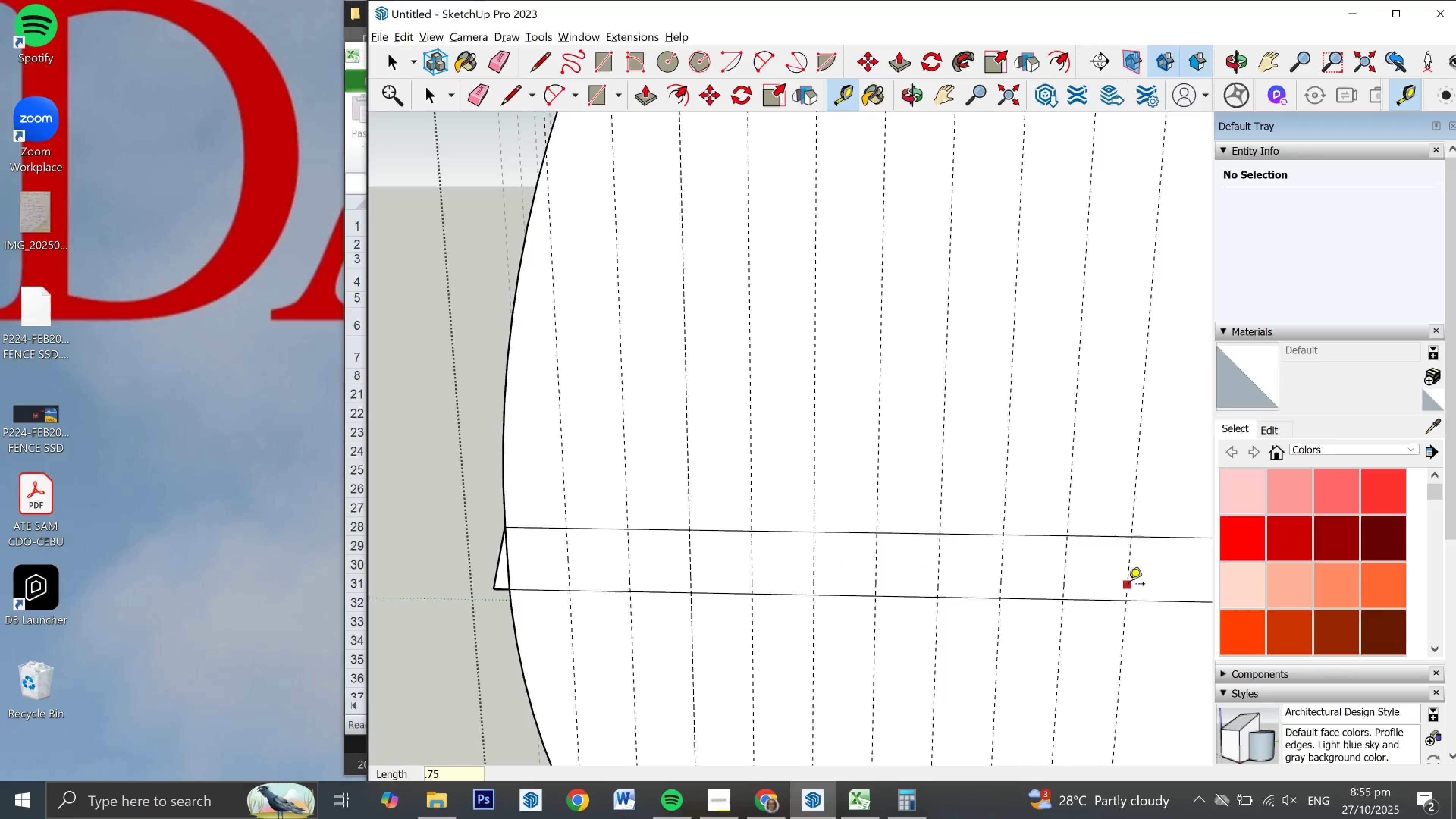 
left_click([1128, 585])
 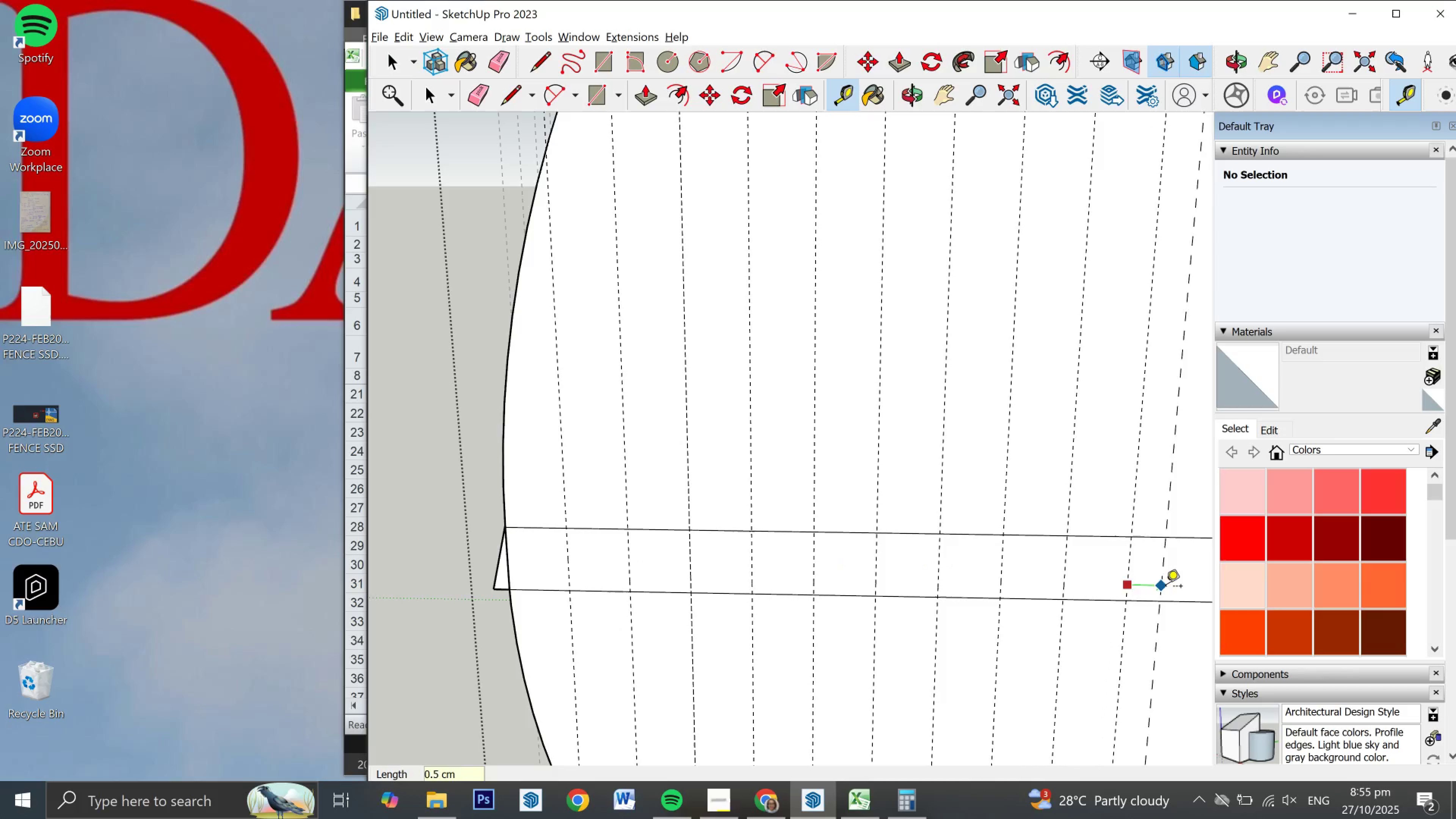 
key(NumpadDecimal)
 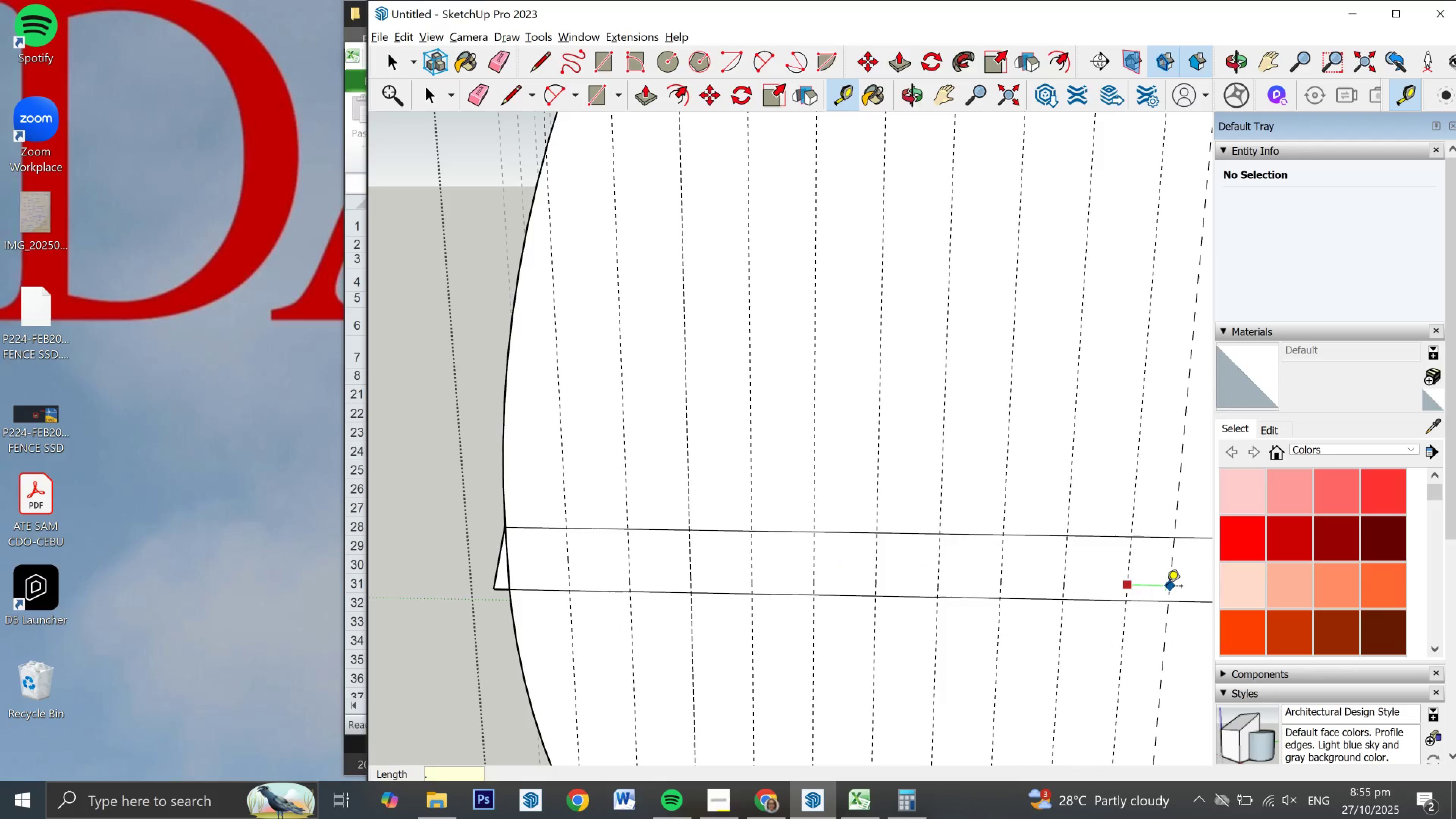 
key(Numpad7)
 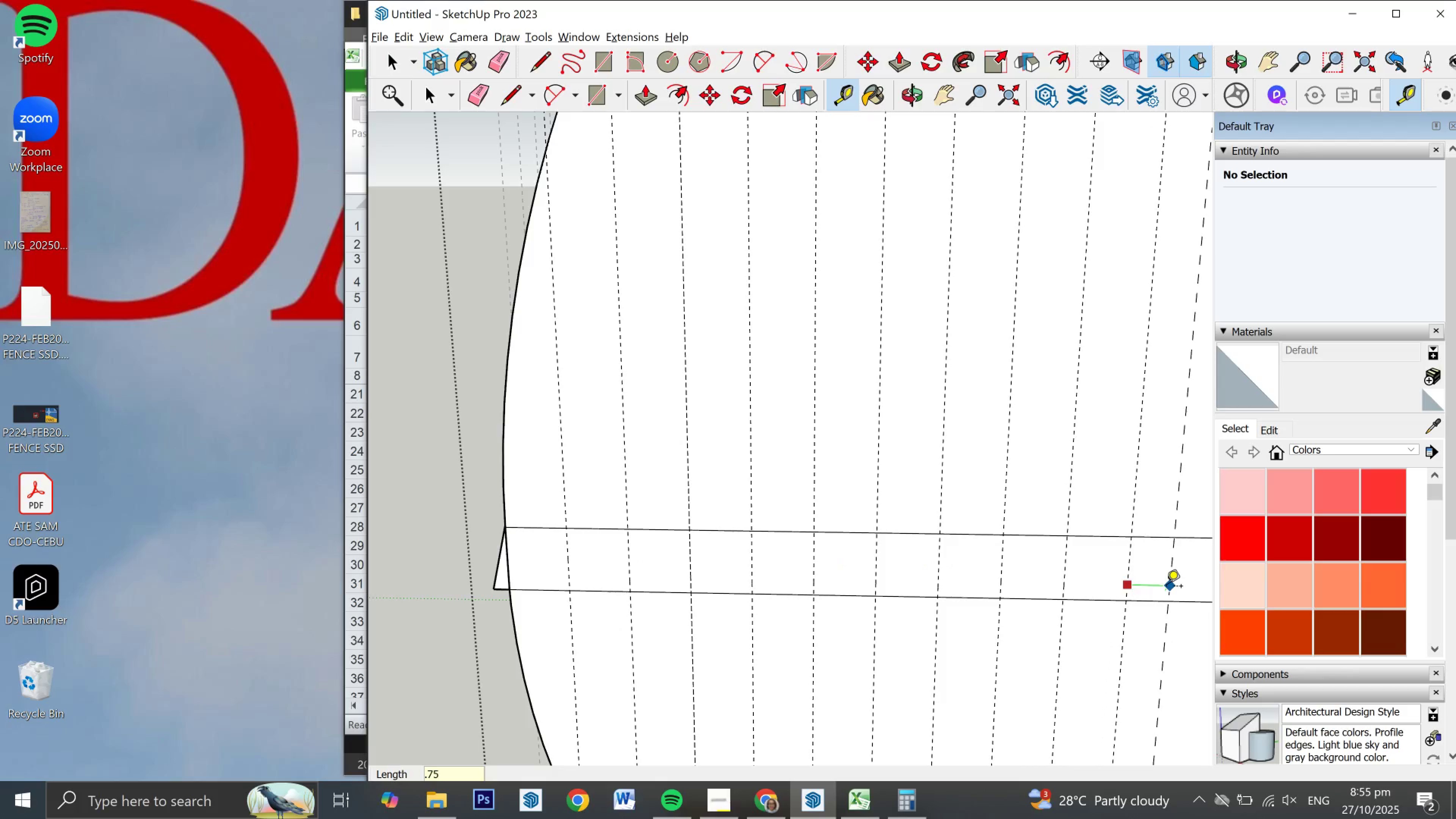 
key(Numpad5)
 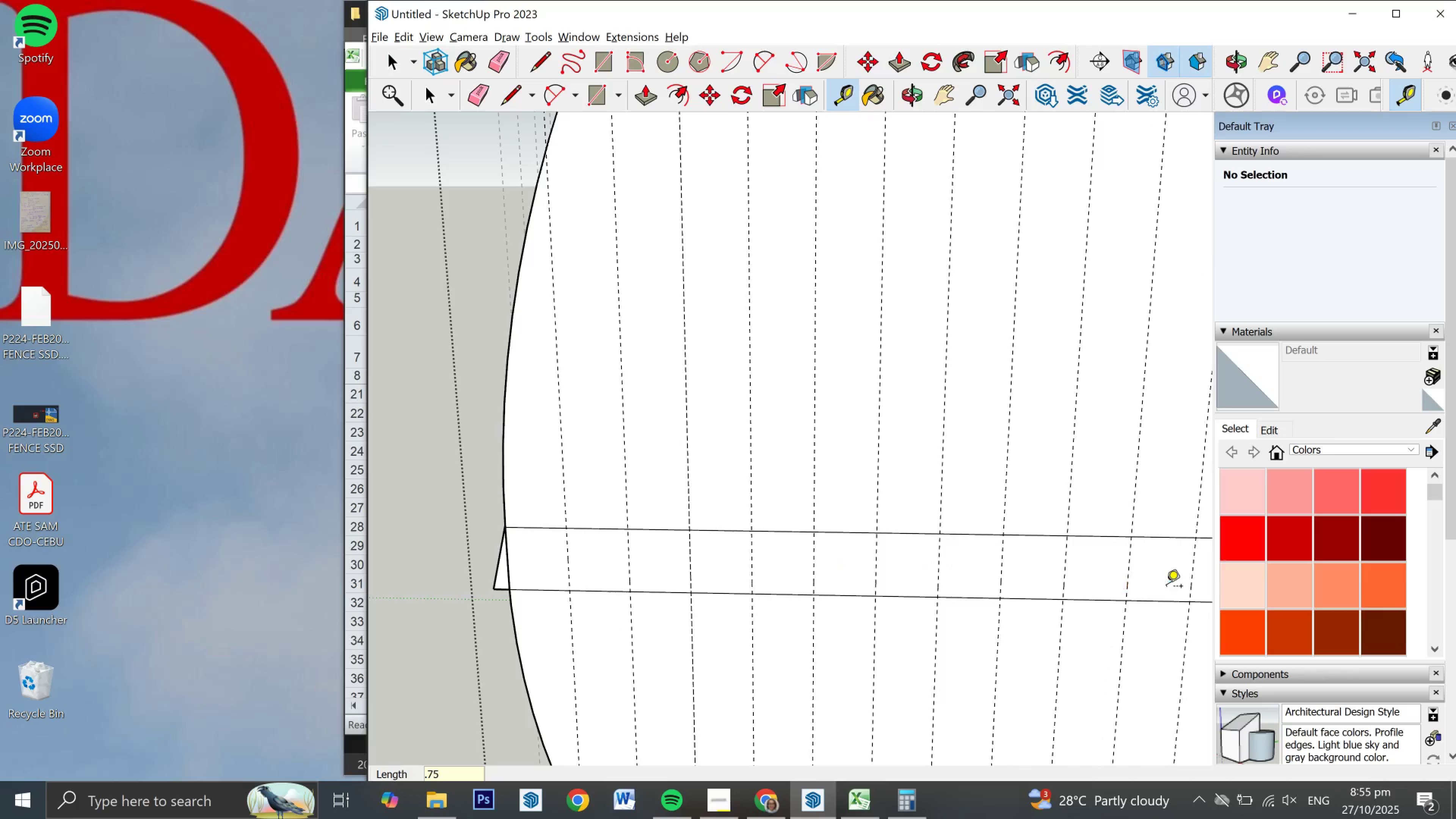 
key(NumpadEnter)
 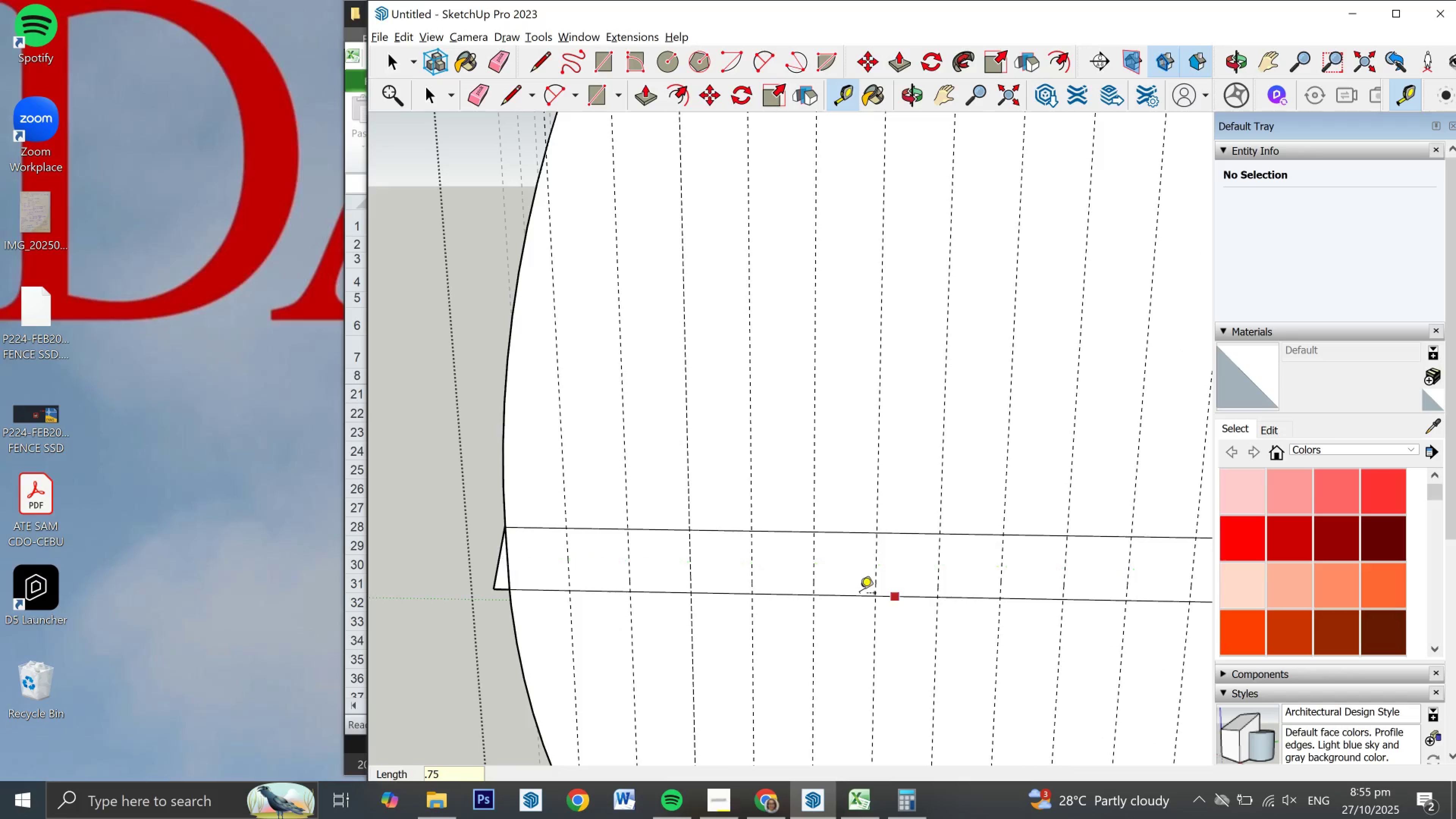 
scroll: coordinate [1191, 605], scroll_direction: down, amount: 7.0
 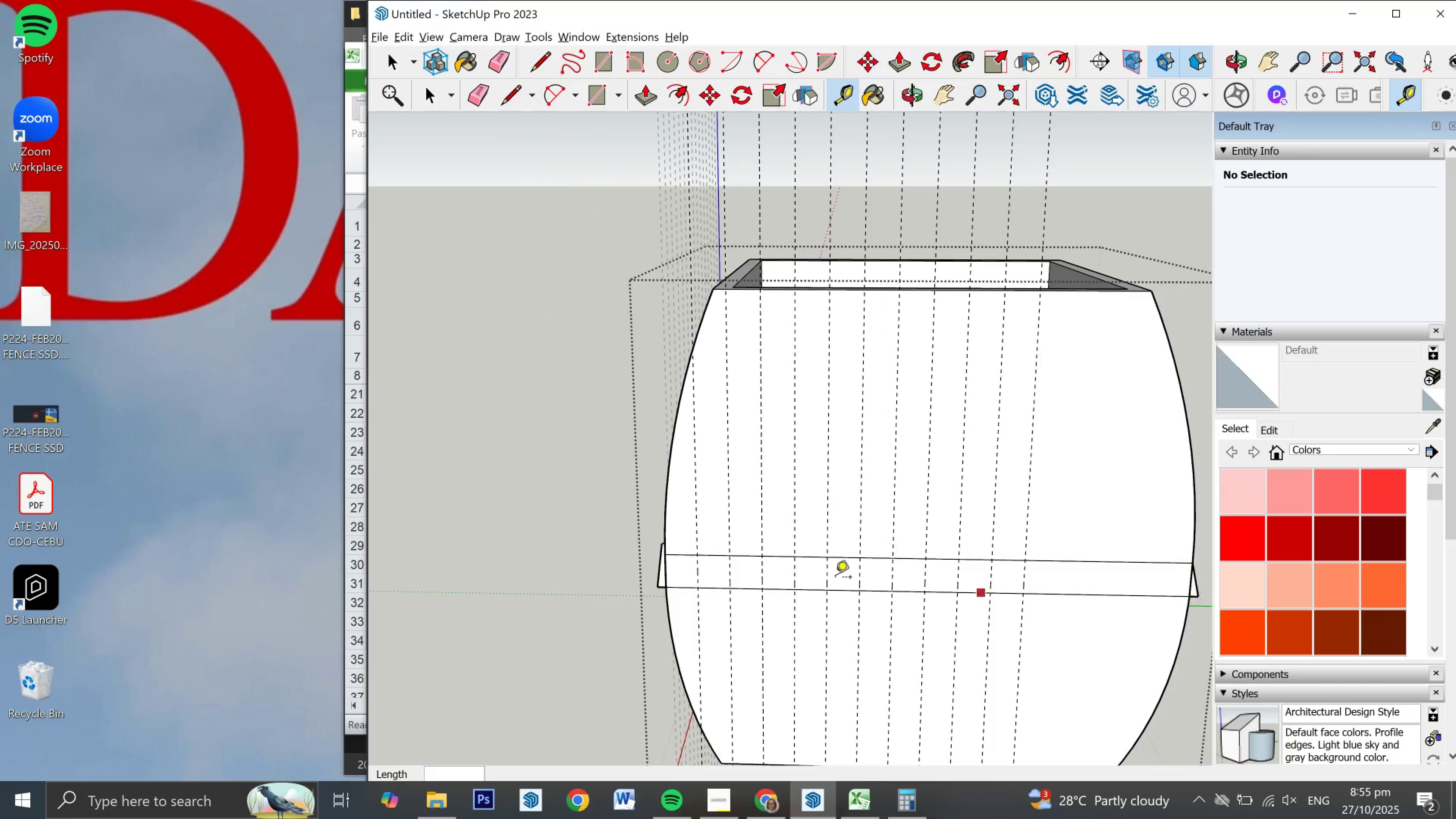 
scroll: coordinate [1067, 606], scroll_direction: up, amount: 5.0
 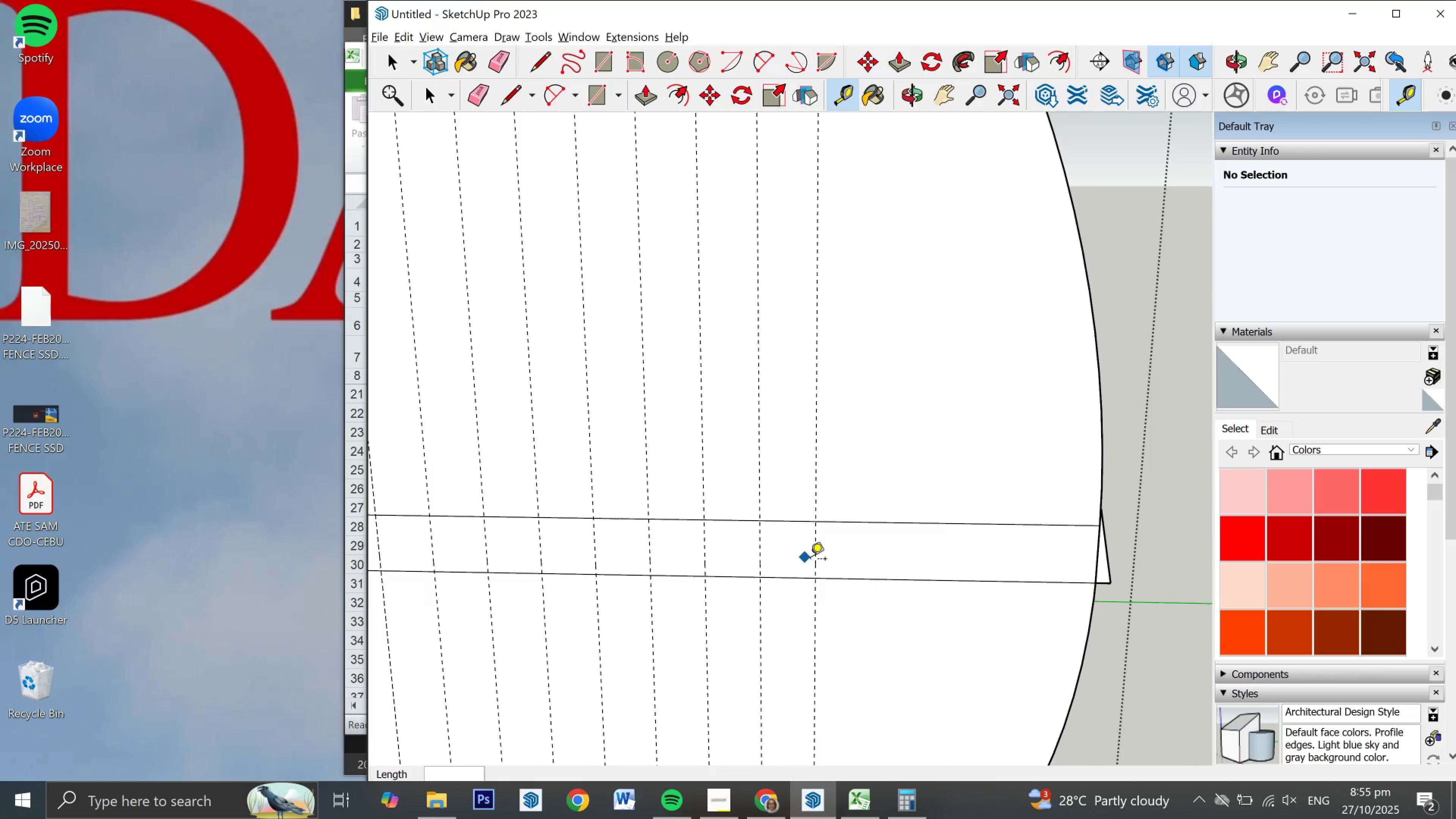 
left_click([819, 568])
 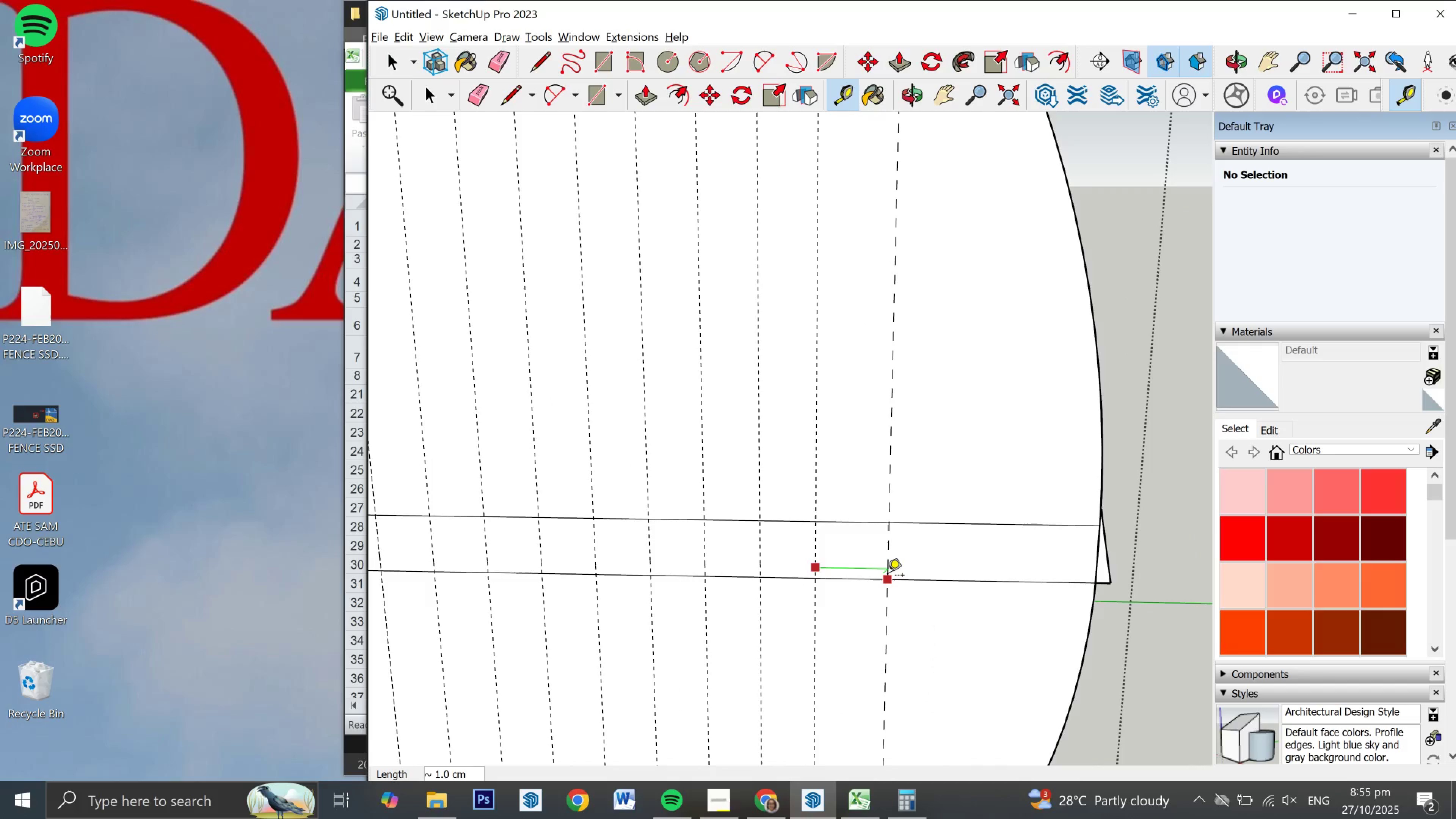 
key(NumpadDecimal)
 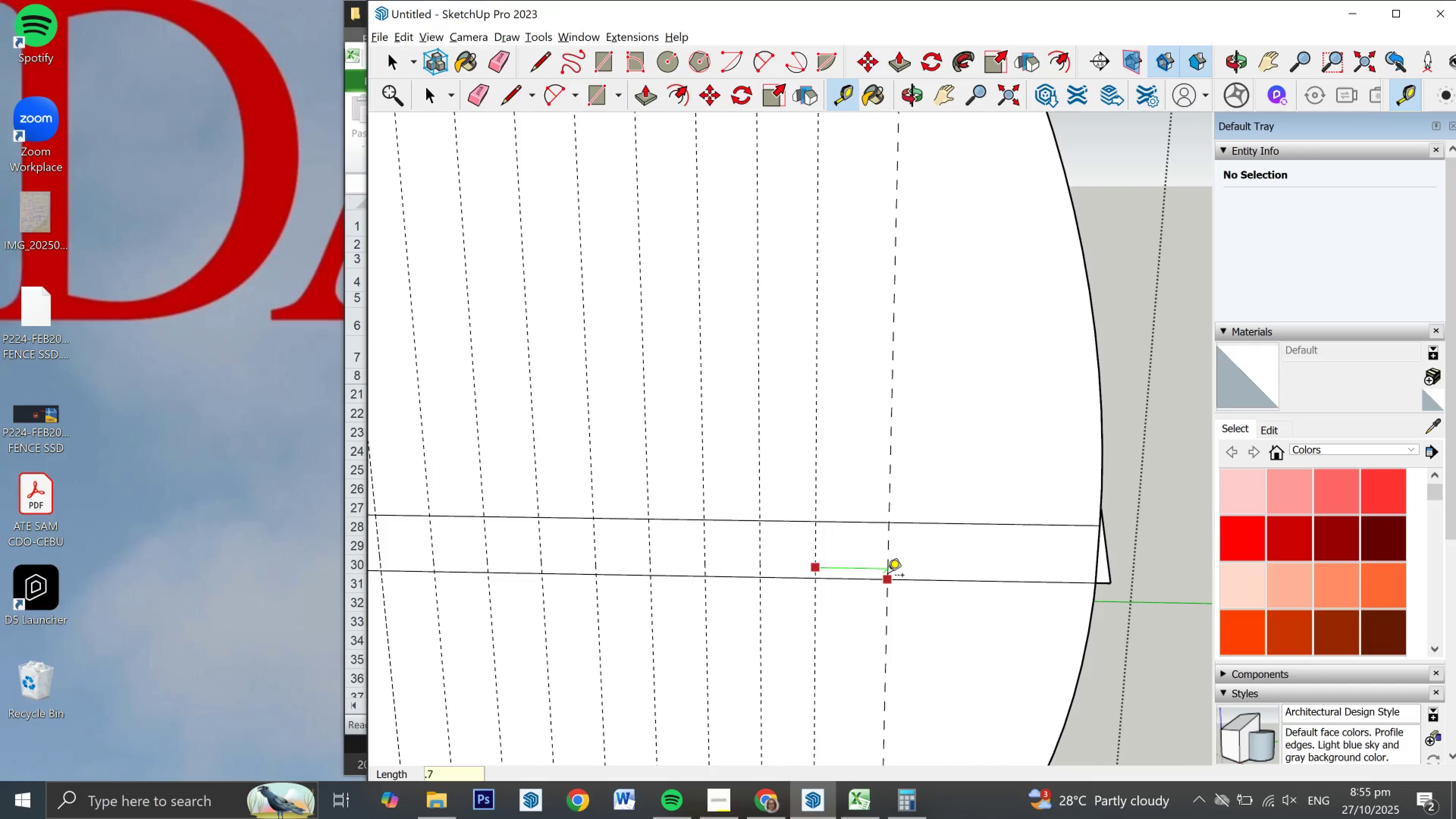 
key(Numpad7)
 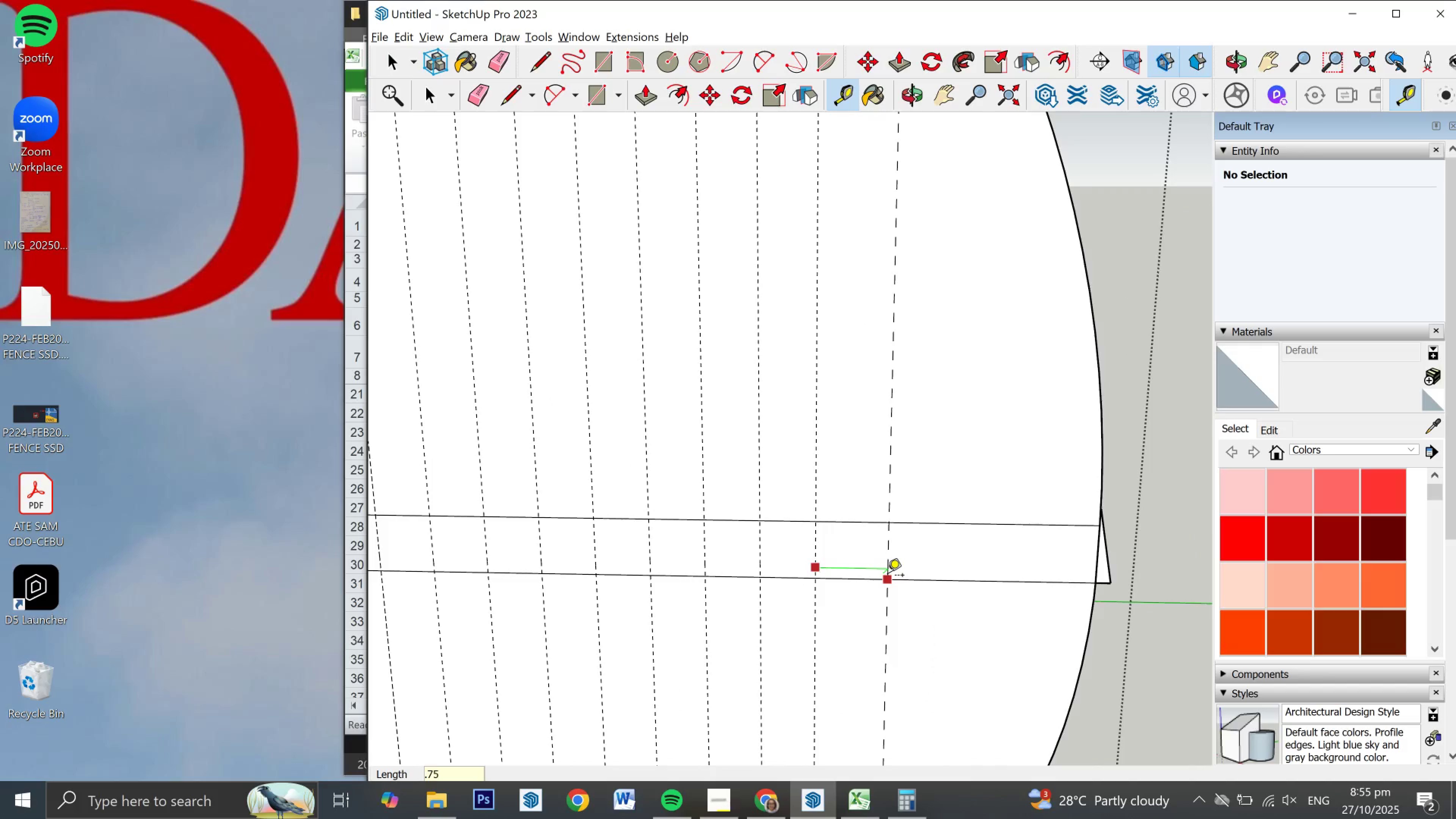 
key(Numpad5)
 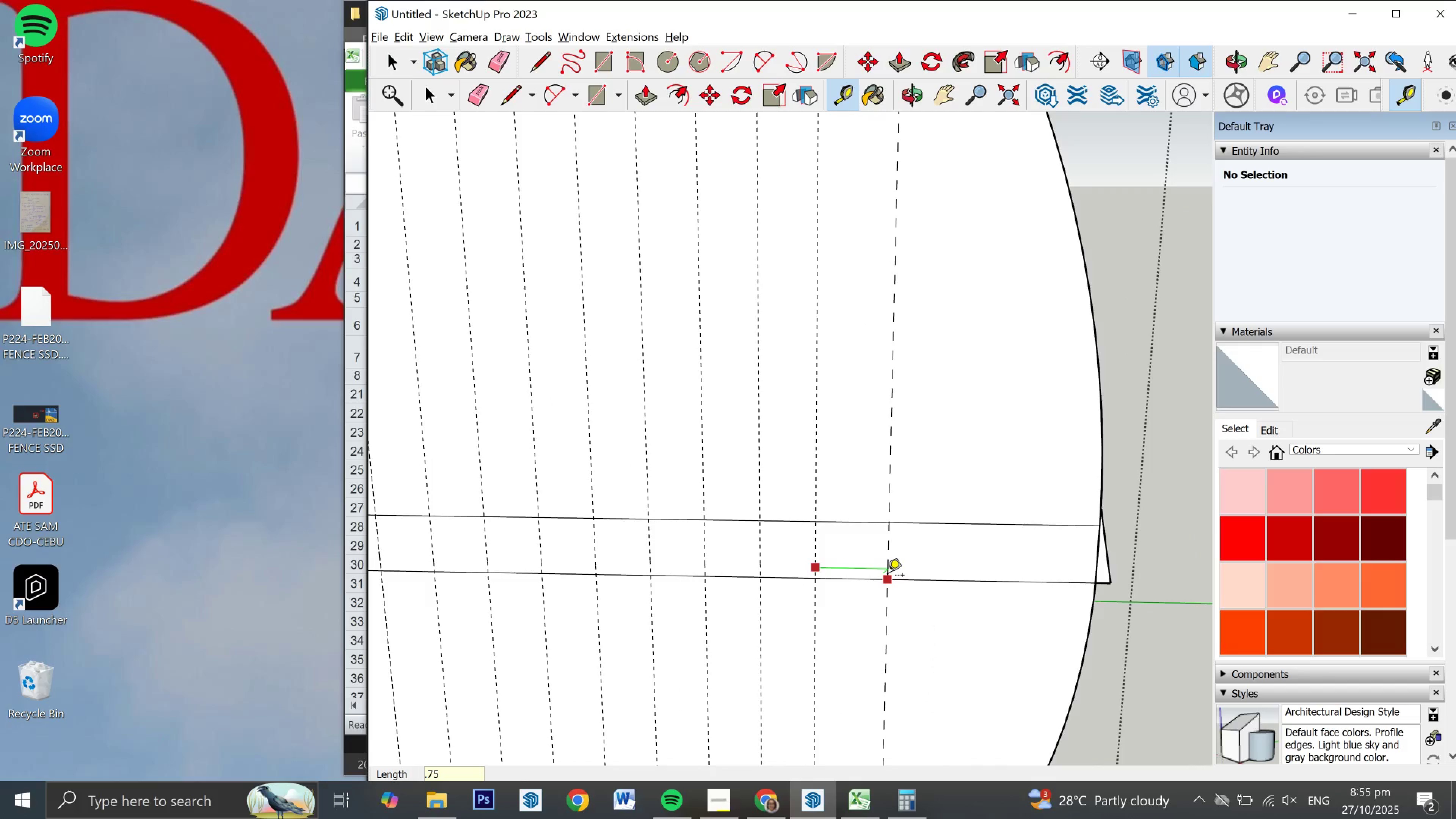 
key(NumpadEnter)
 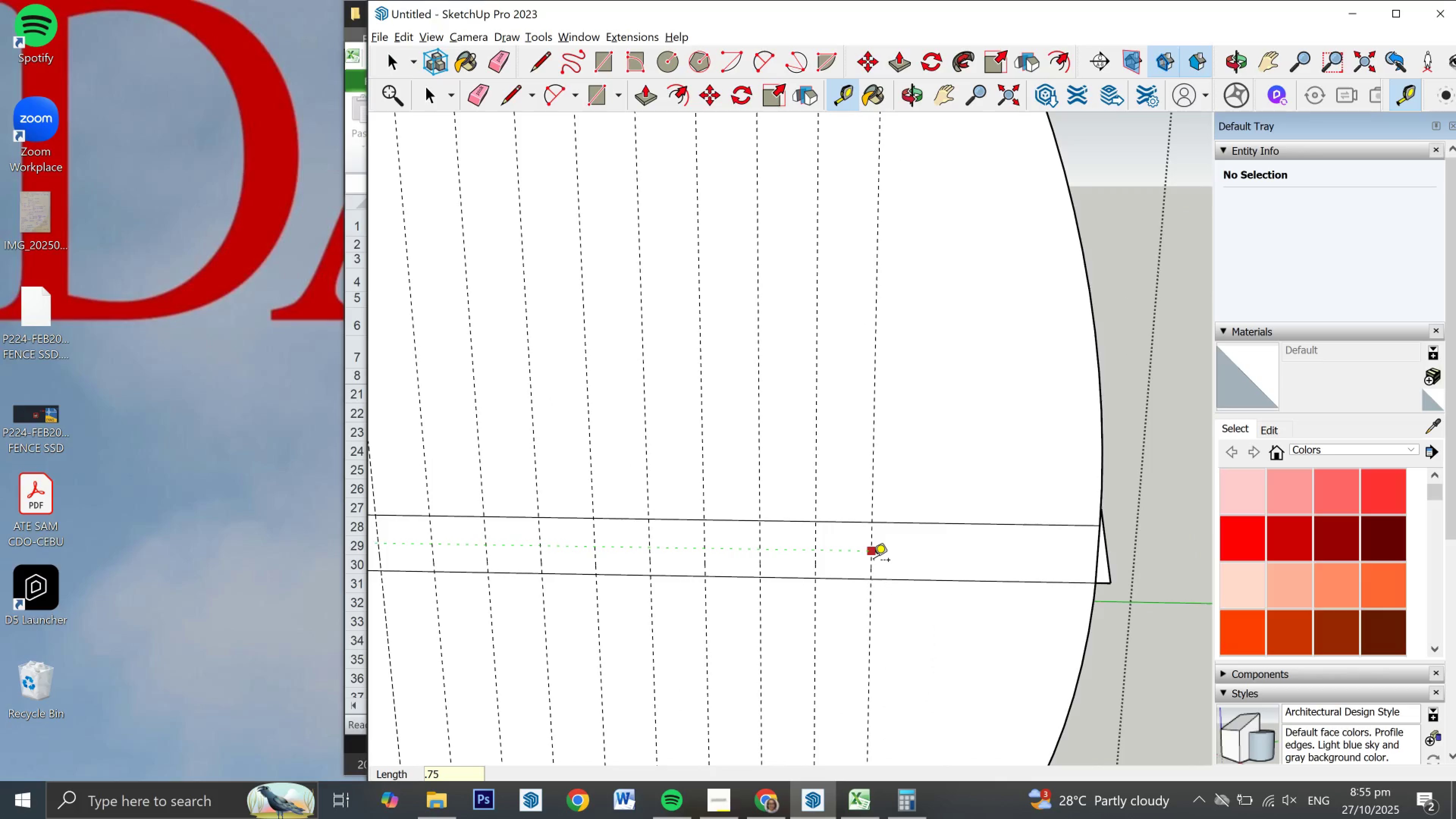 
left_click([874, 561])
 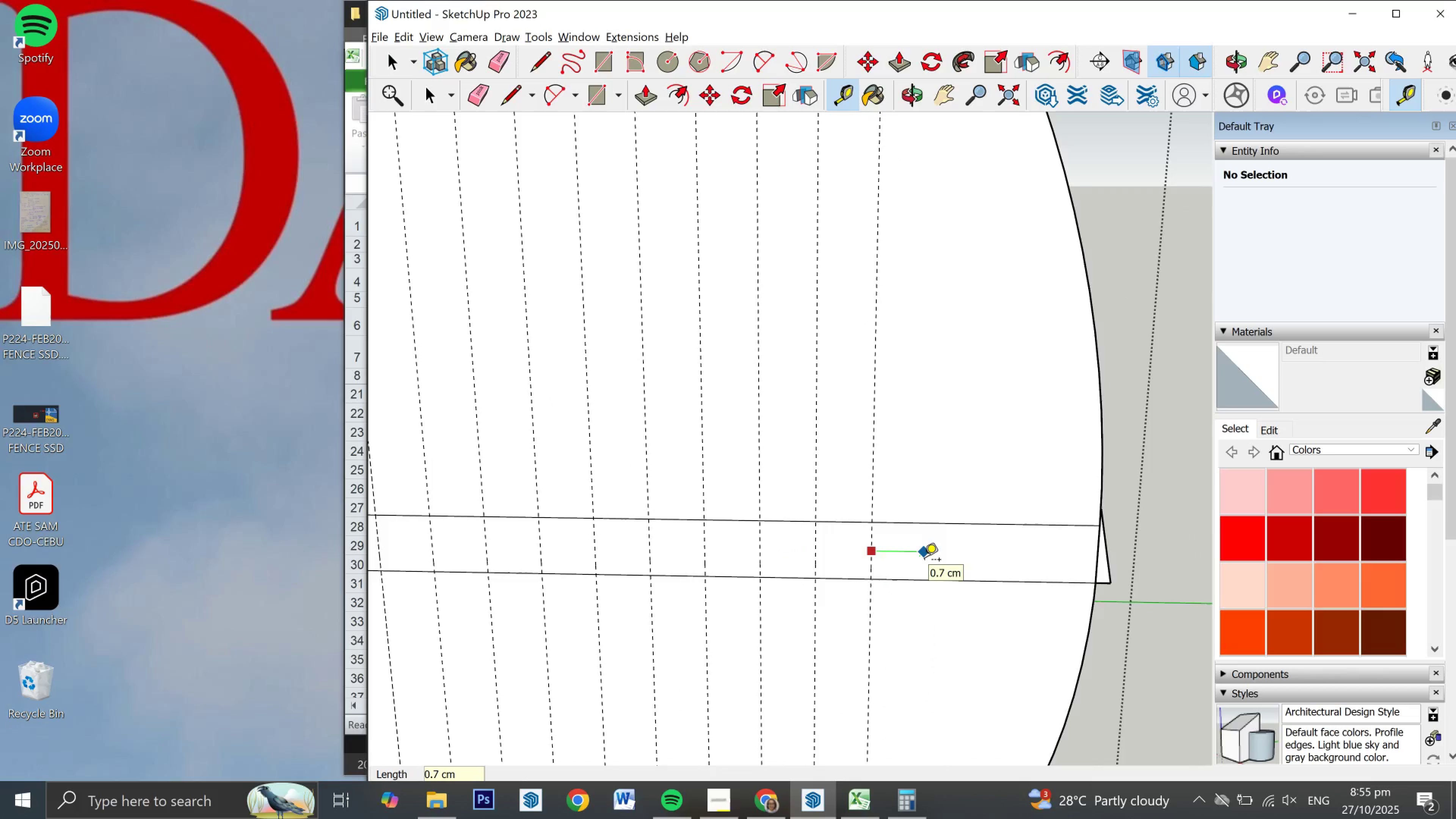 
key(Escape)
 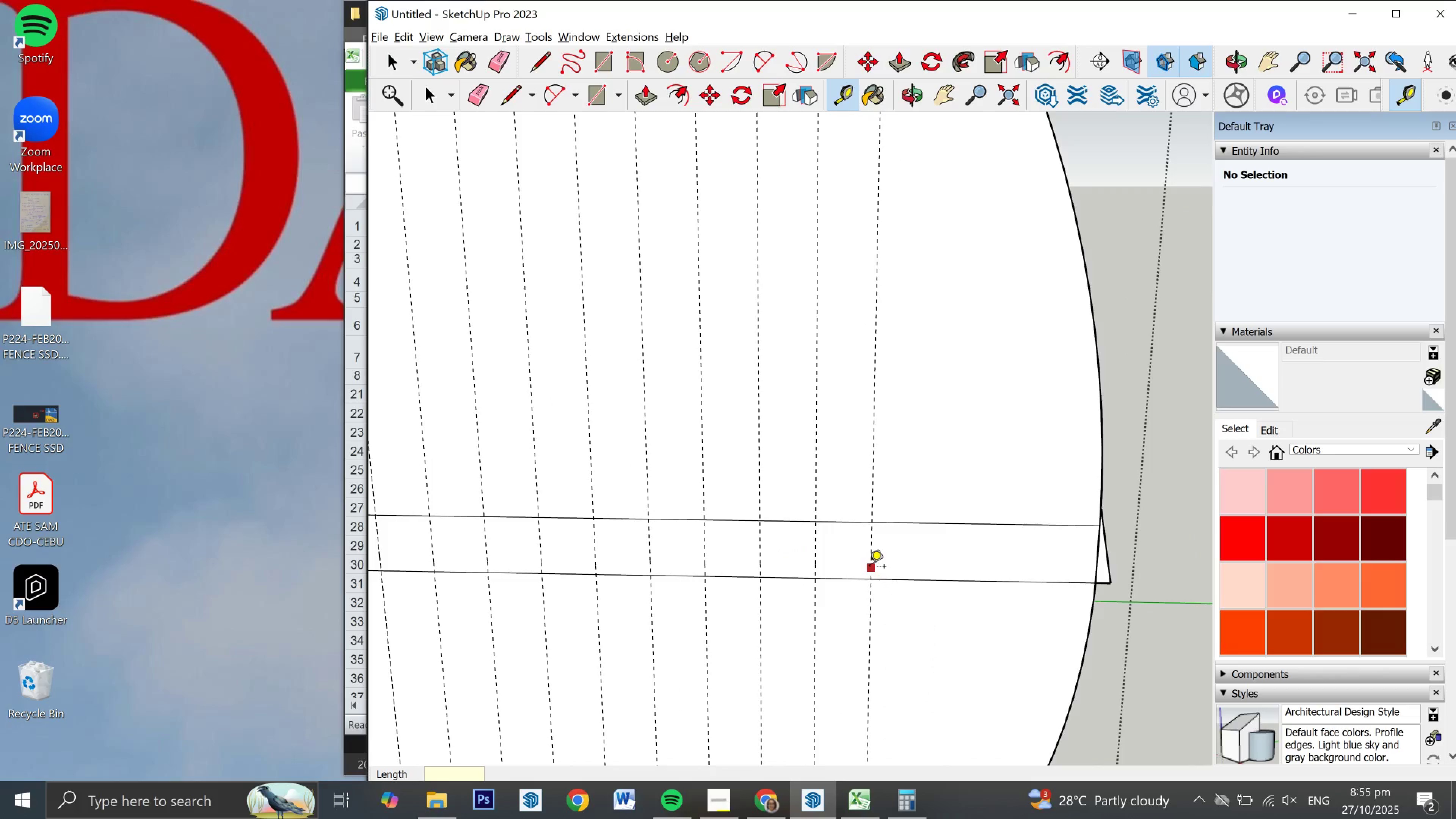 
left_click([869, 568])
 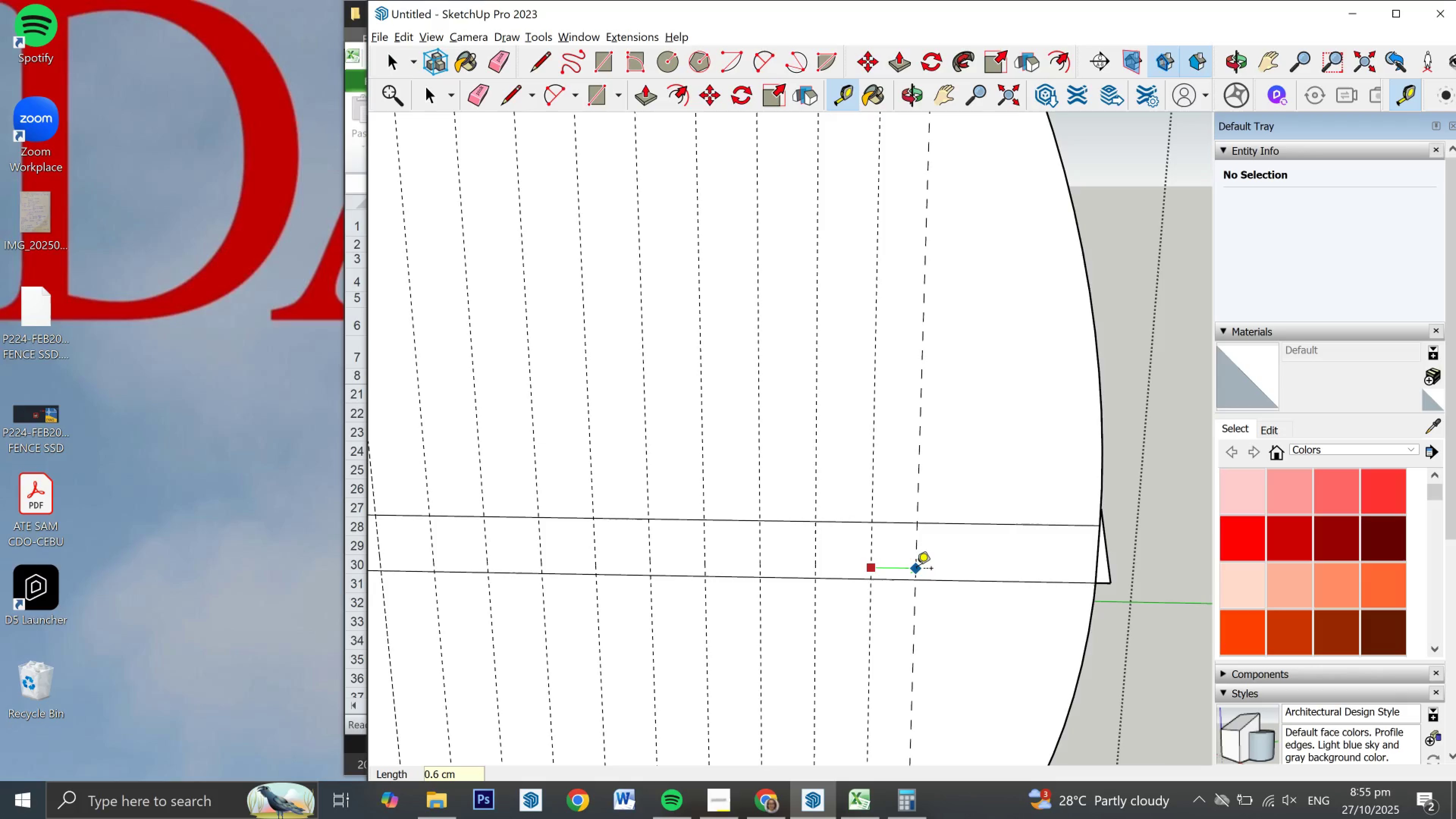 
key(NumpadDecimal)
 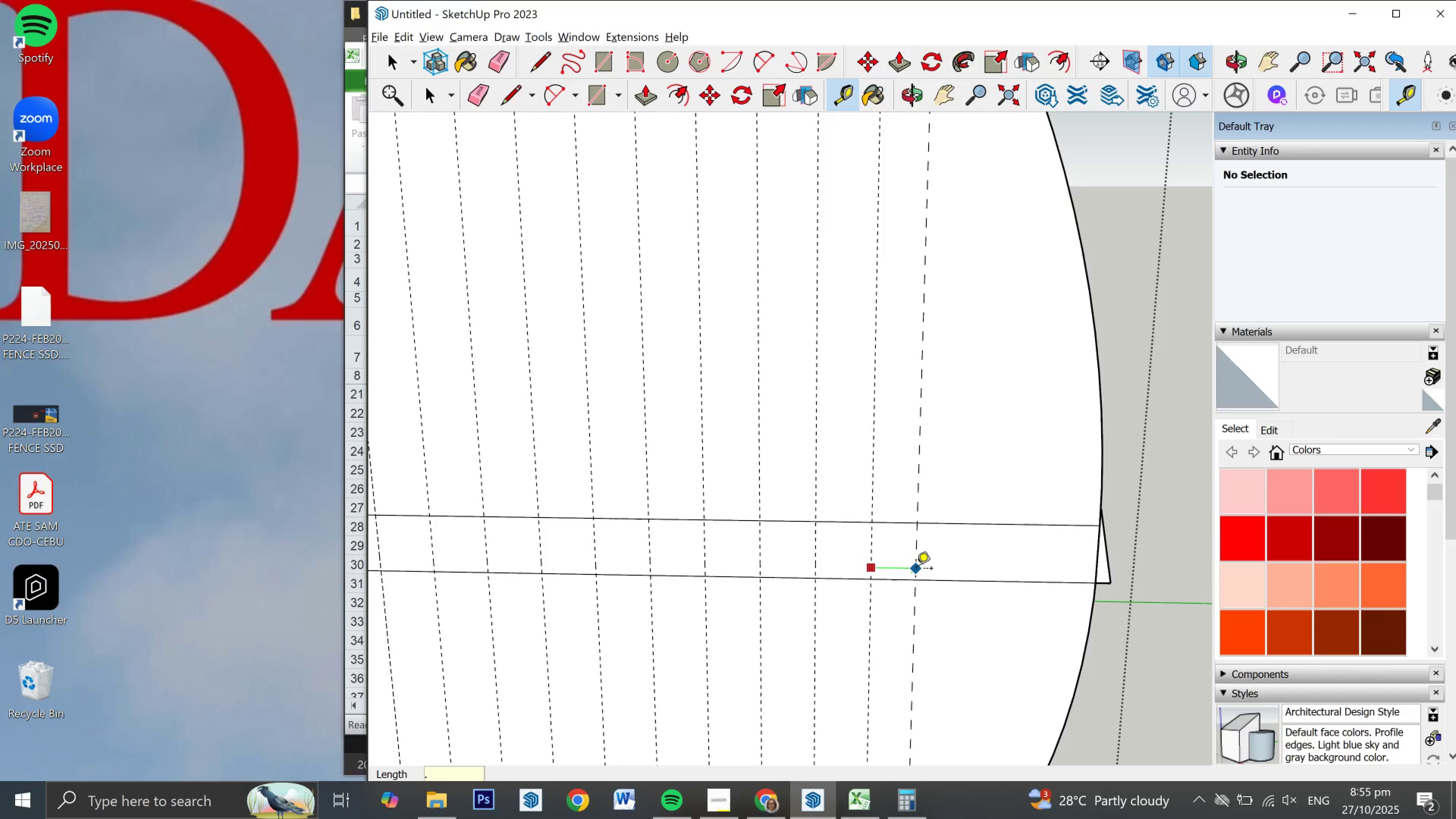 
key(Numpad7)
 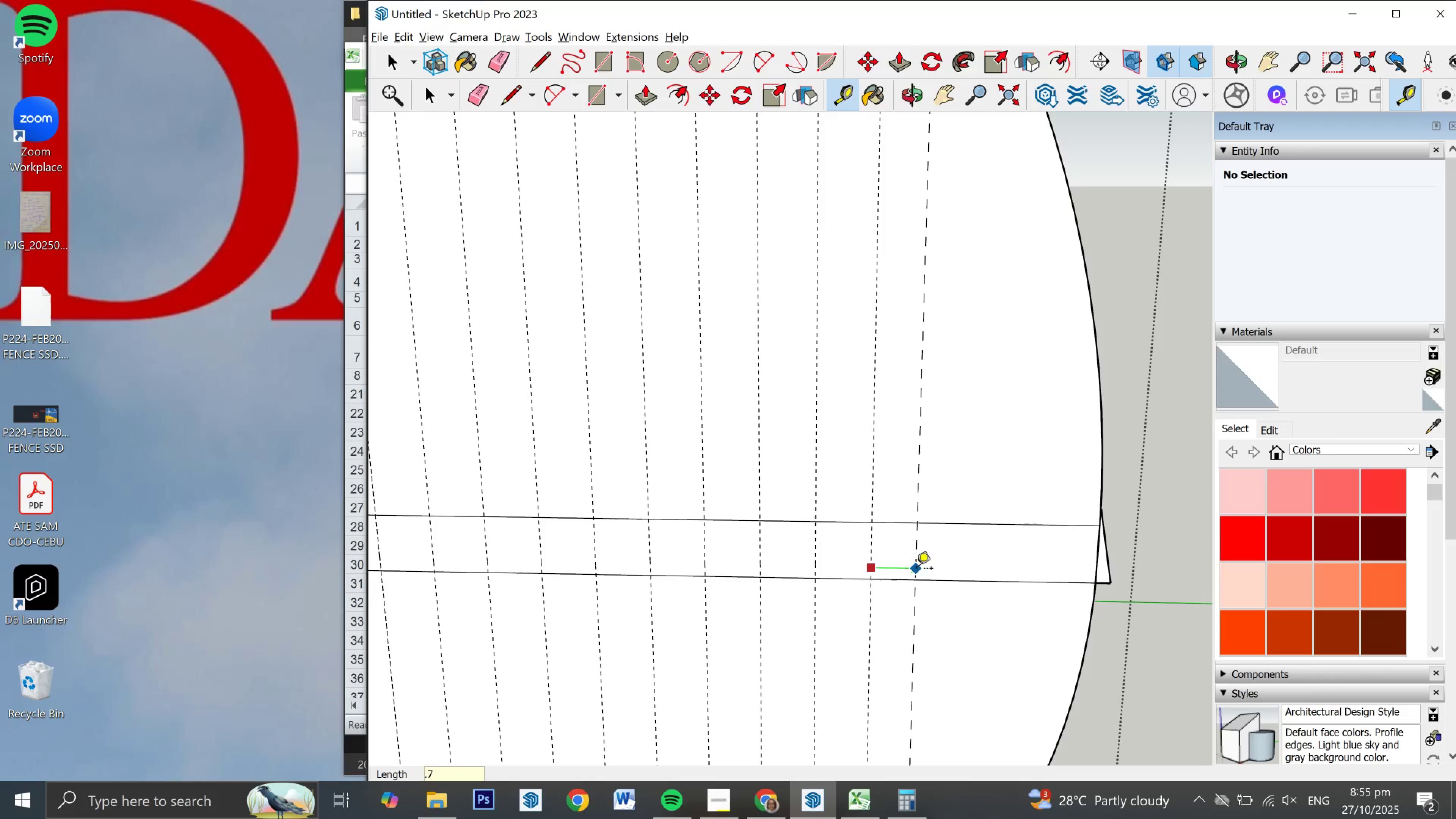 
key(Numpad5)
 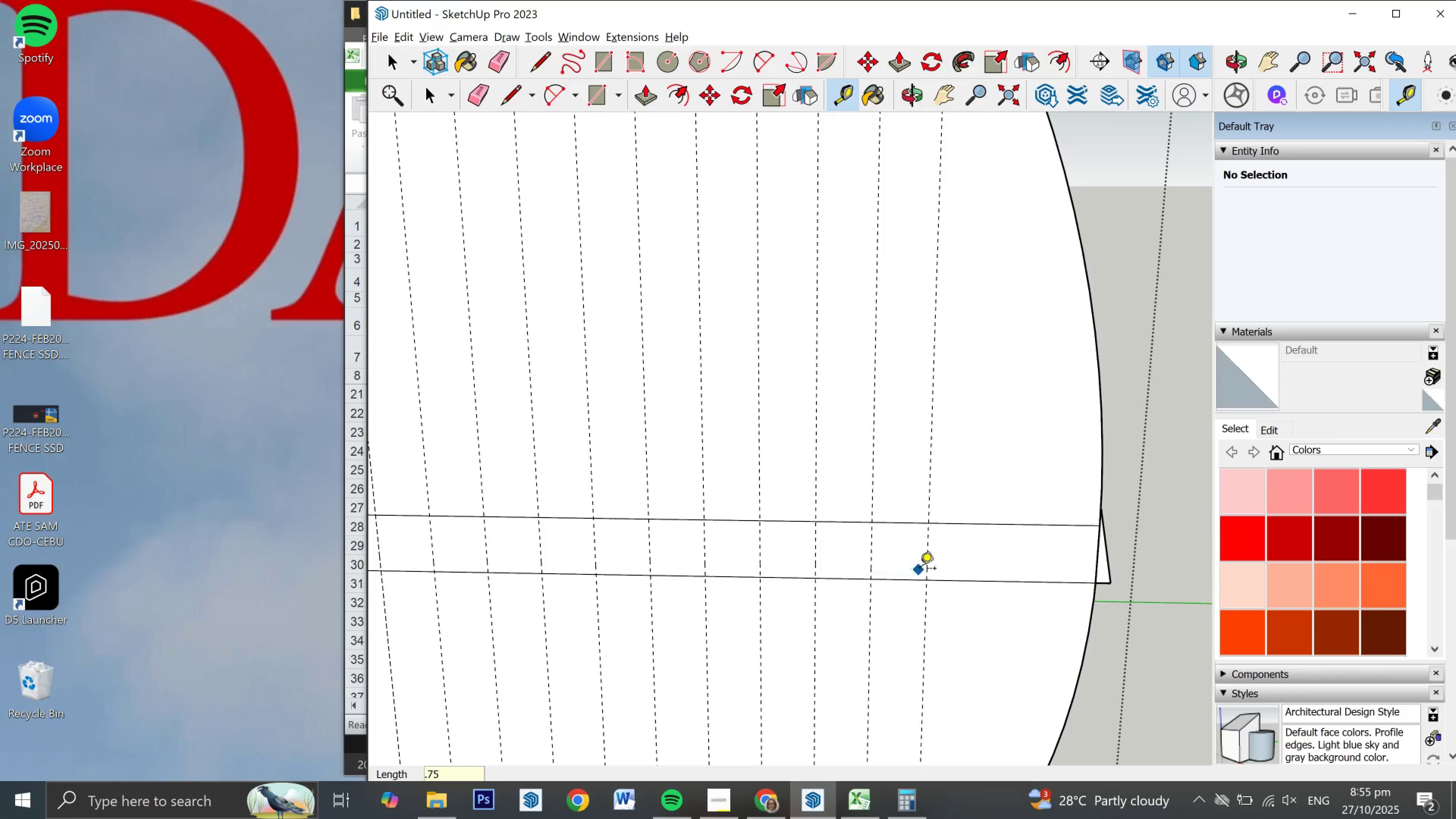 
key(NumpadEnter)
 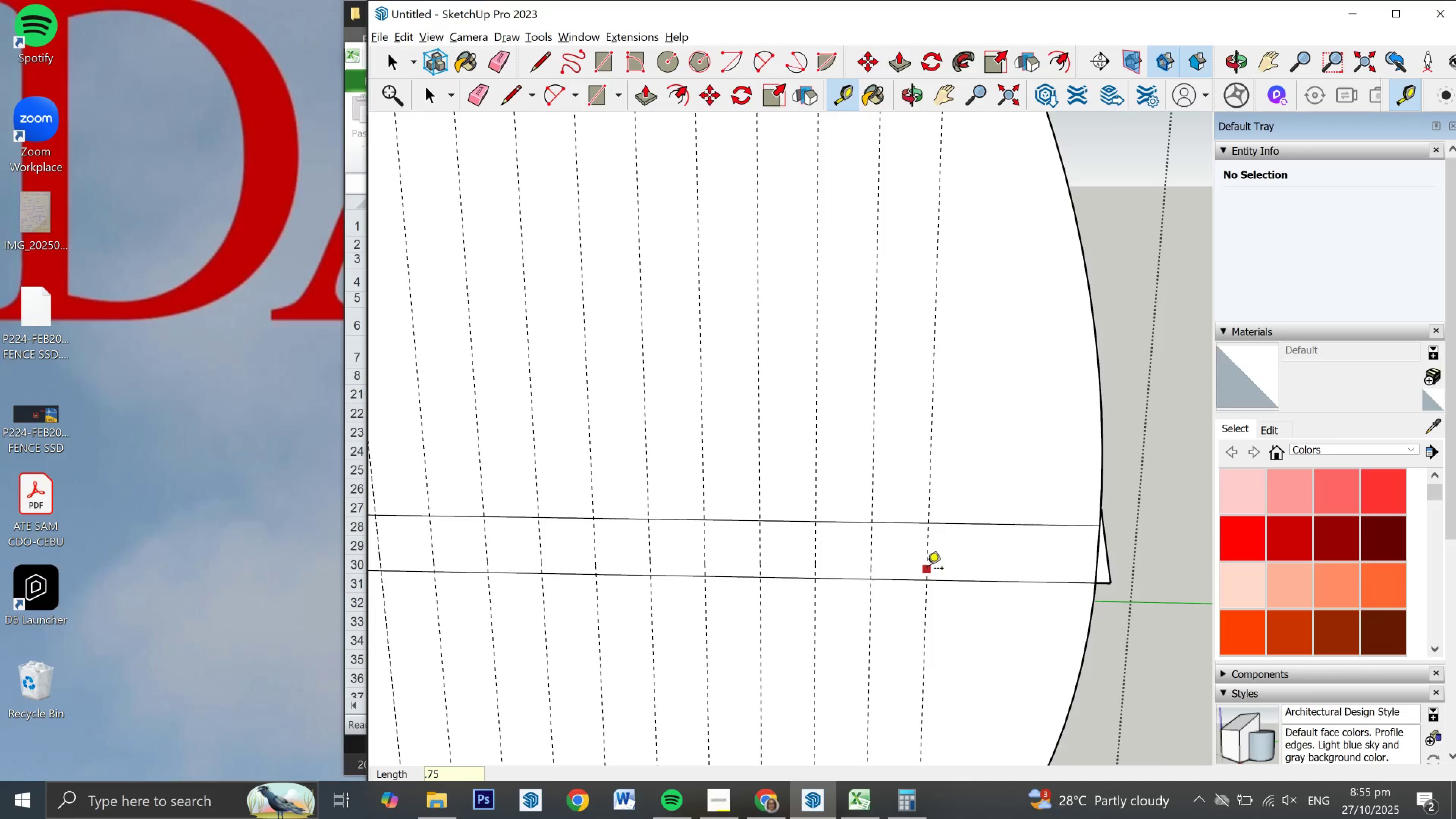 
left_click([927, 570])
 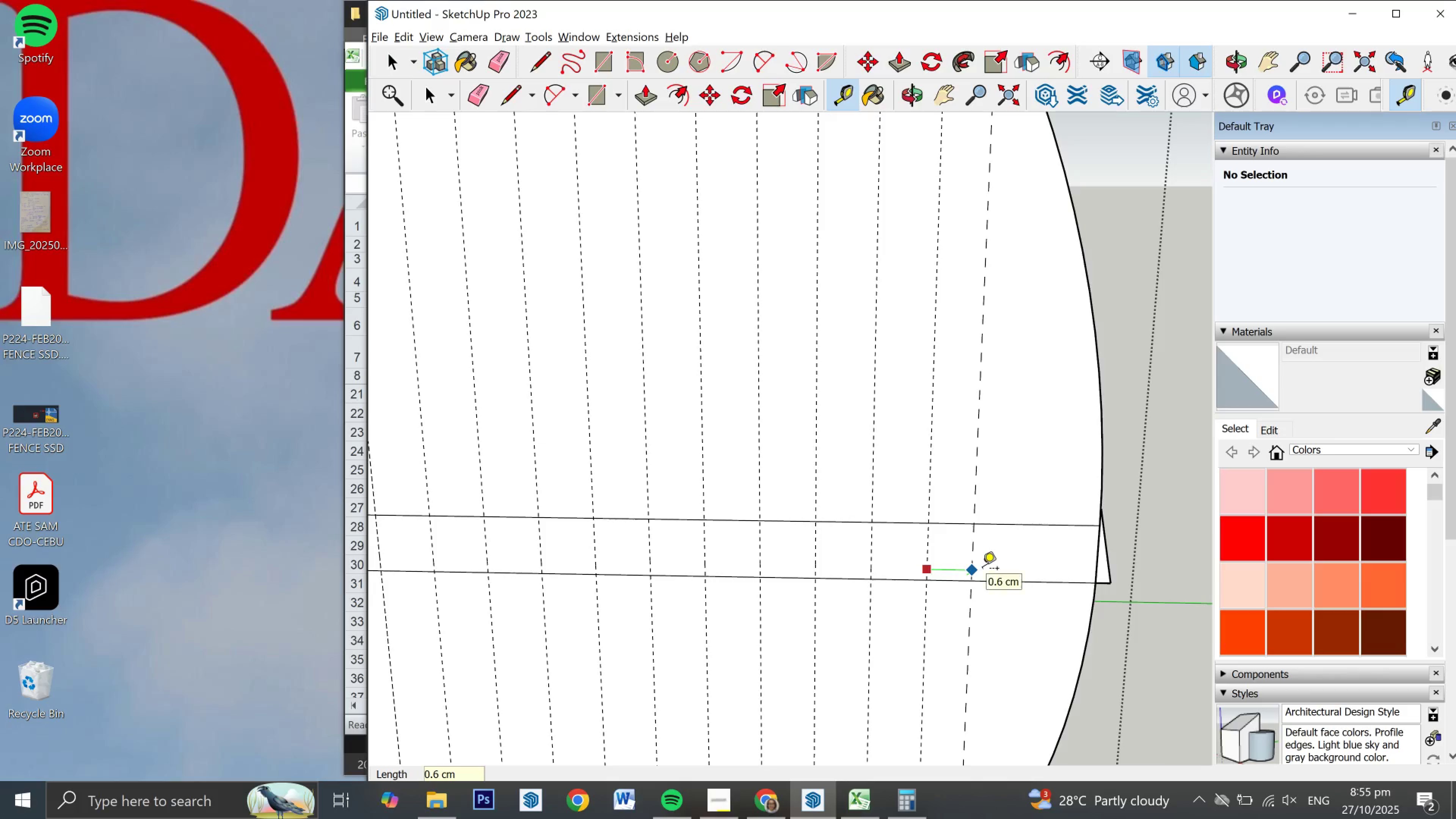 
key(NumpadDecimal)
 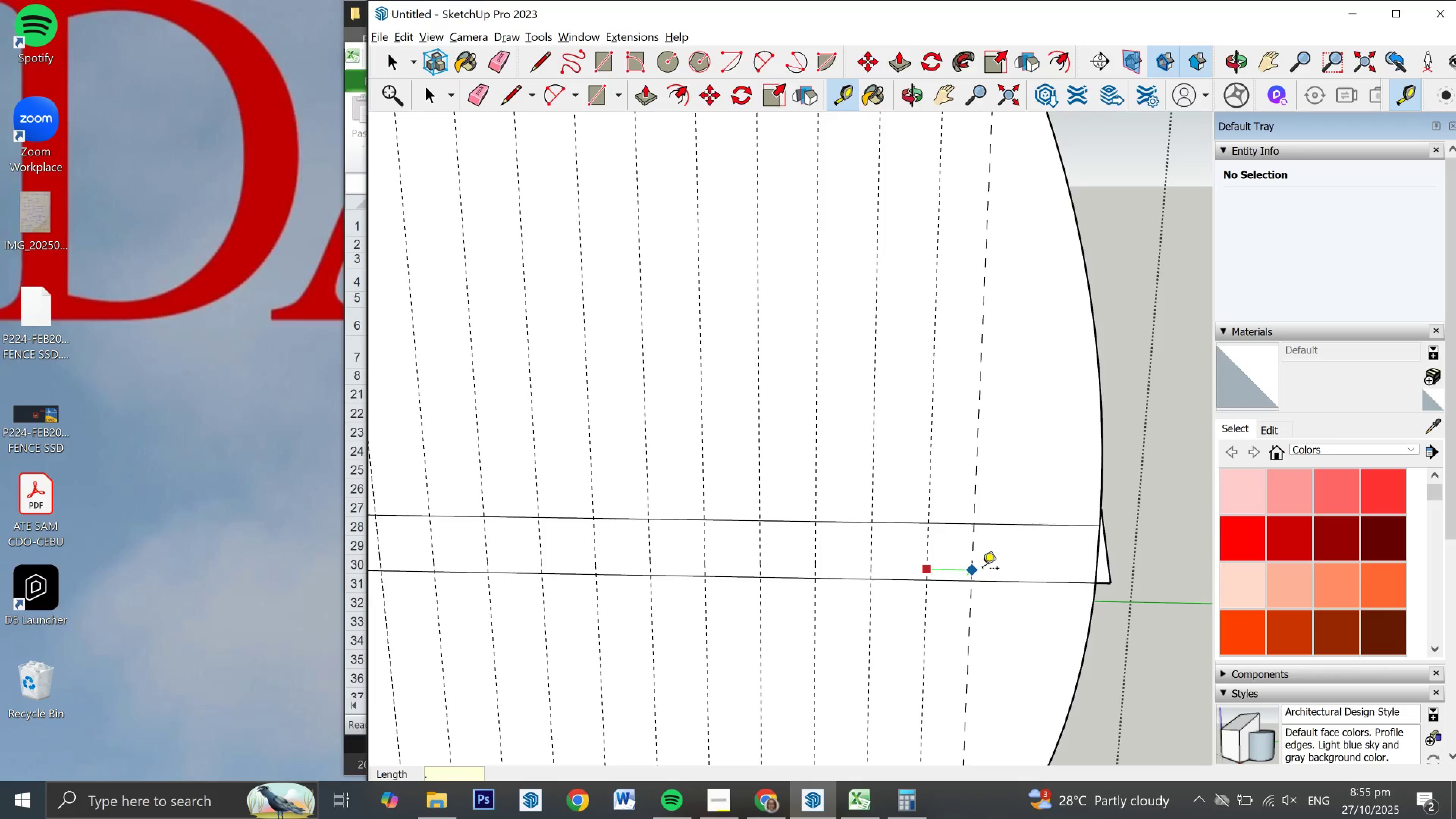 
key(Numpad7)
 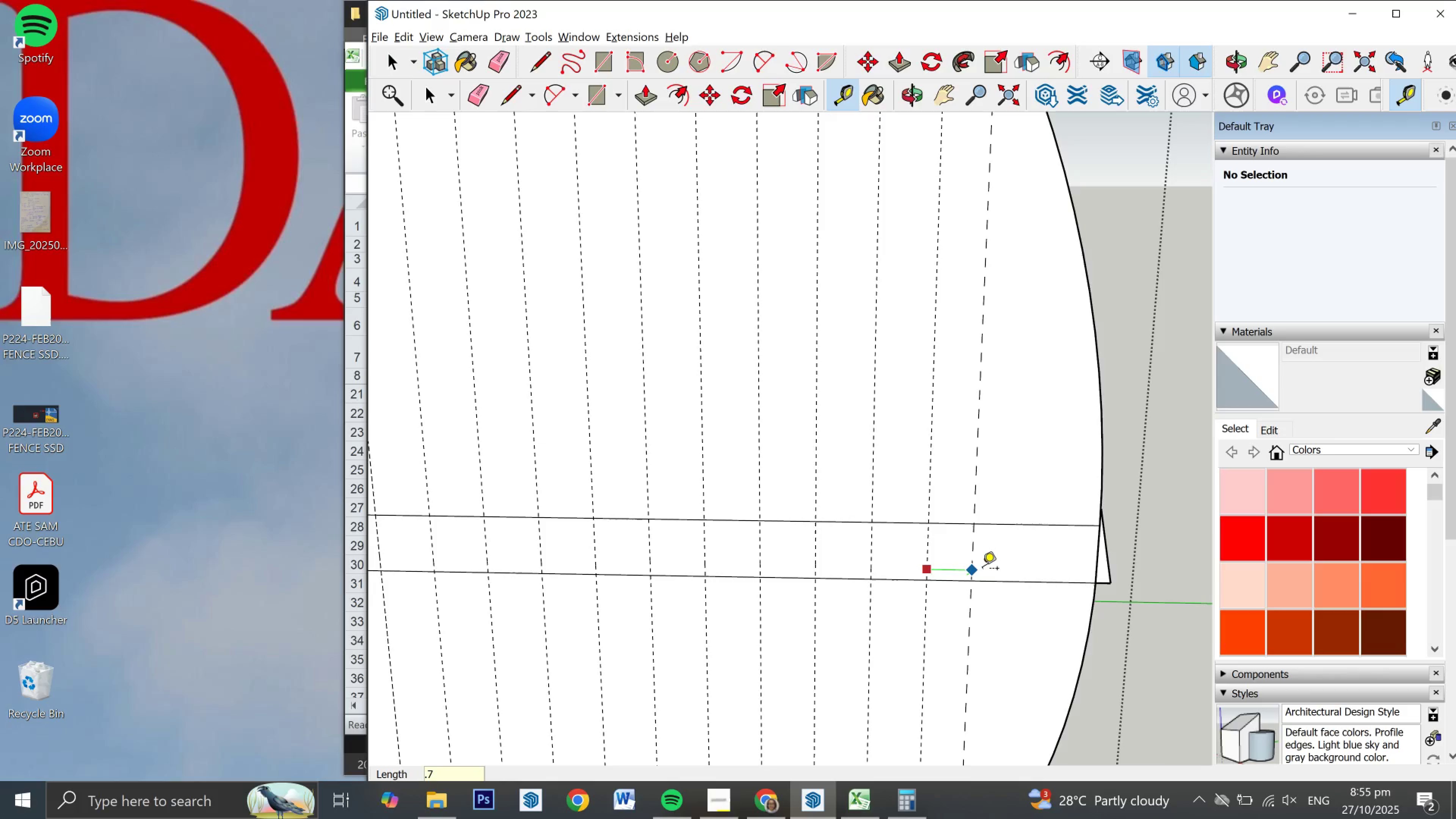 
key(Numpad5)
 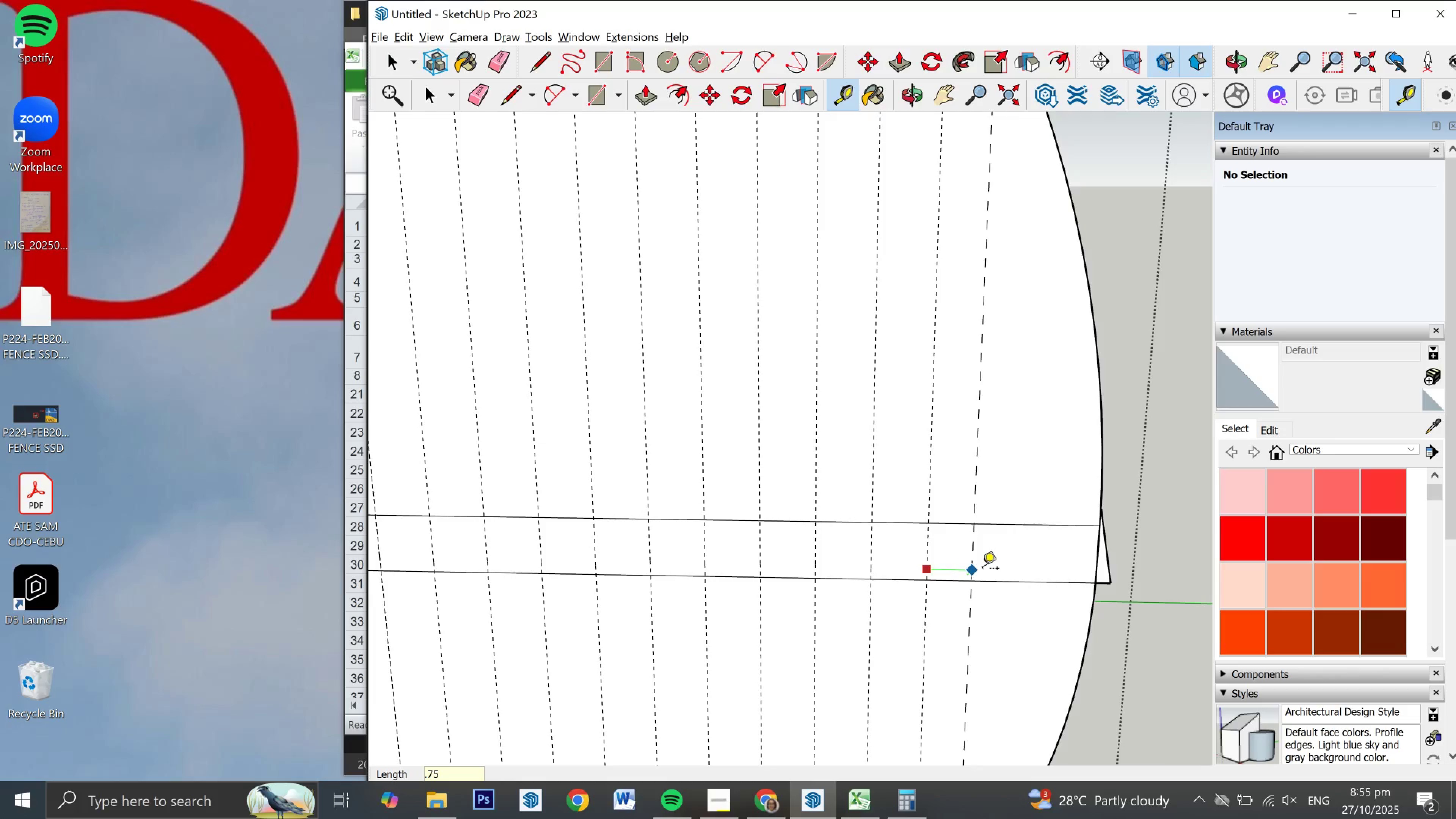 
key(NumpadEnter)
 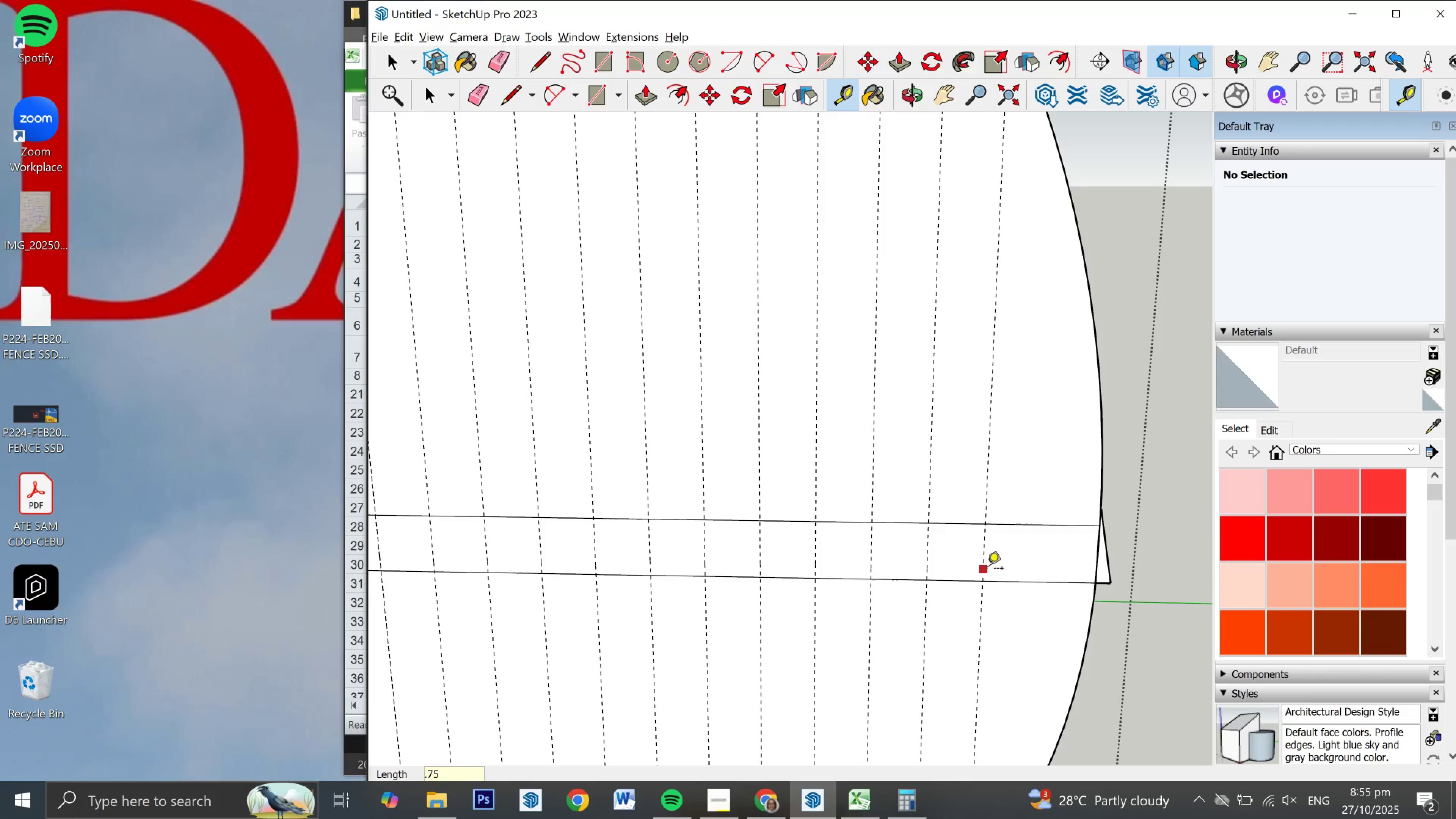 
left_click([987, 570])
 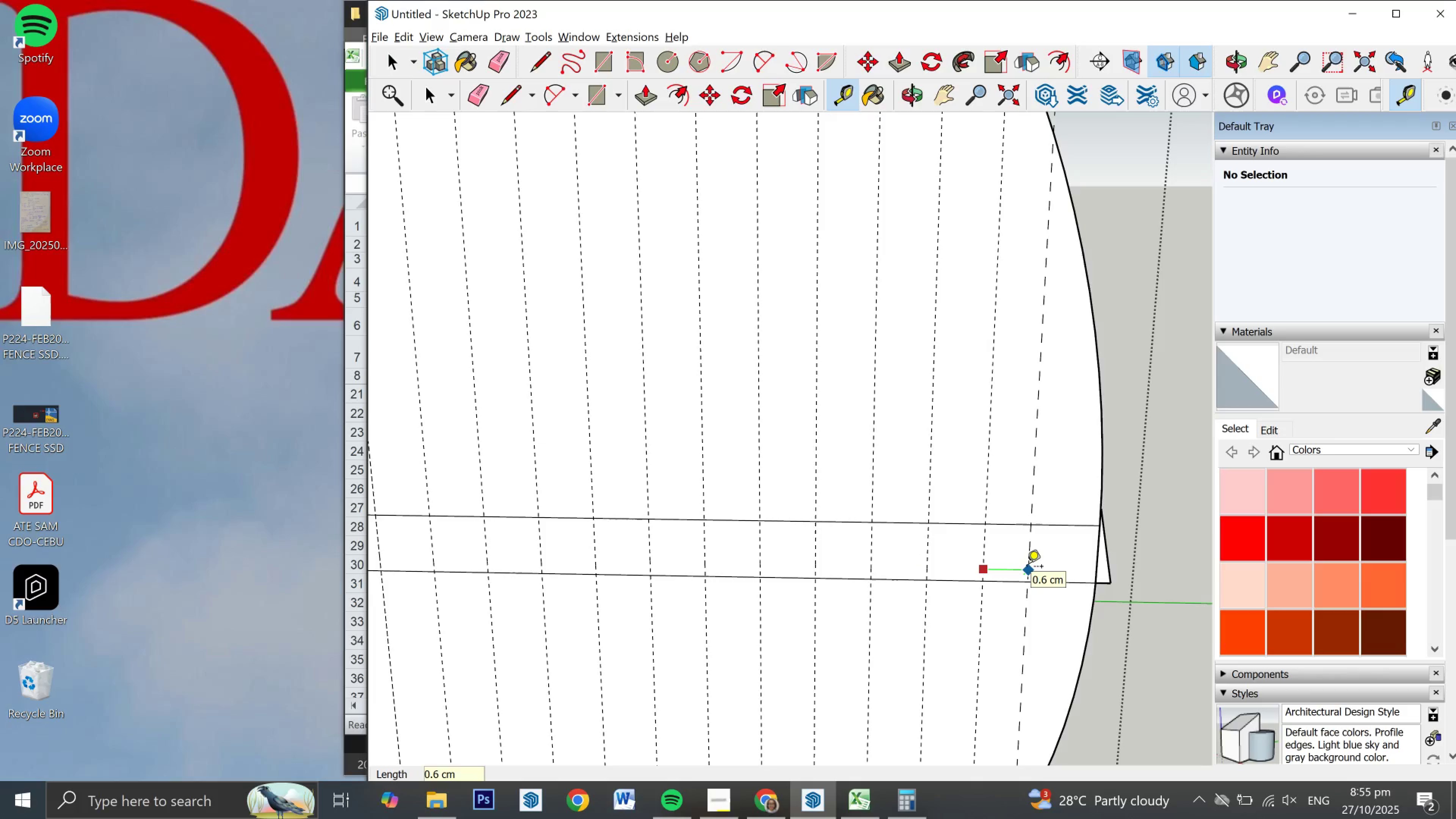 
key(NumpadDecimal)
 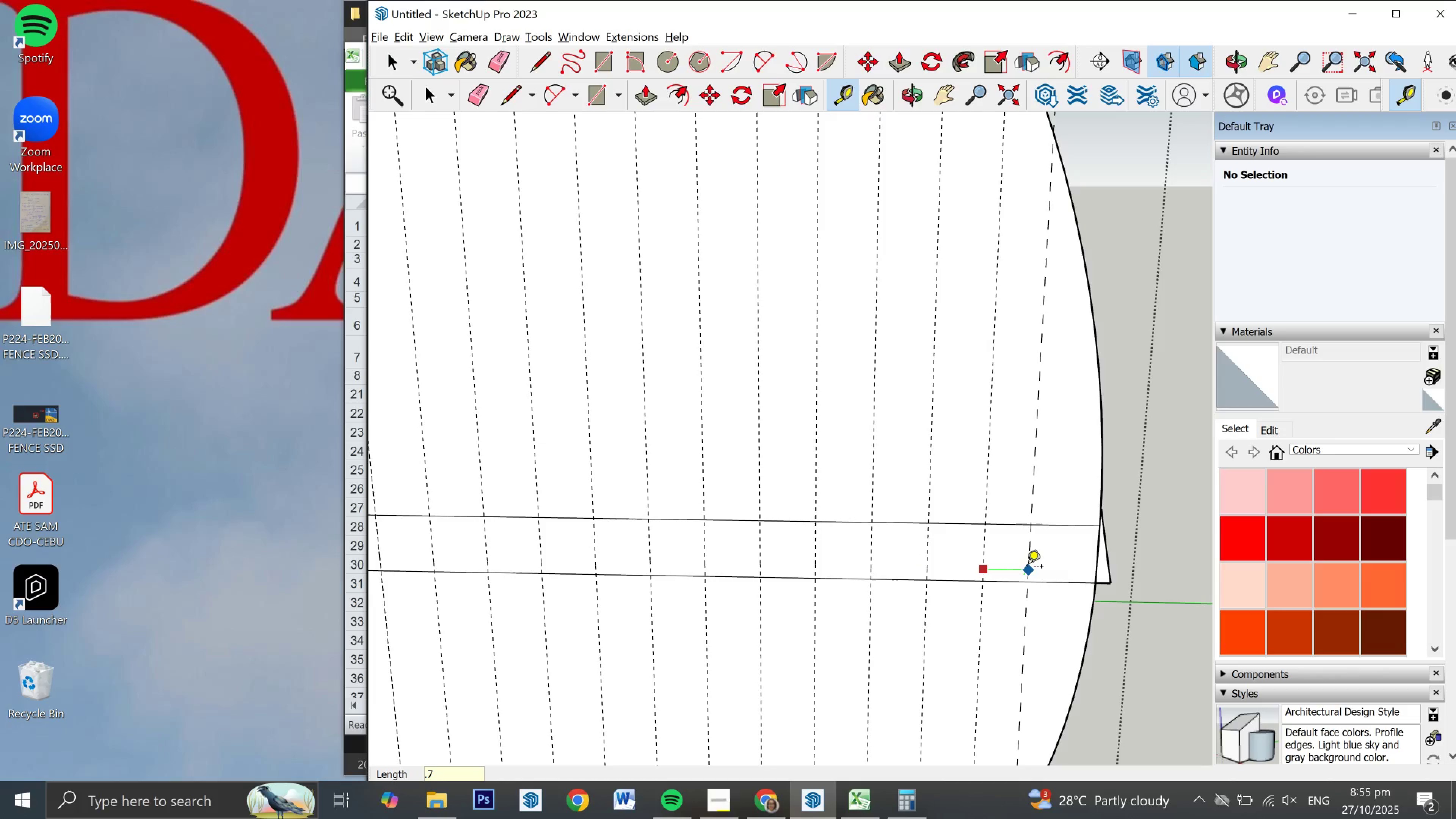 
key(Numpad7)
 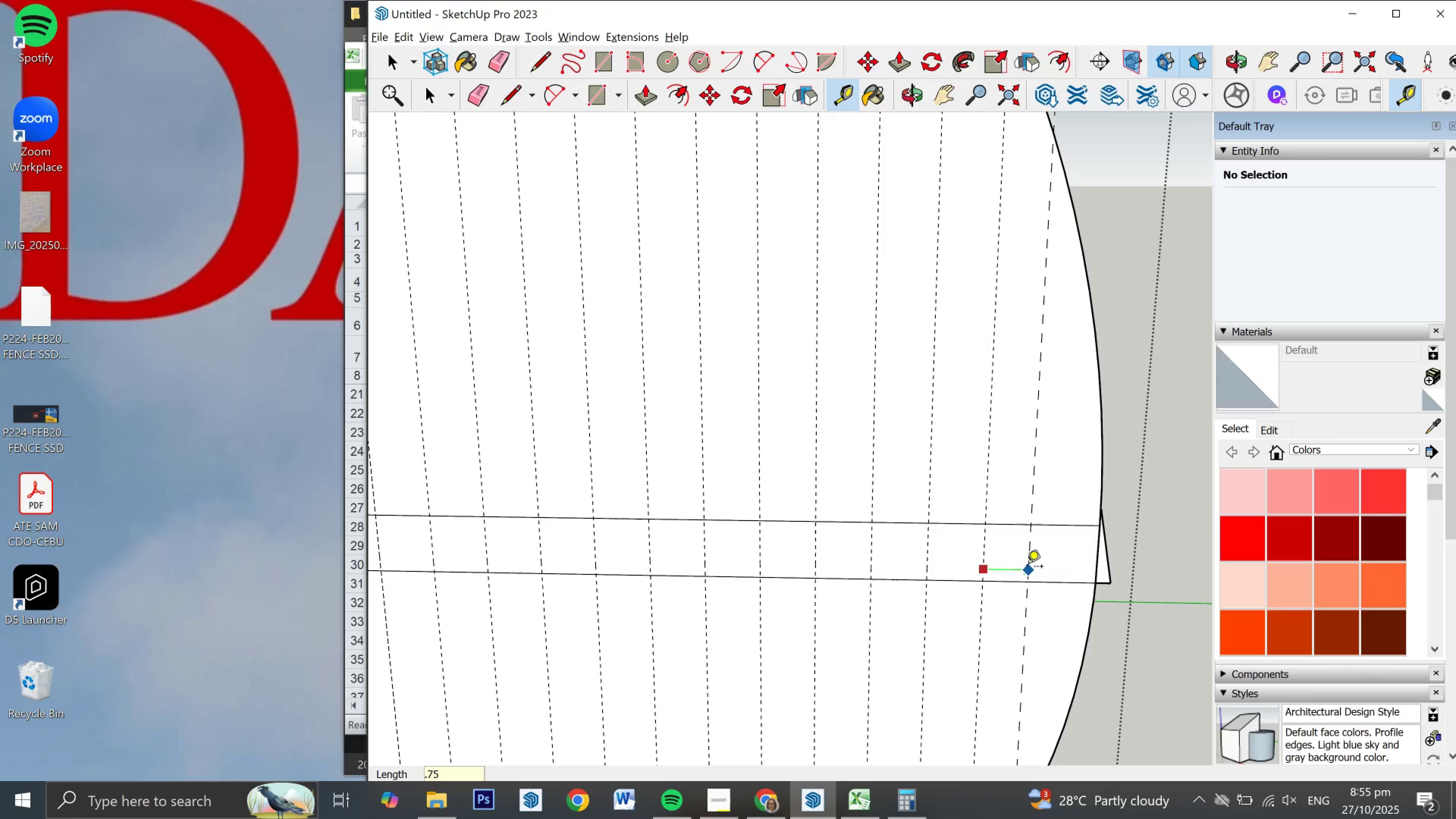 
key(Numpad5)
 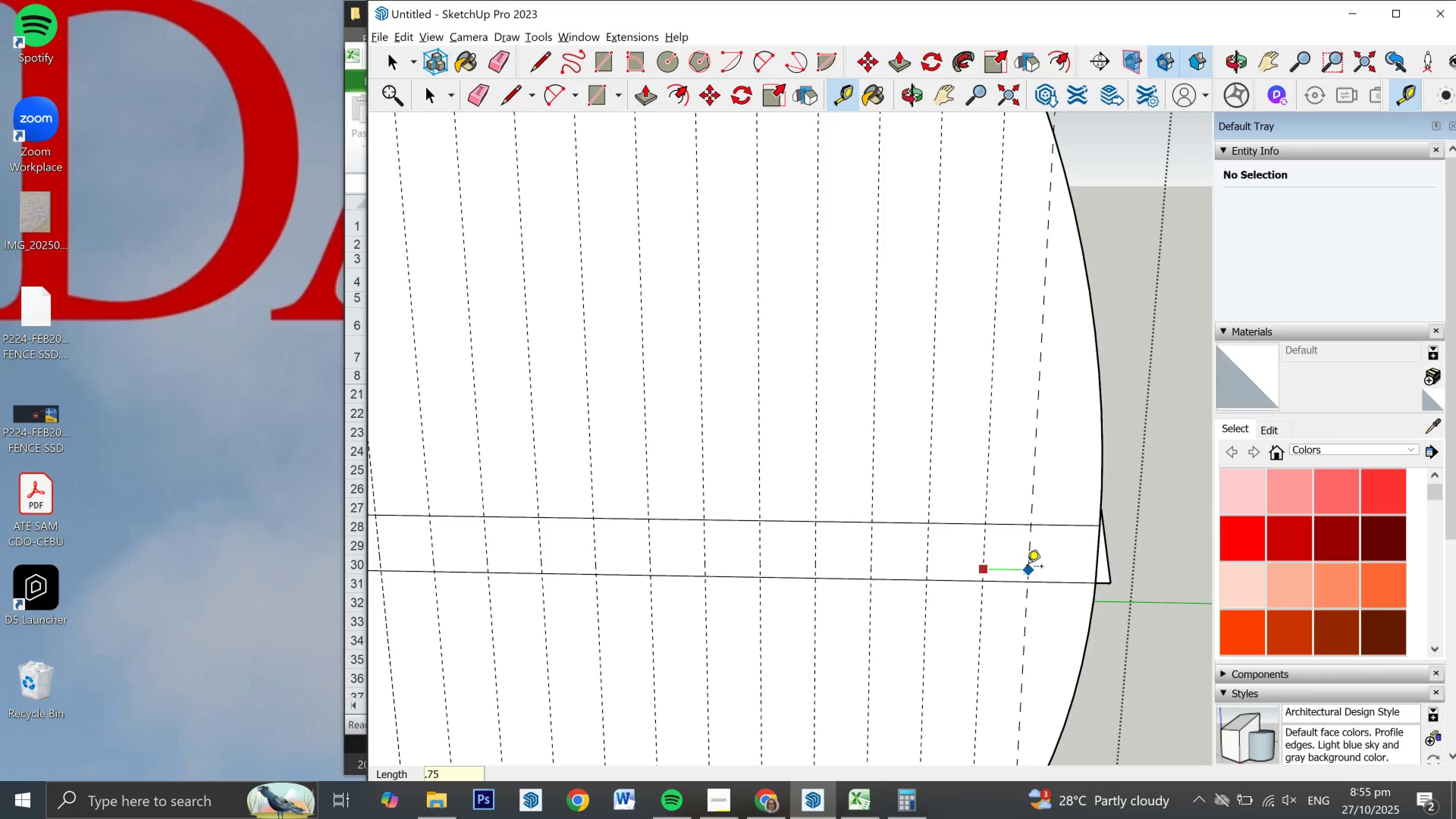 
key(NumpadEnter)
 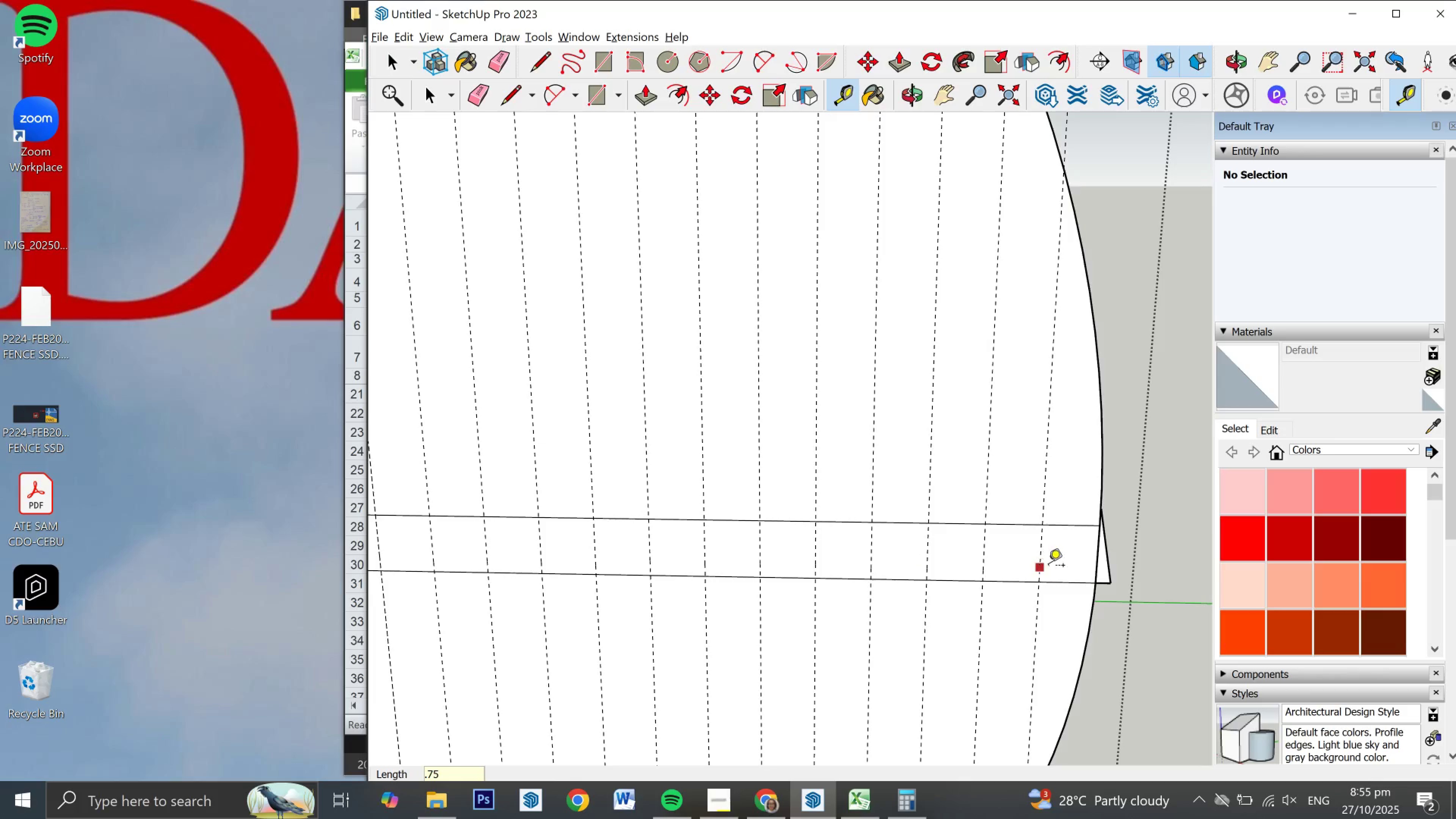 
scroll: coordinate [1084, 563], scroll_direction: down, amount: 4.0
 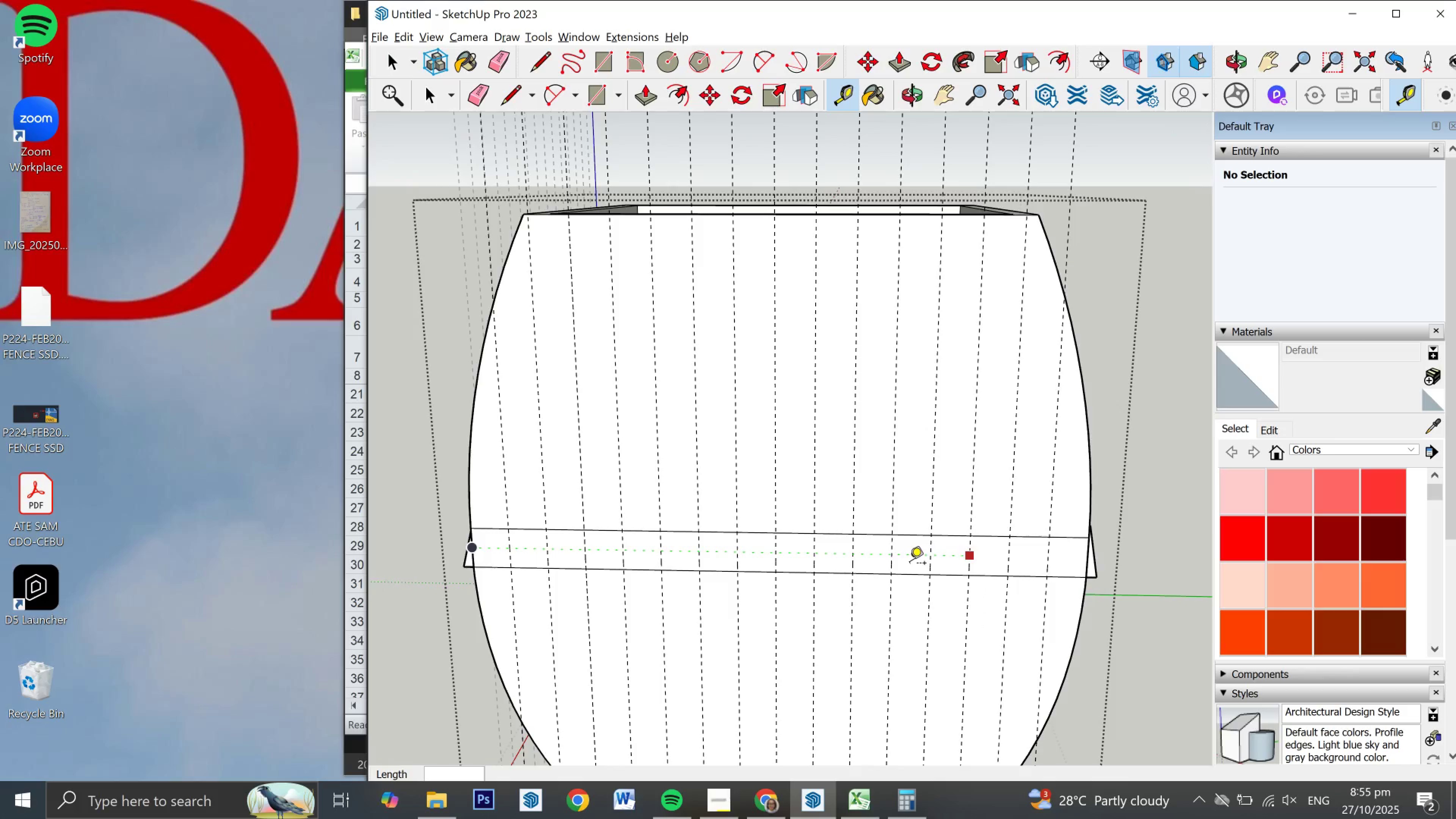 
key(L)
 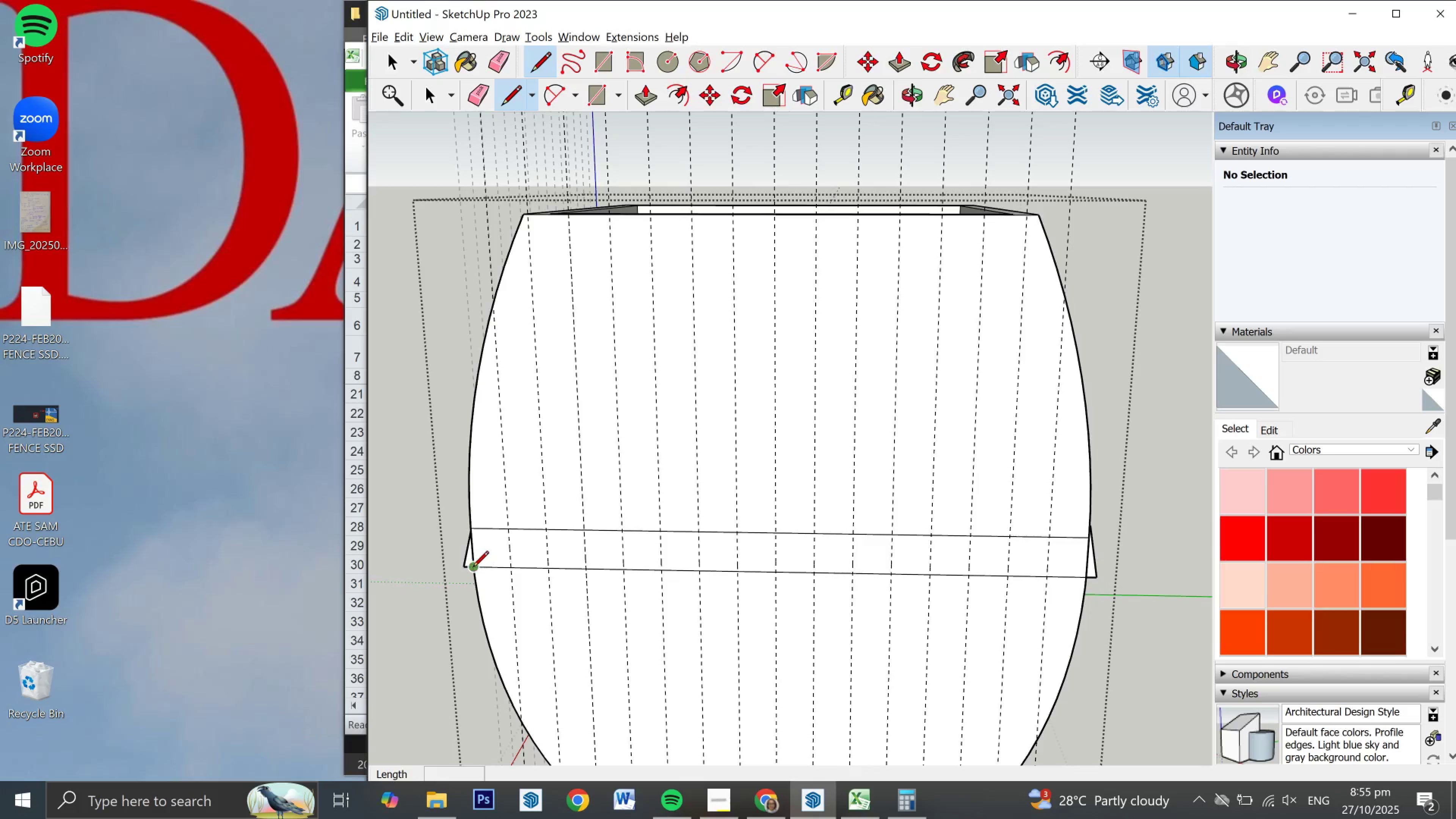 
left_click([473, 568])
 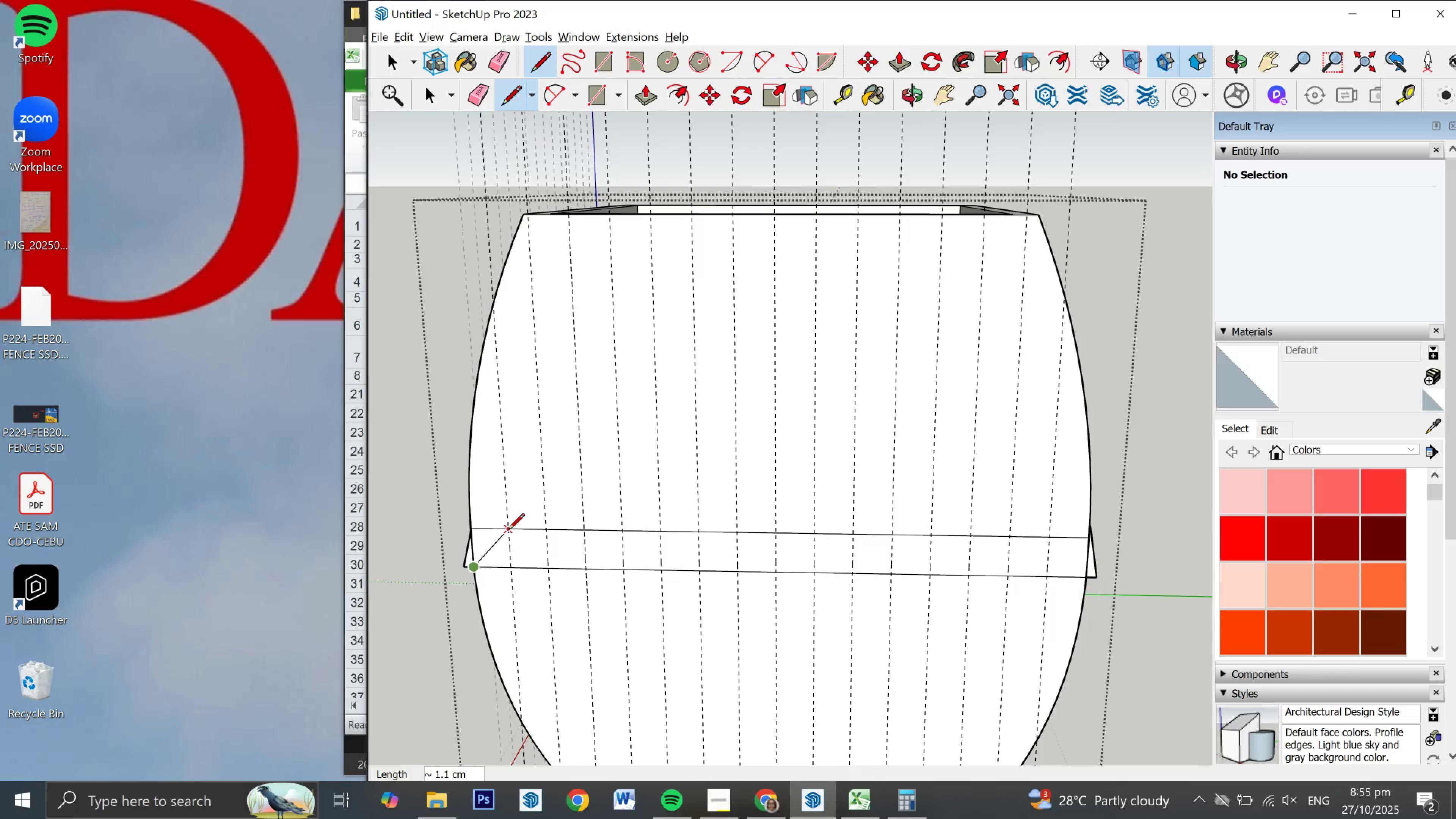 
left_click([508, 530])
 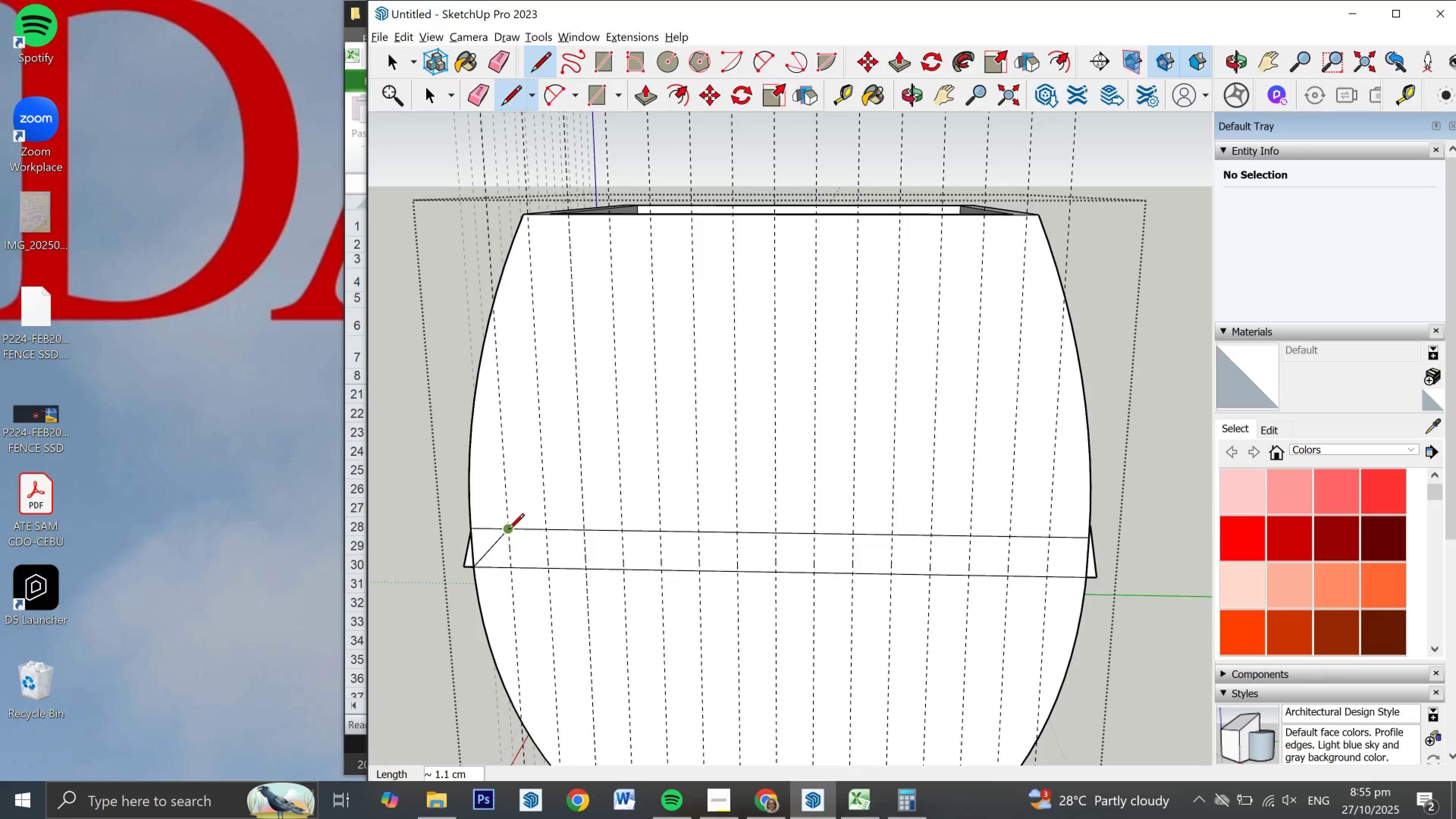 
left_click([508, 530])
 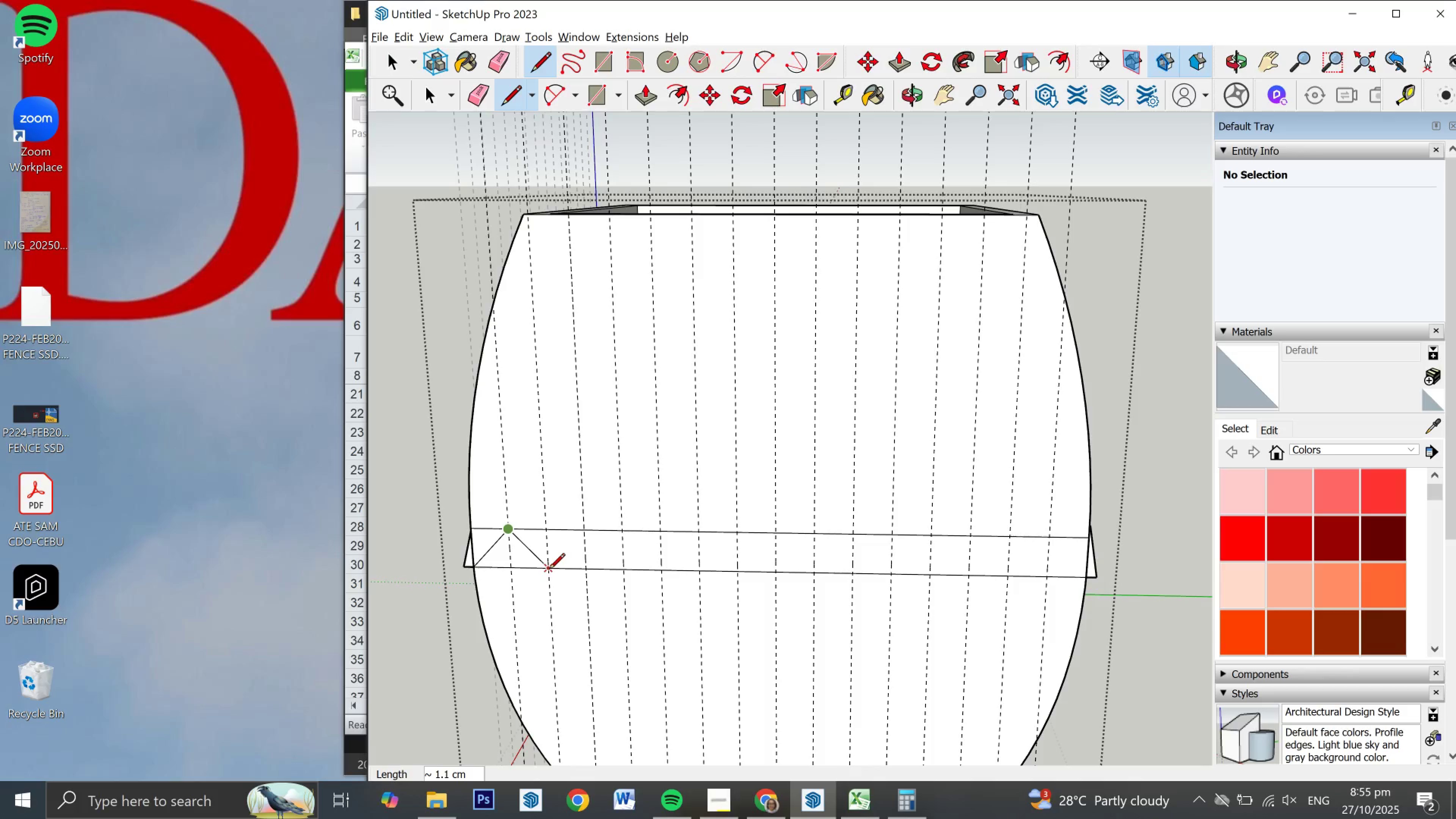 
left_click([549, 570])
 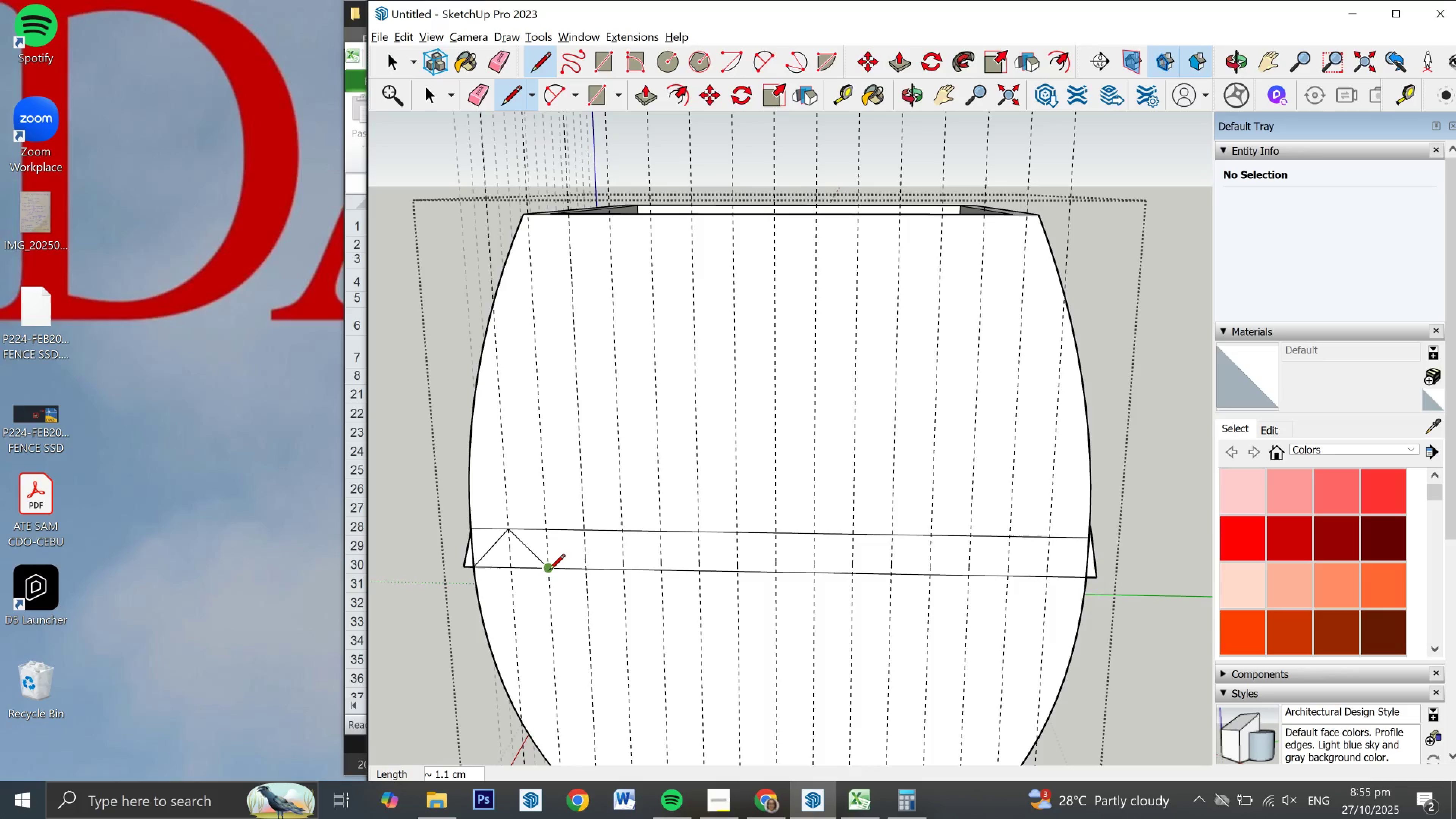 
left_click([549, 571])
 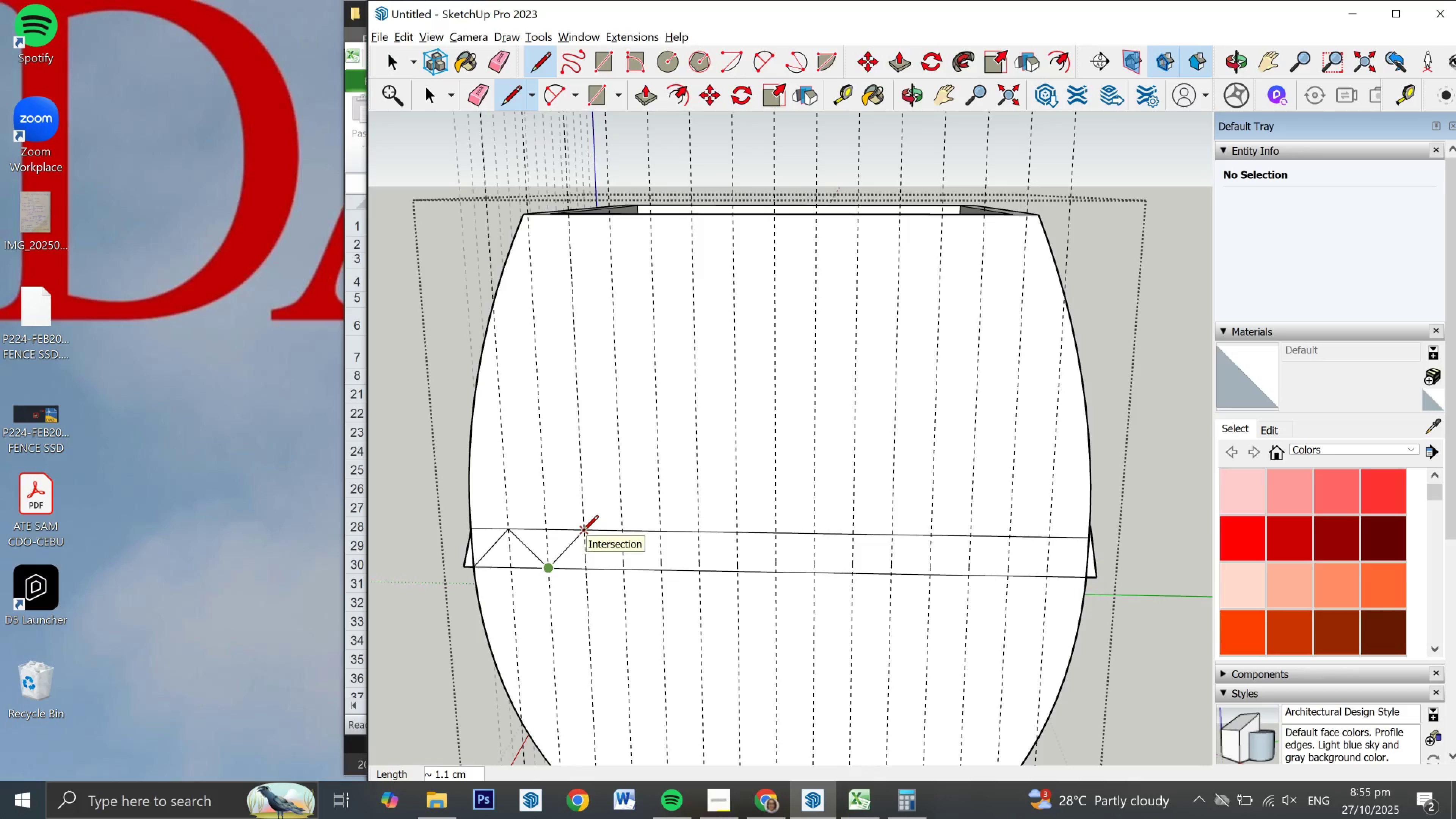 
left_click([583, 532])
 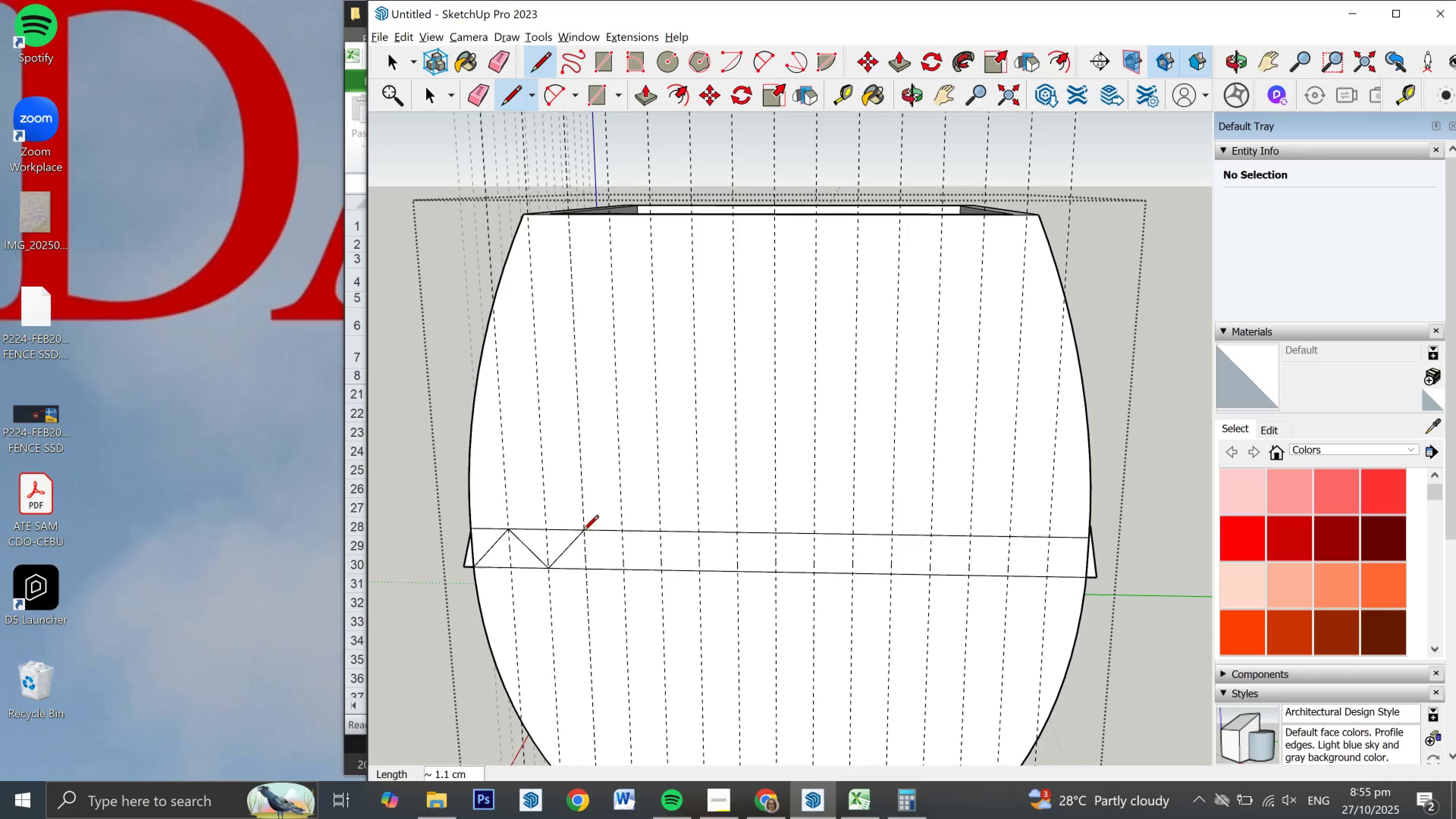 
left_click([583, 532])
 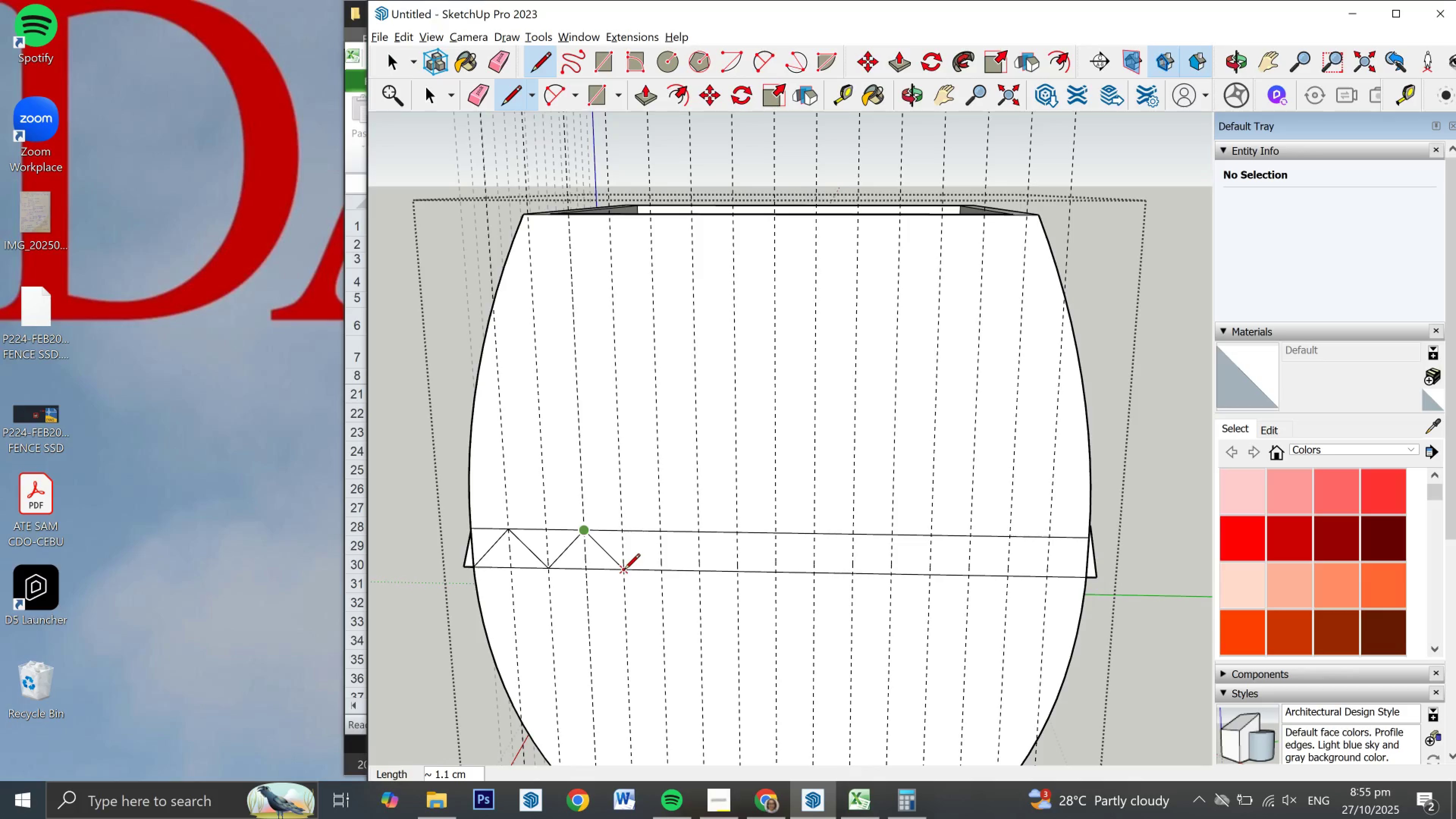 
left_click([624, 571])
 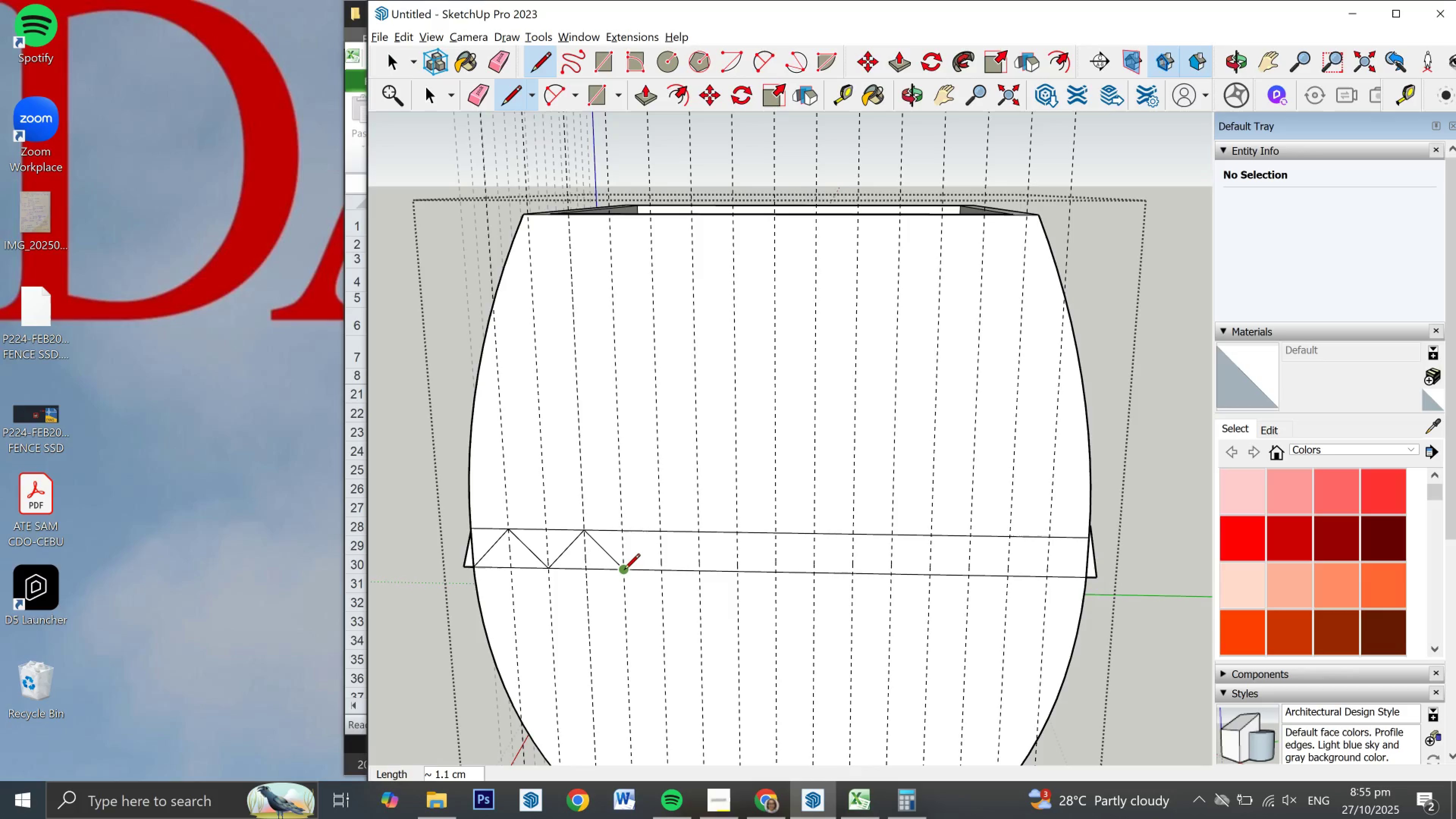 
left_click([624, 571])
 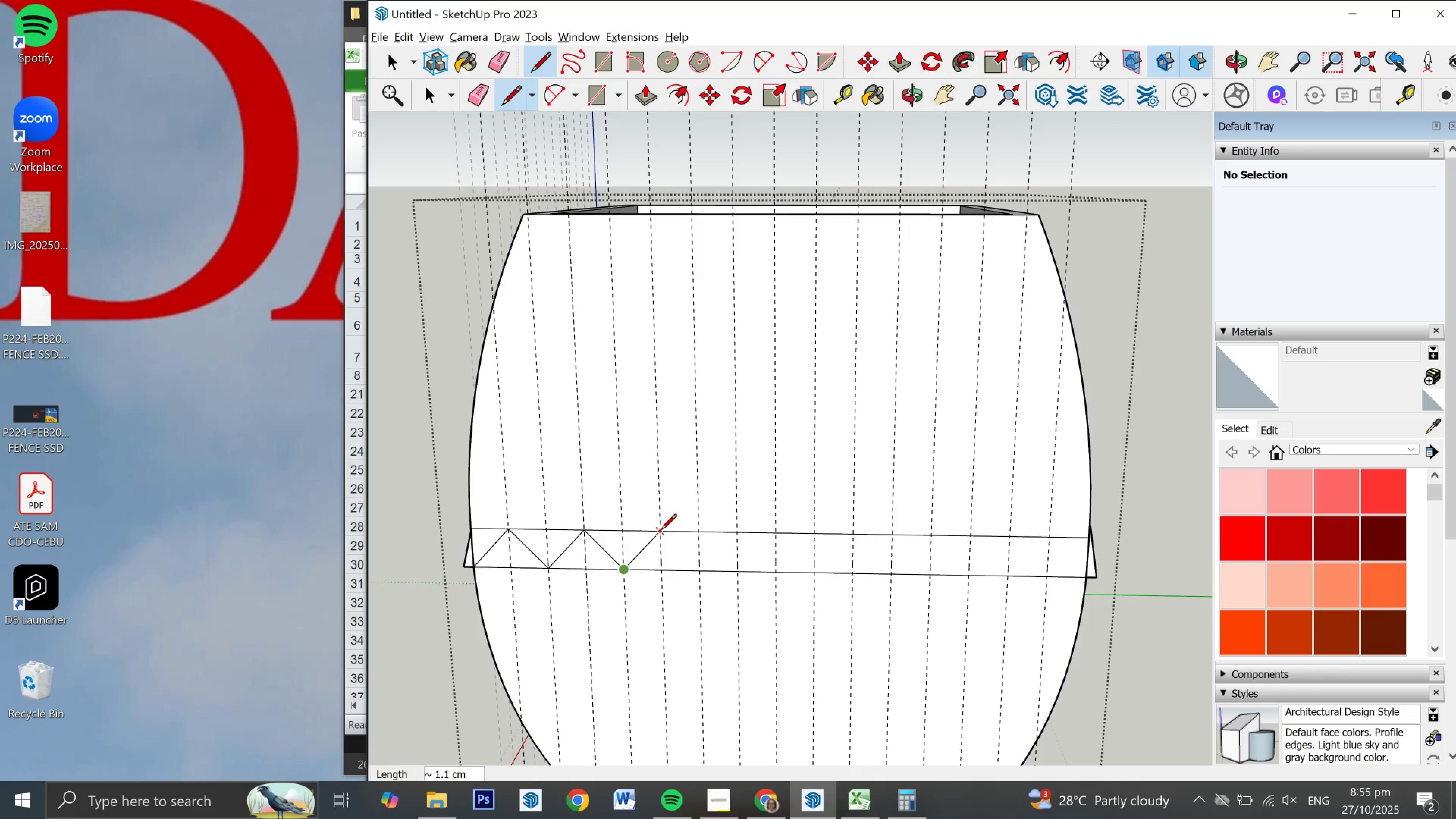 
left_click([661, 531])
 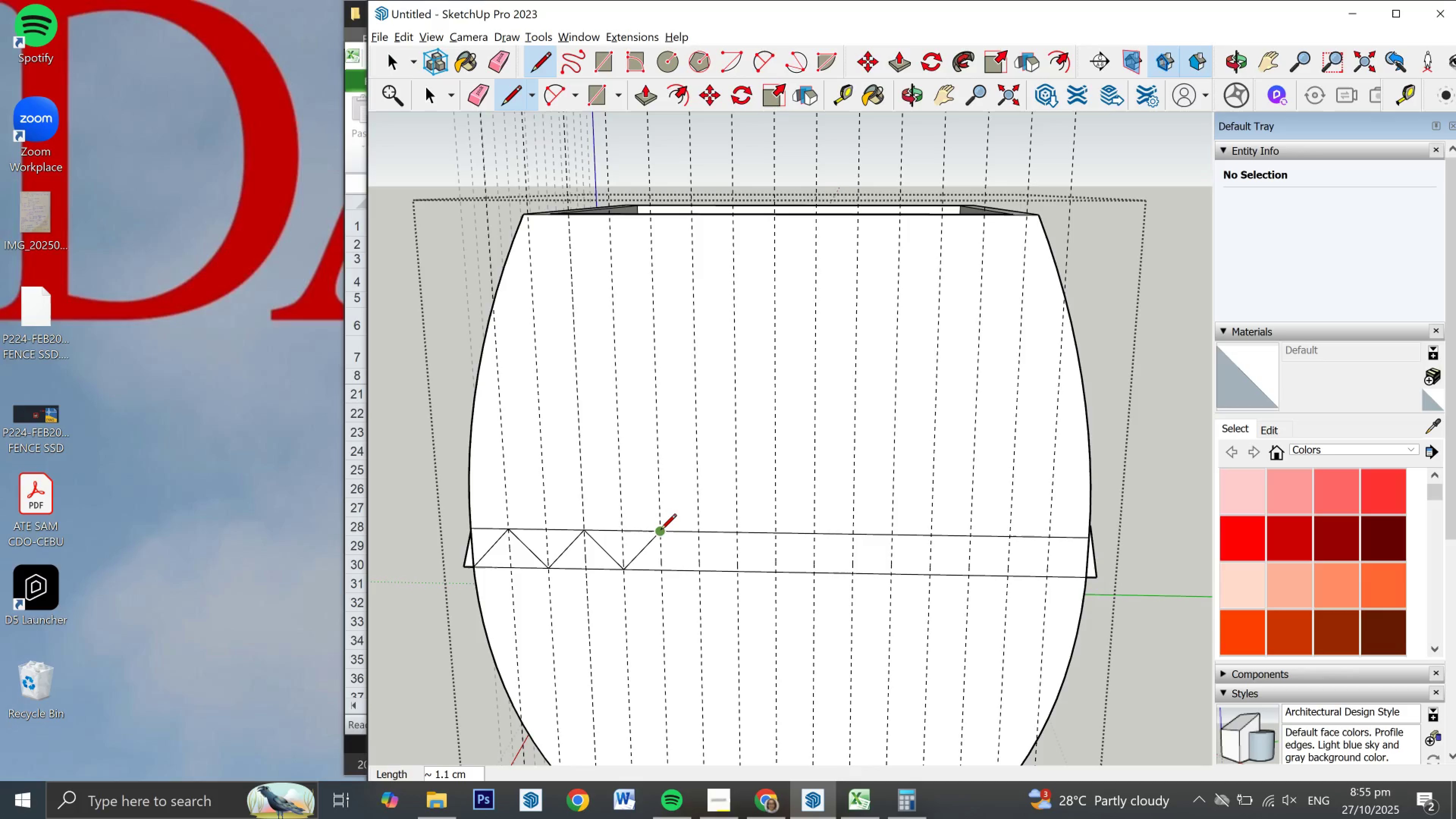 
left_click([661, 531])
 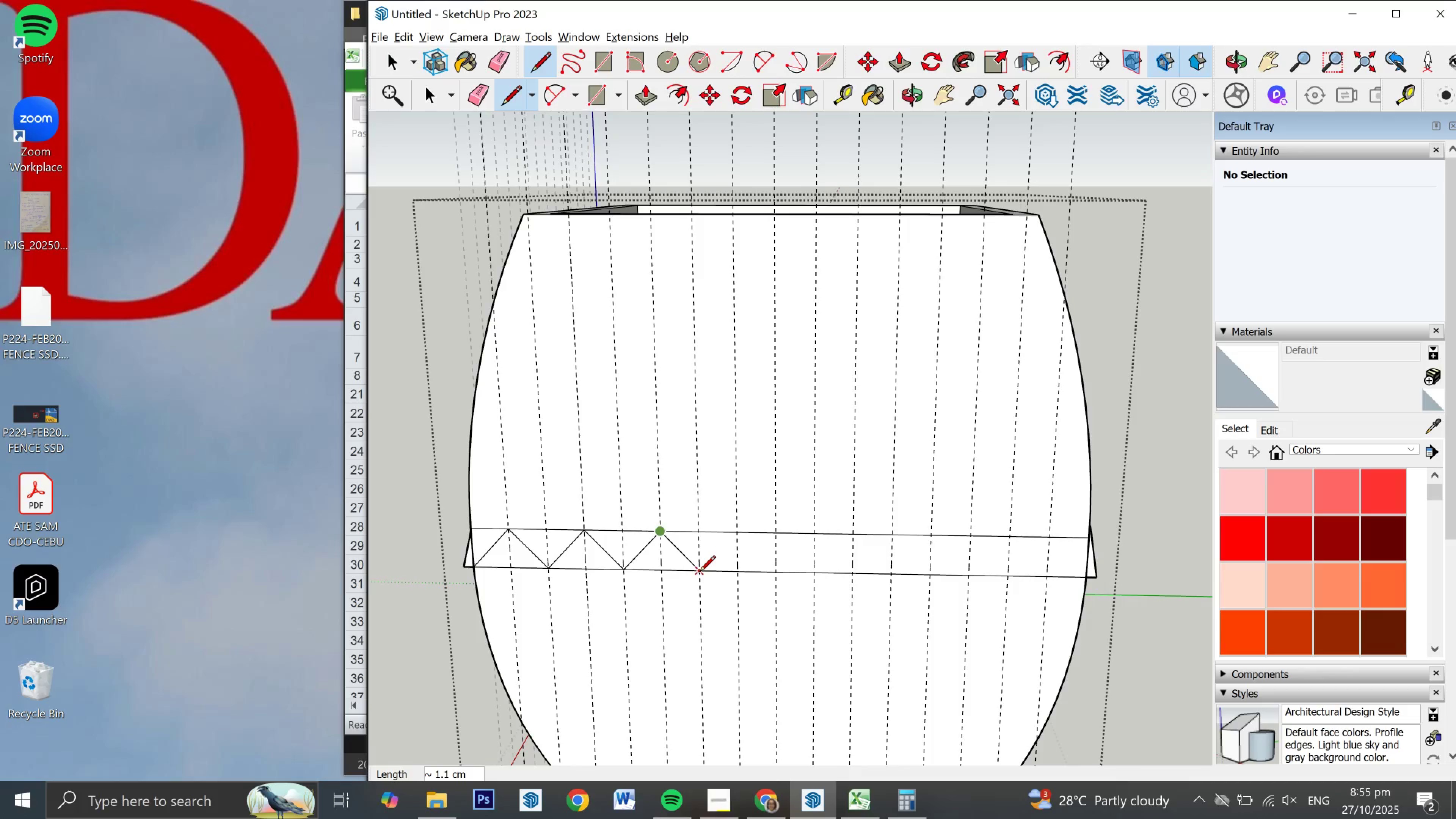 
left_click([700, 573])
 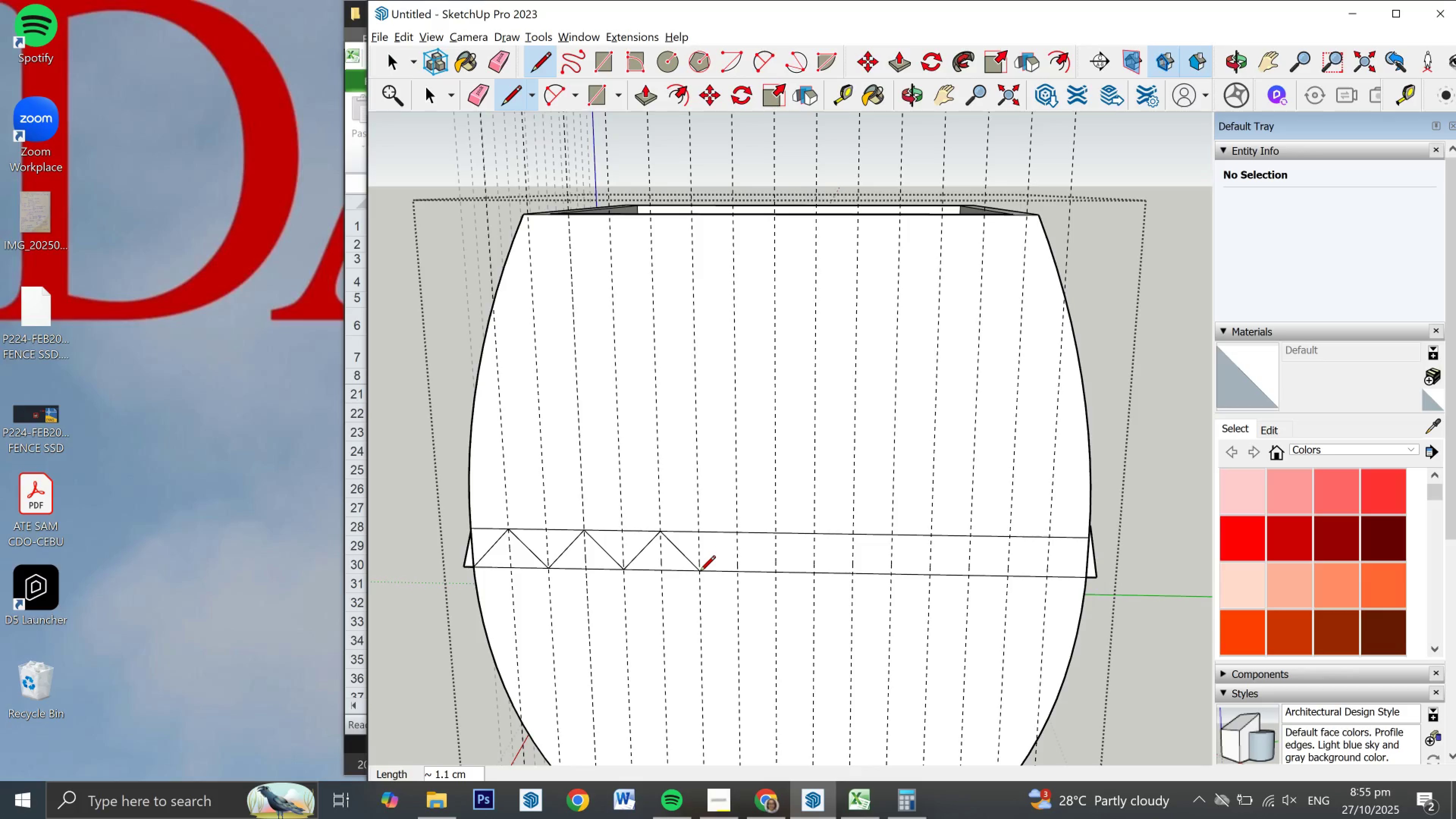 
left_click([700, 573])
 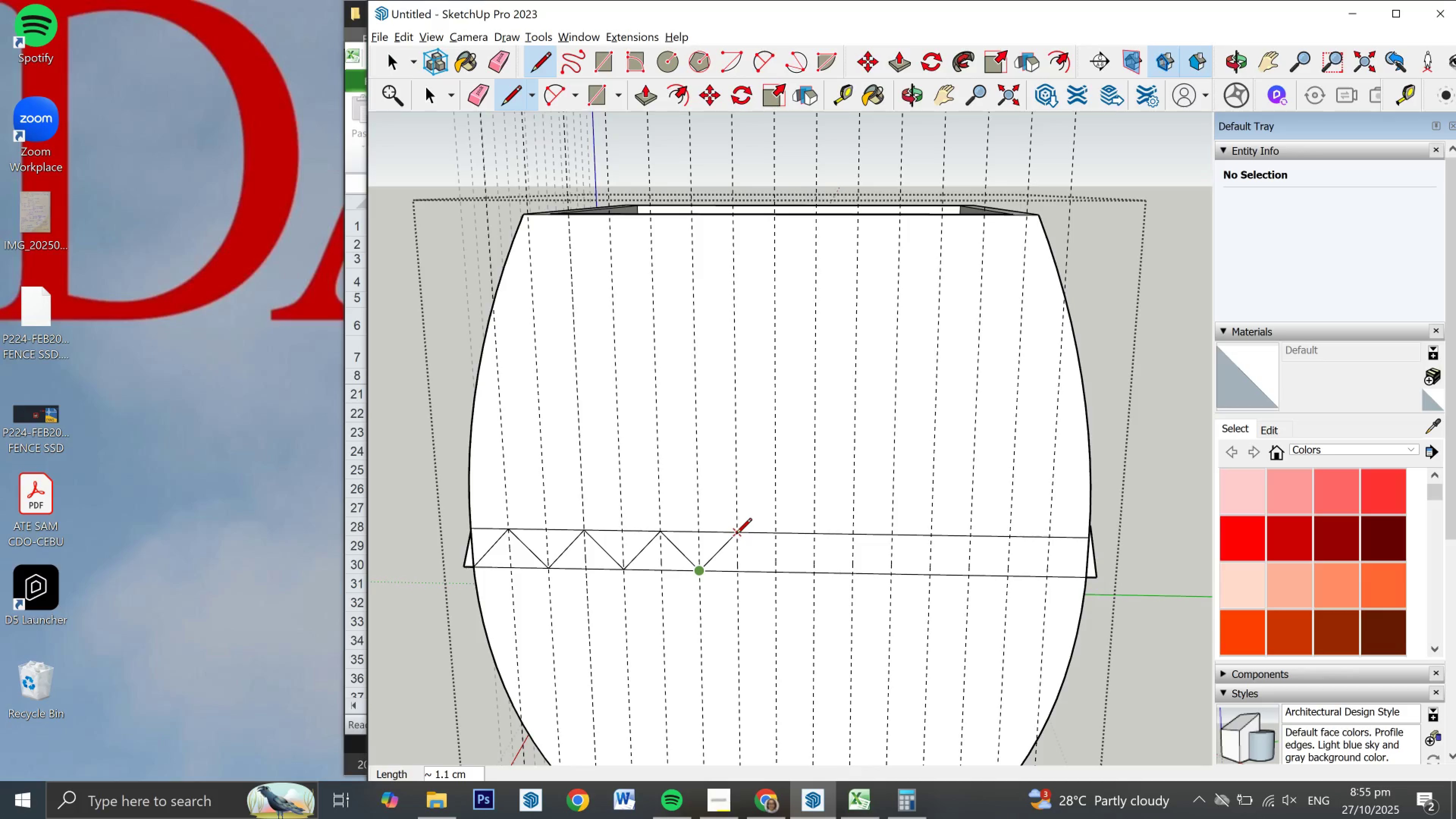 
left_click([735, 535])
 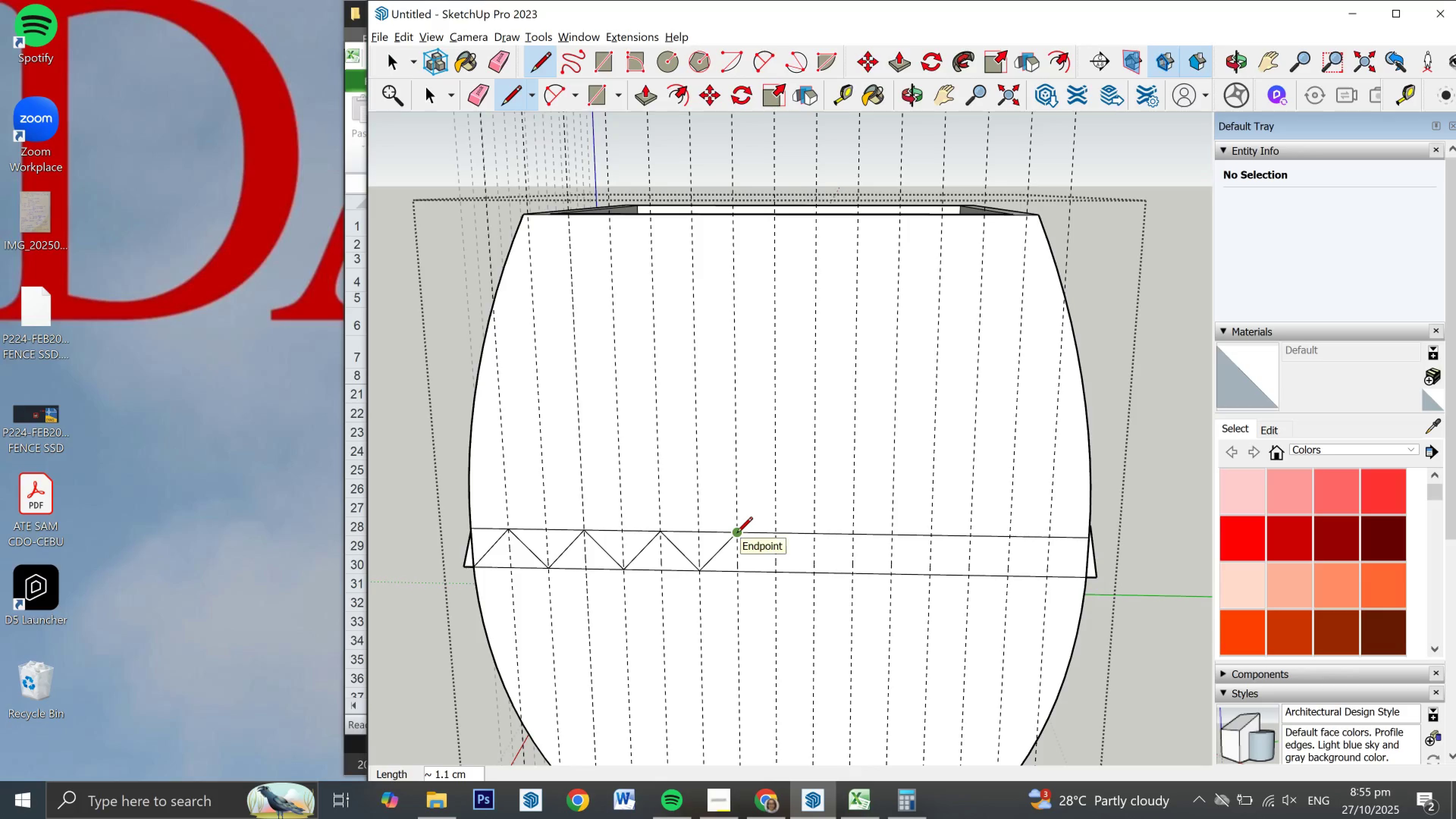 
left_click([737, 534])
 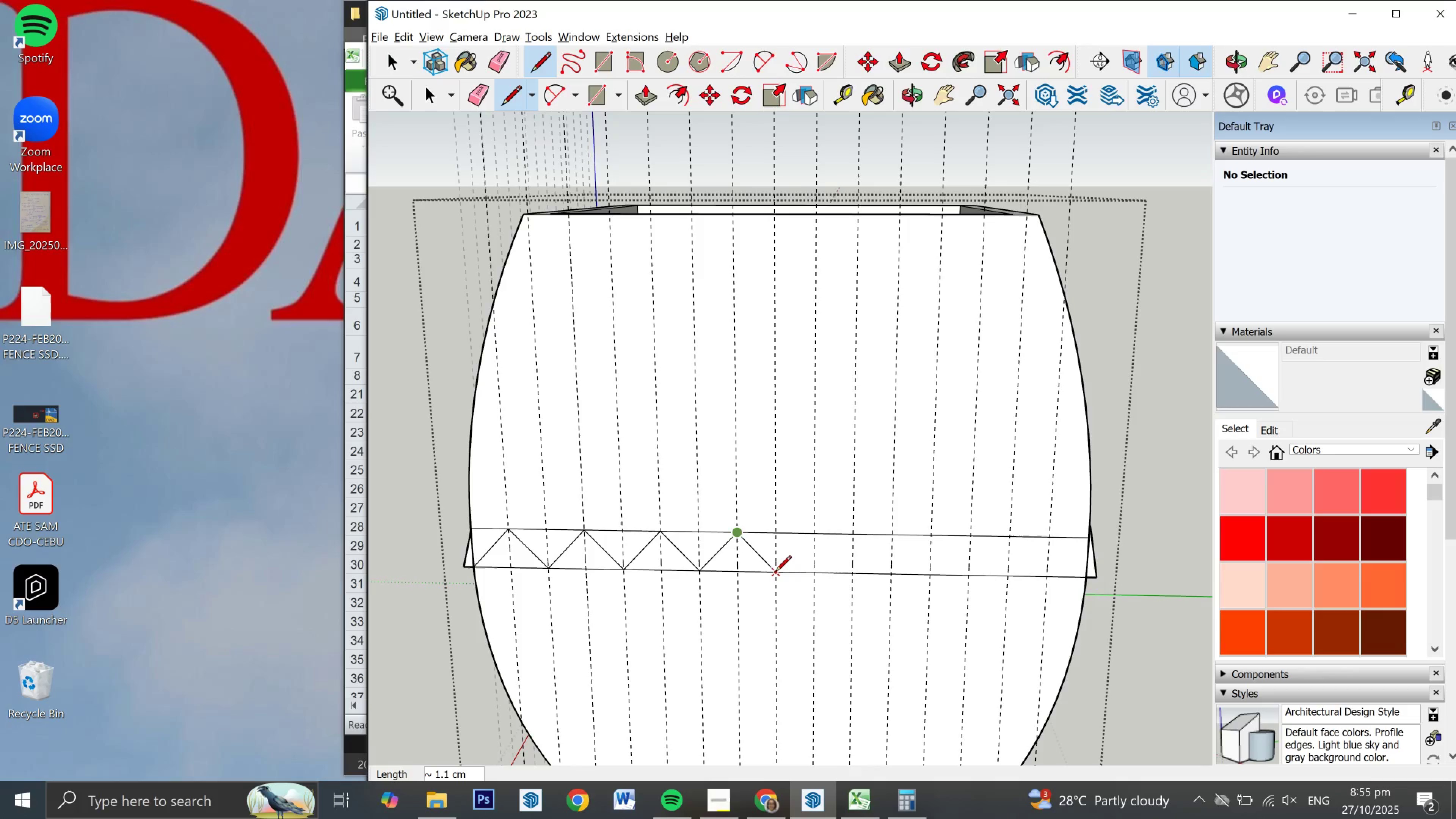 
left_click([776, 573])
 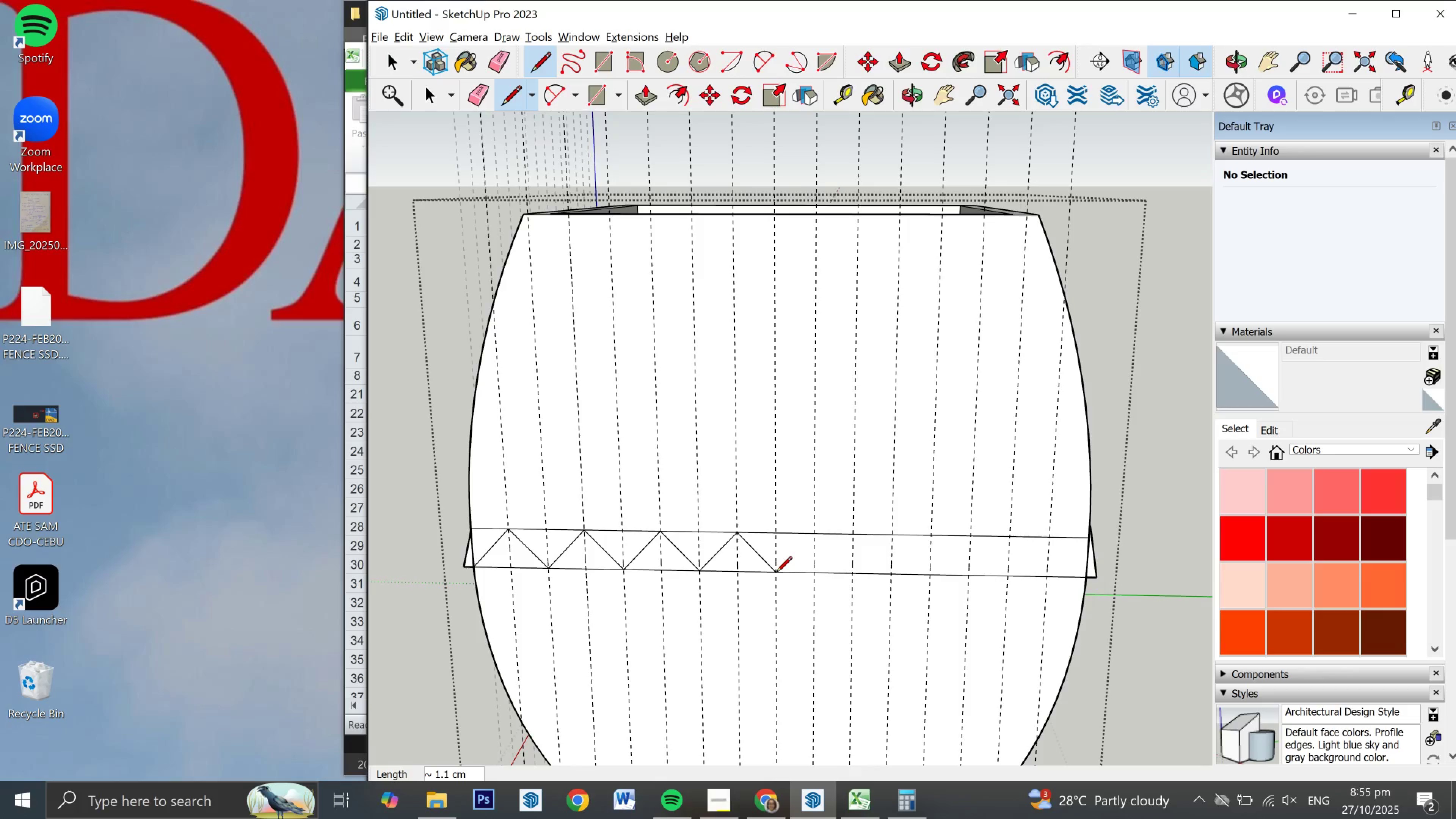 
left_click([776, 573])
 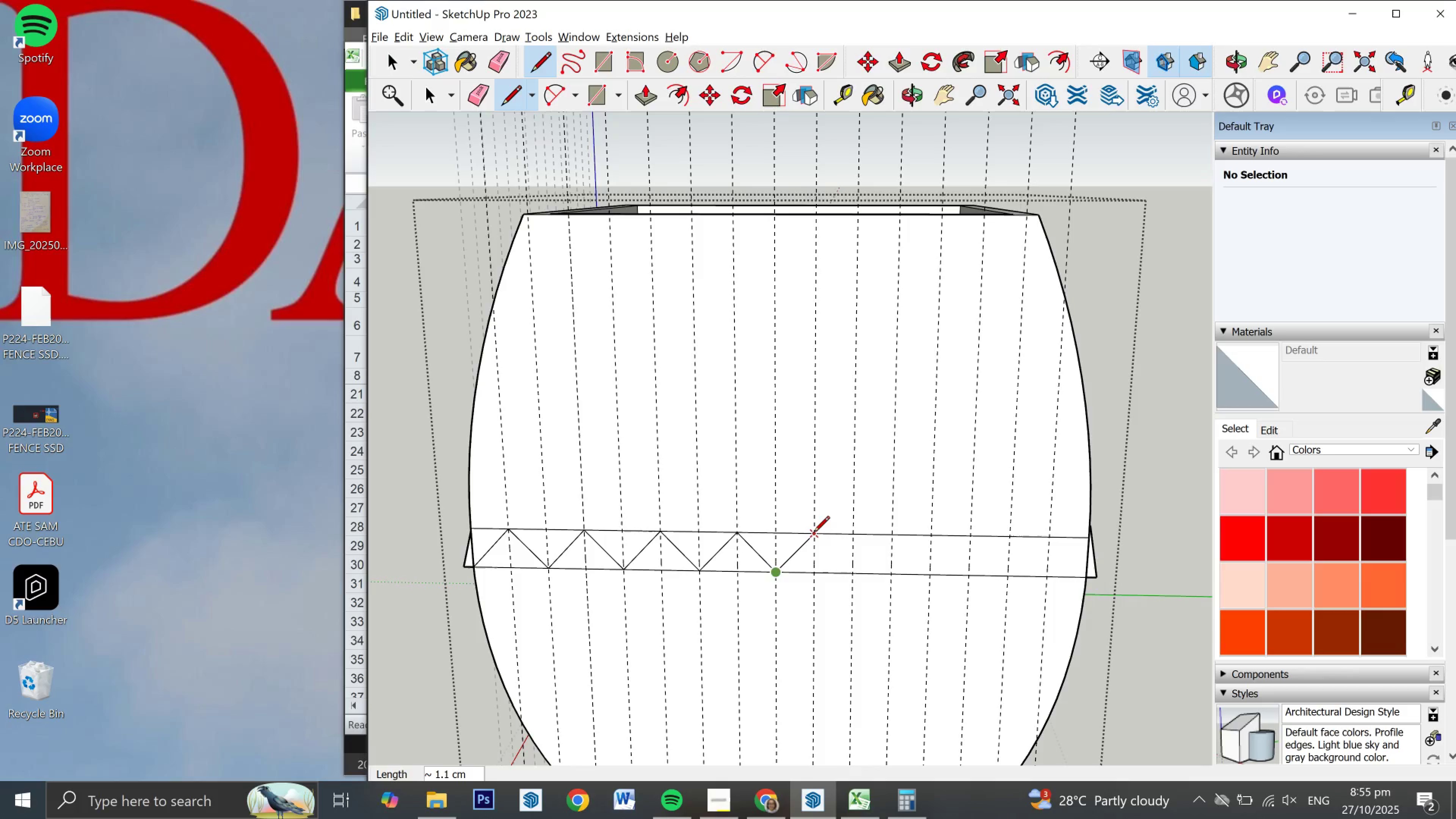 
left_click([814, 533])
 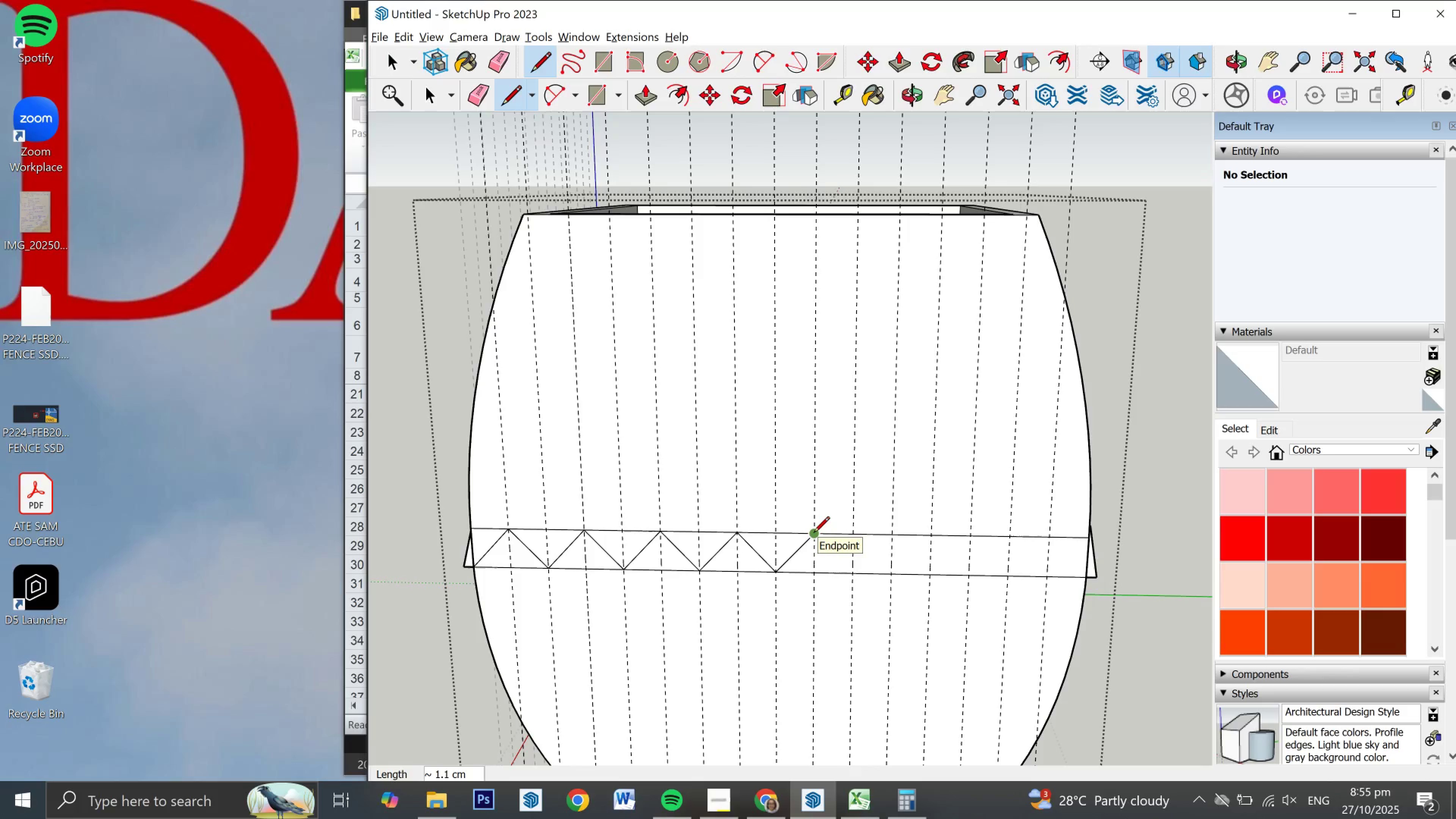 
left_click([814, 533])
 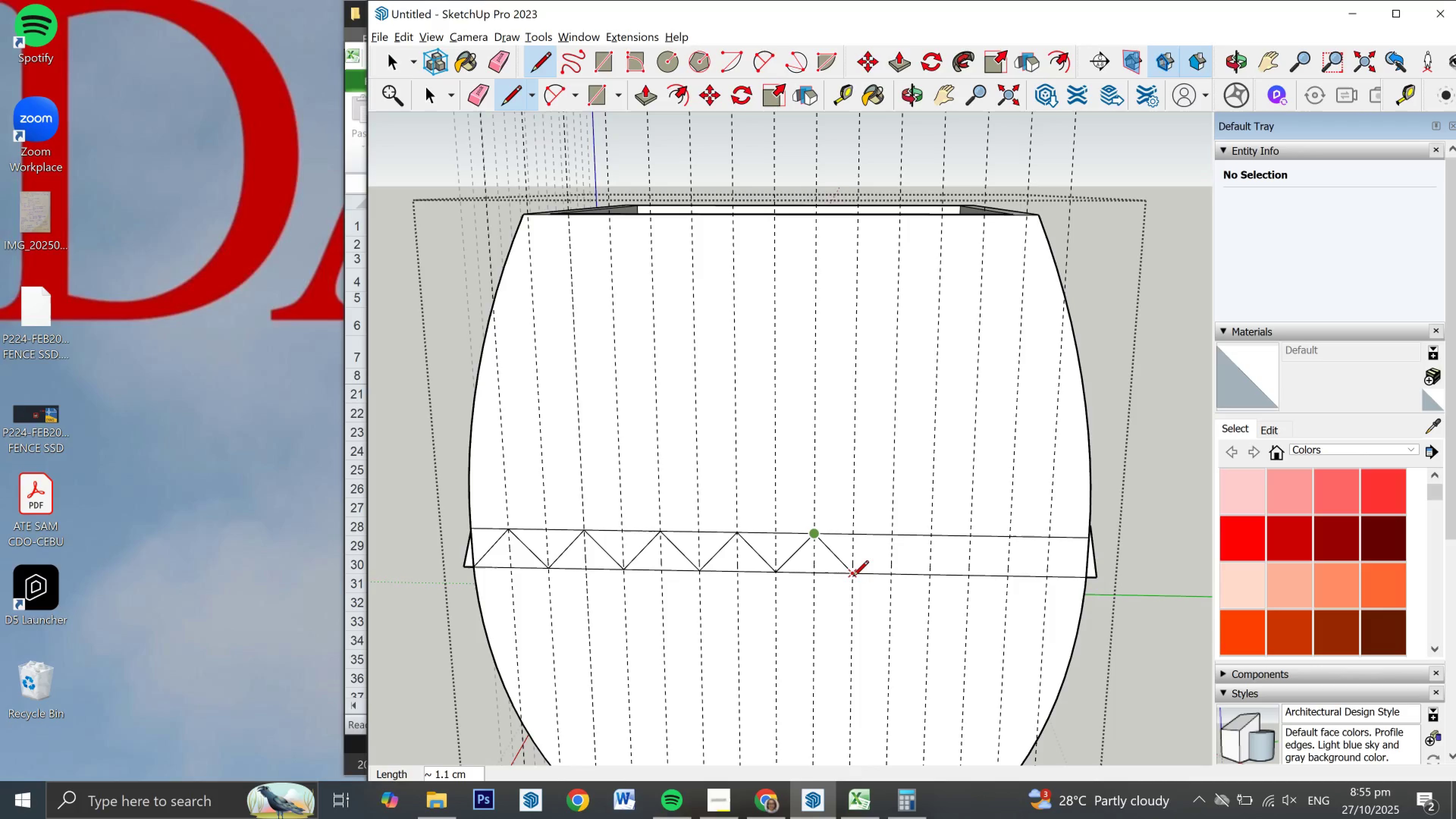 
left_click([853, 577])
 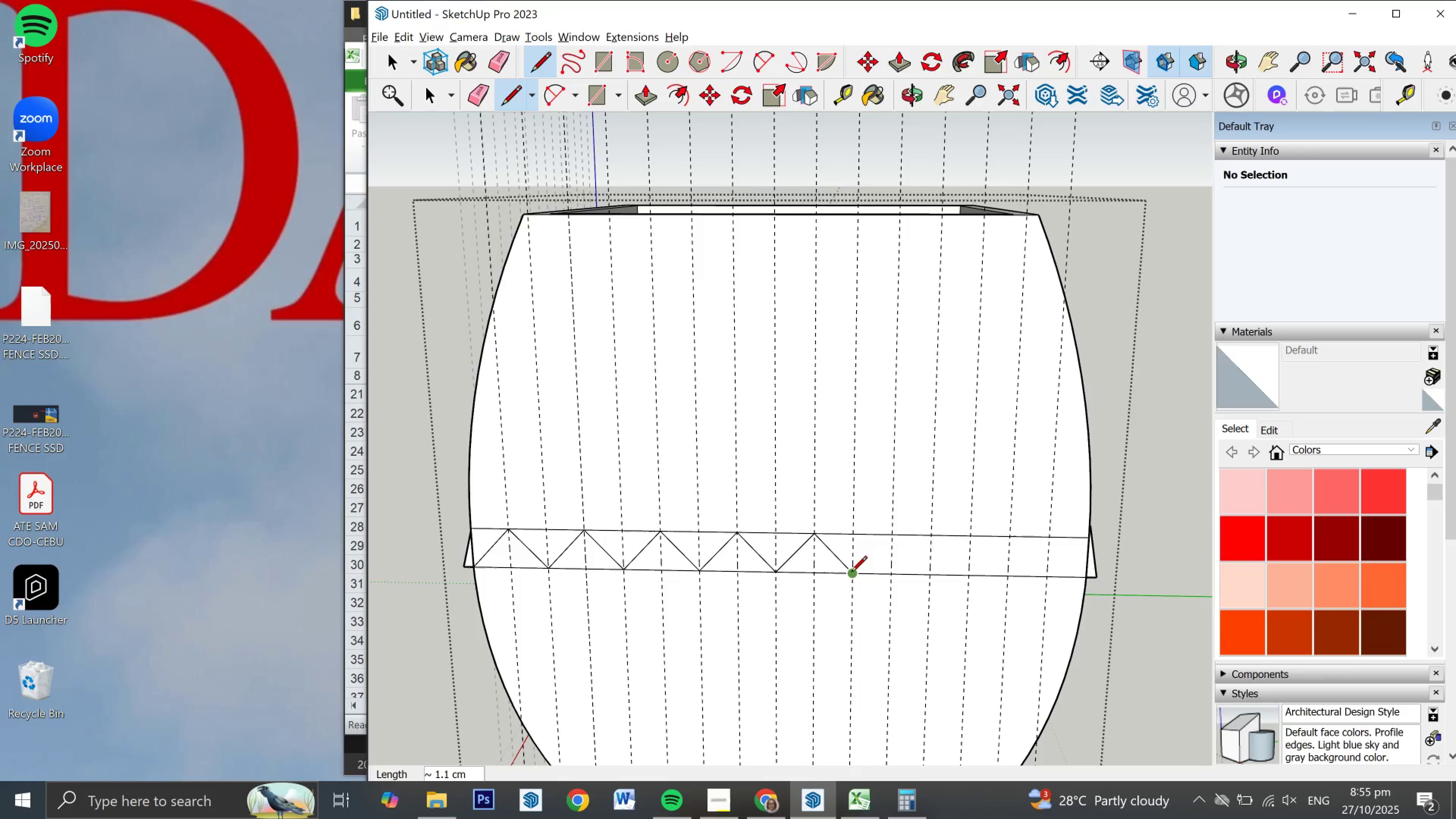 
left_click([851, 573])
 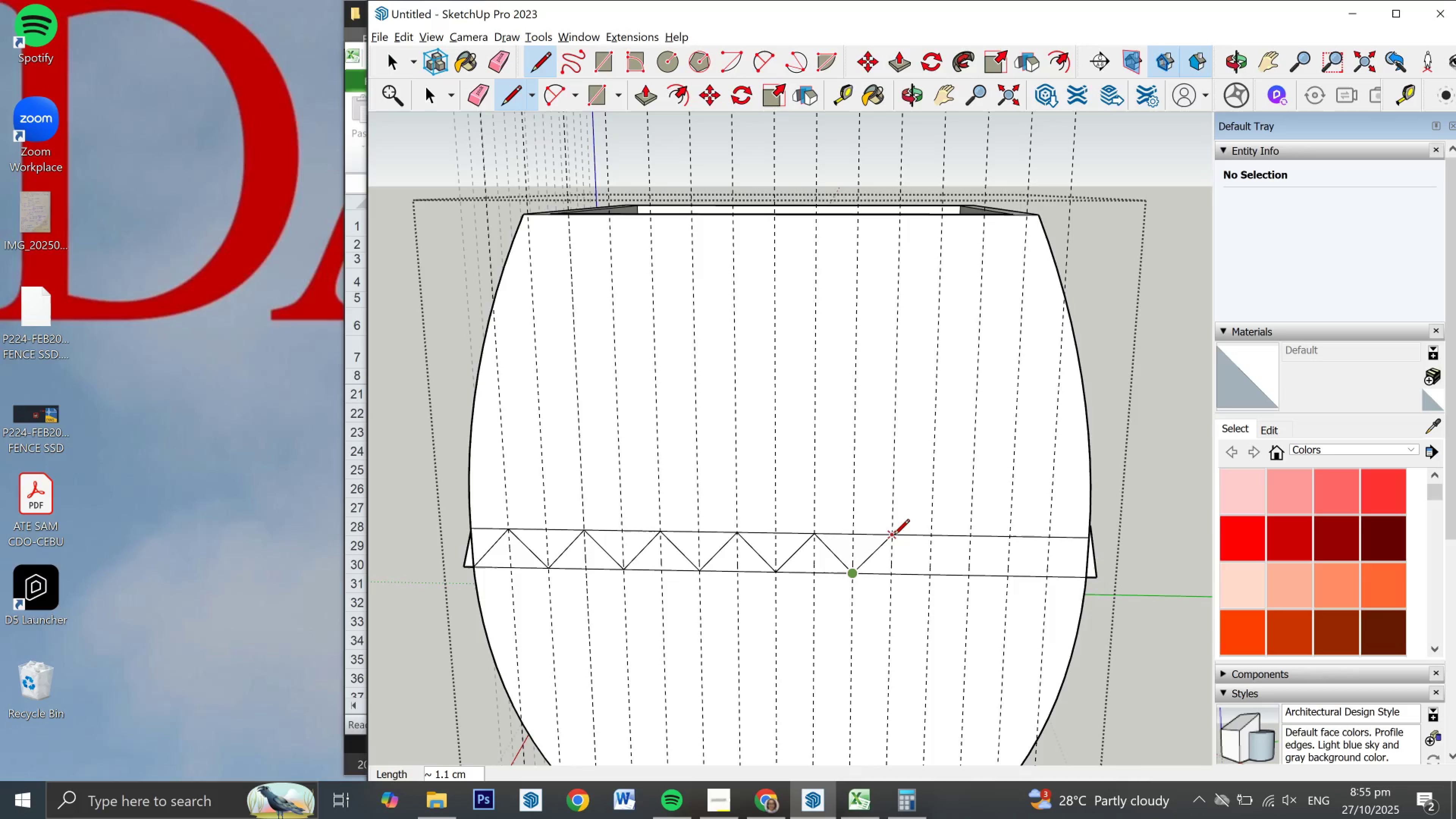 
left_click([894, 536])
 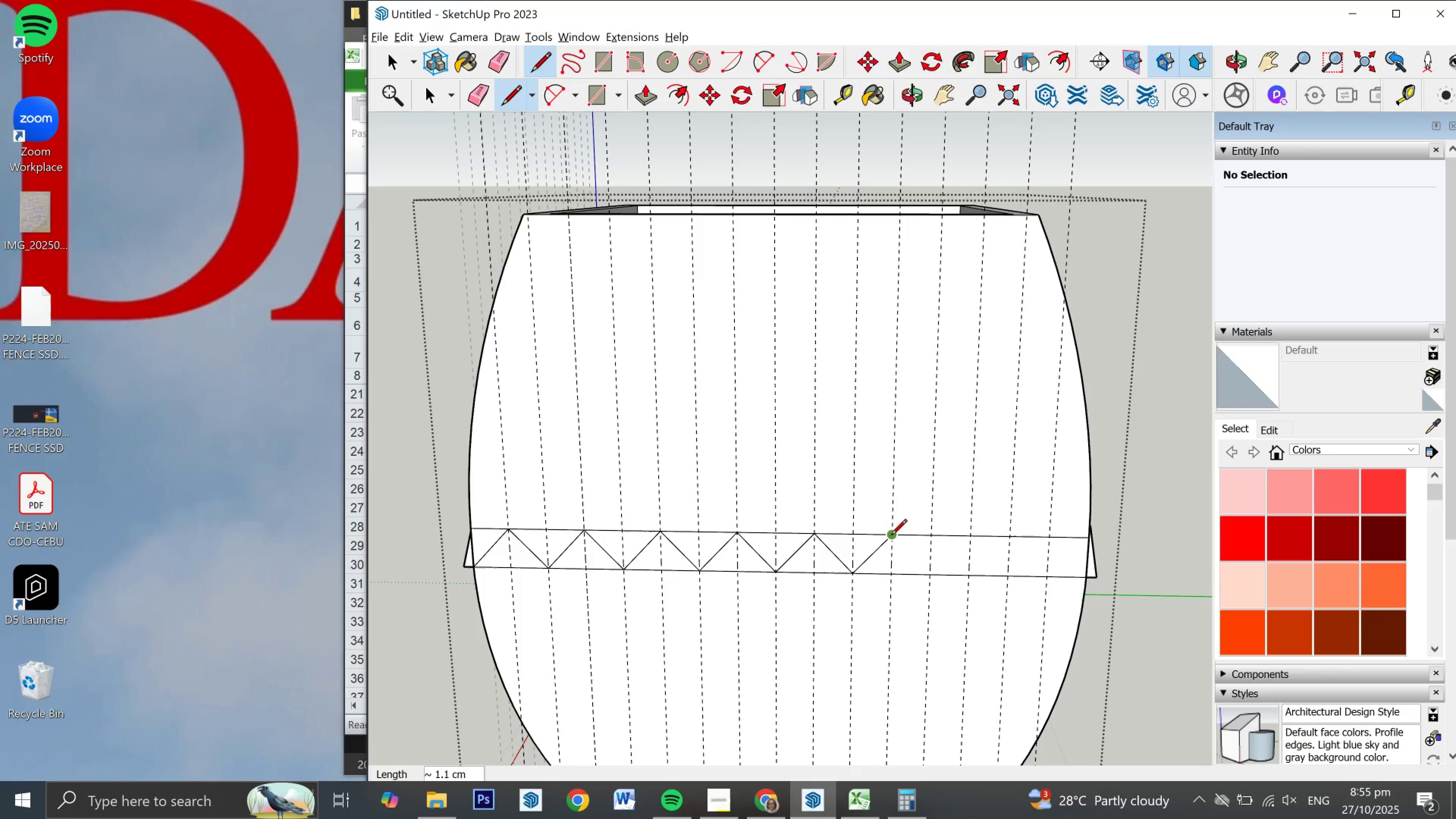 
left_click([891, 536])
 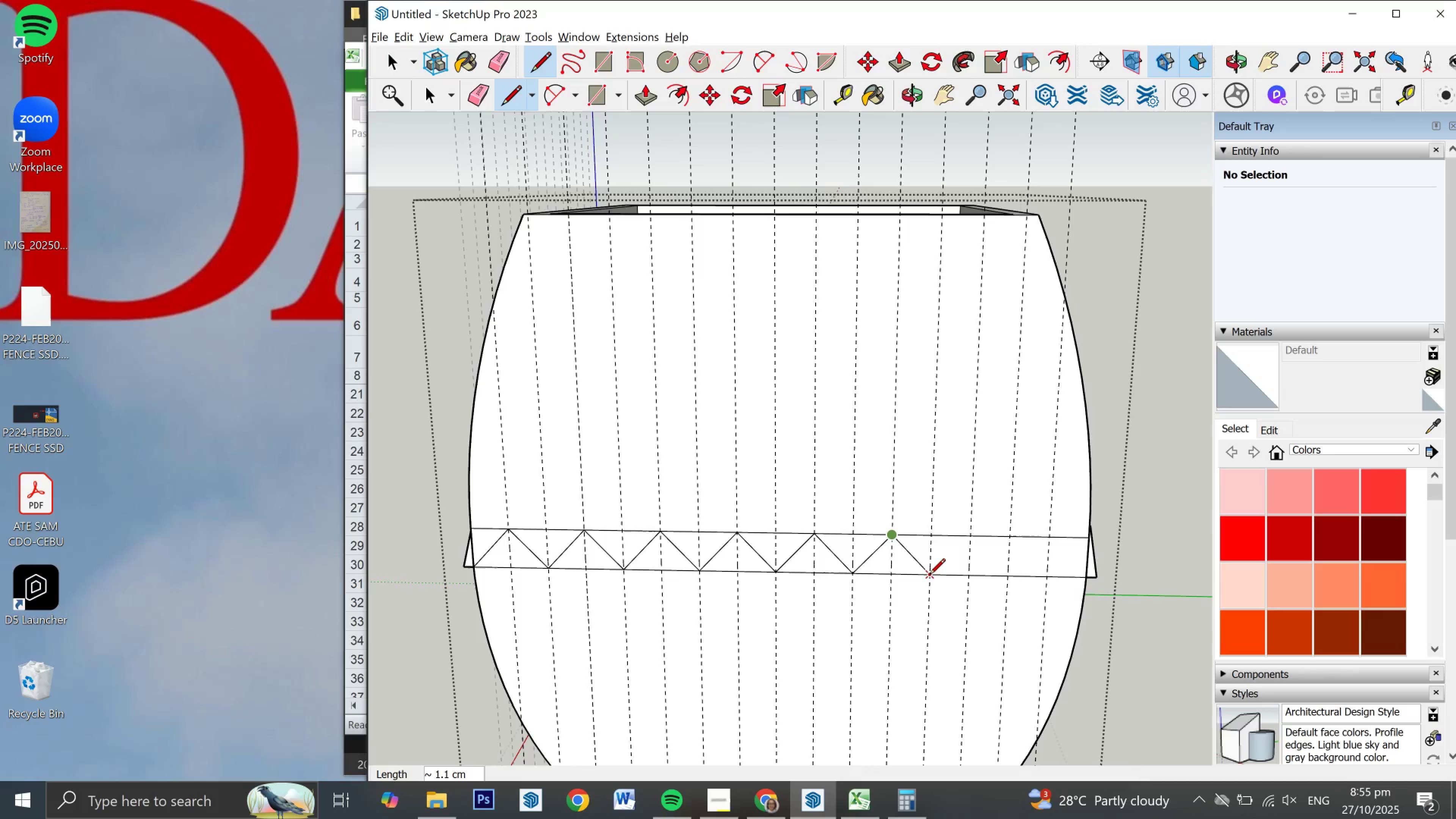 
left_click([930, 576])
 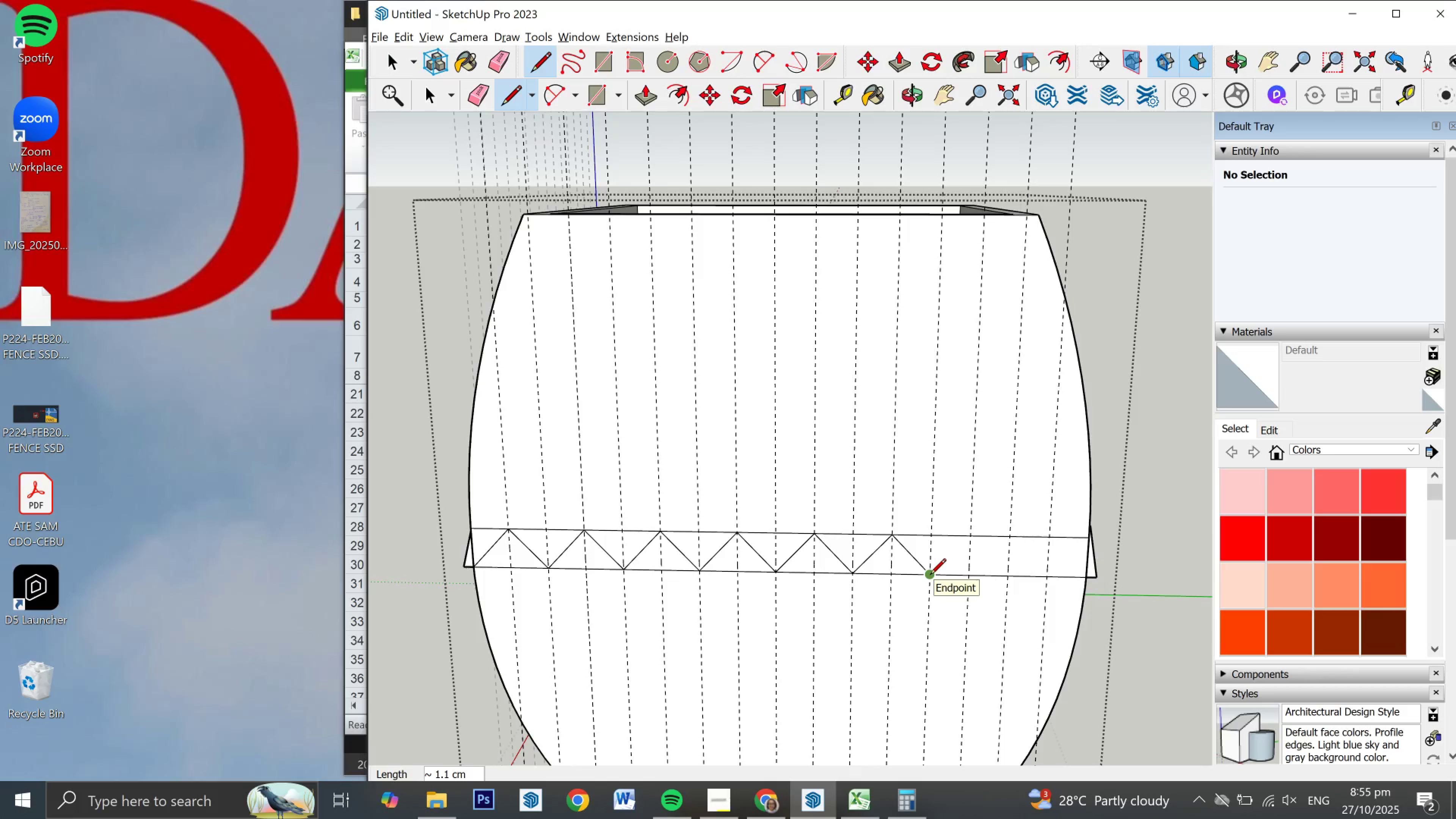 
left_click([930, 576])
 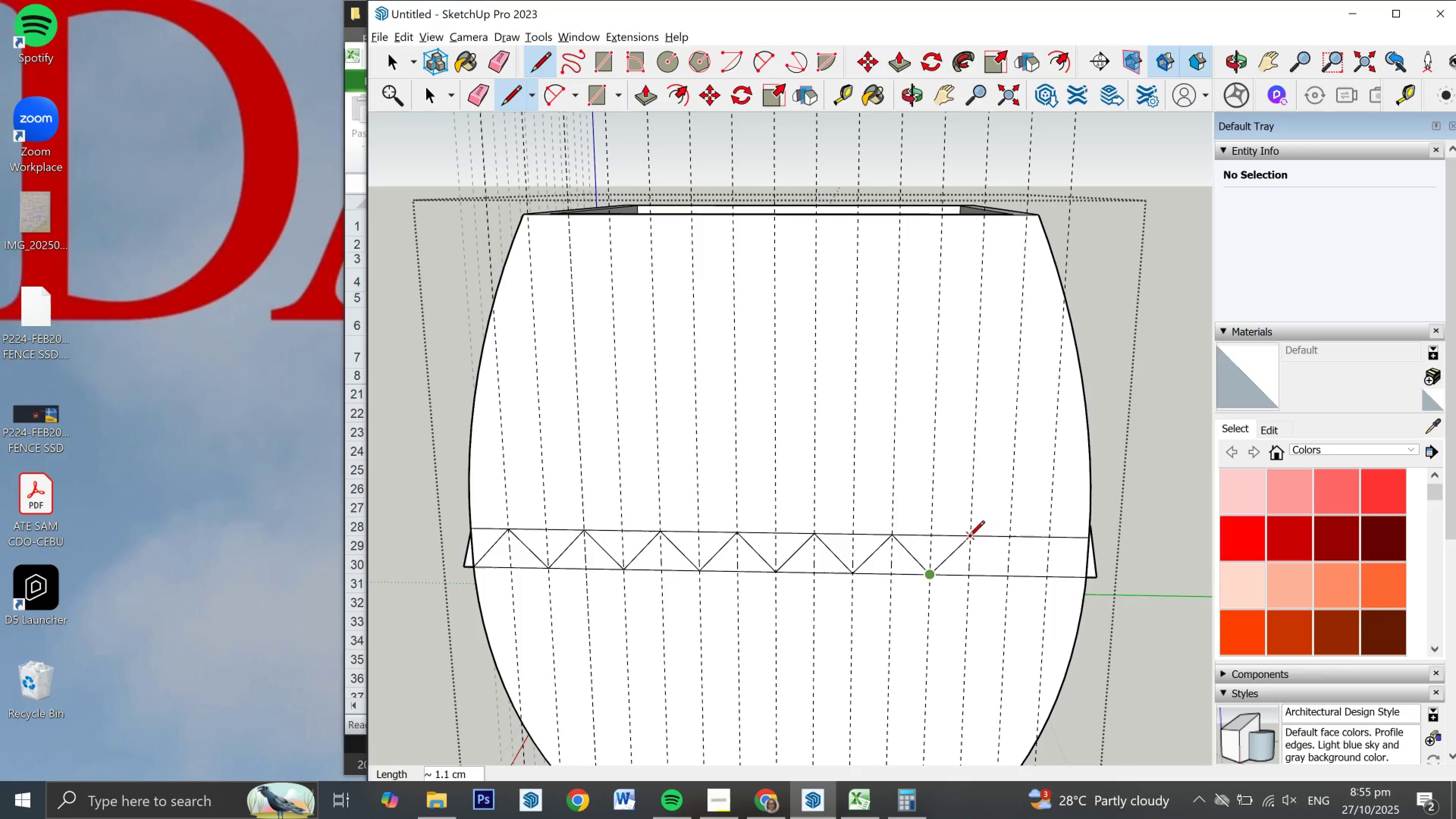 
left_click([969, 538])
 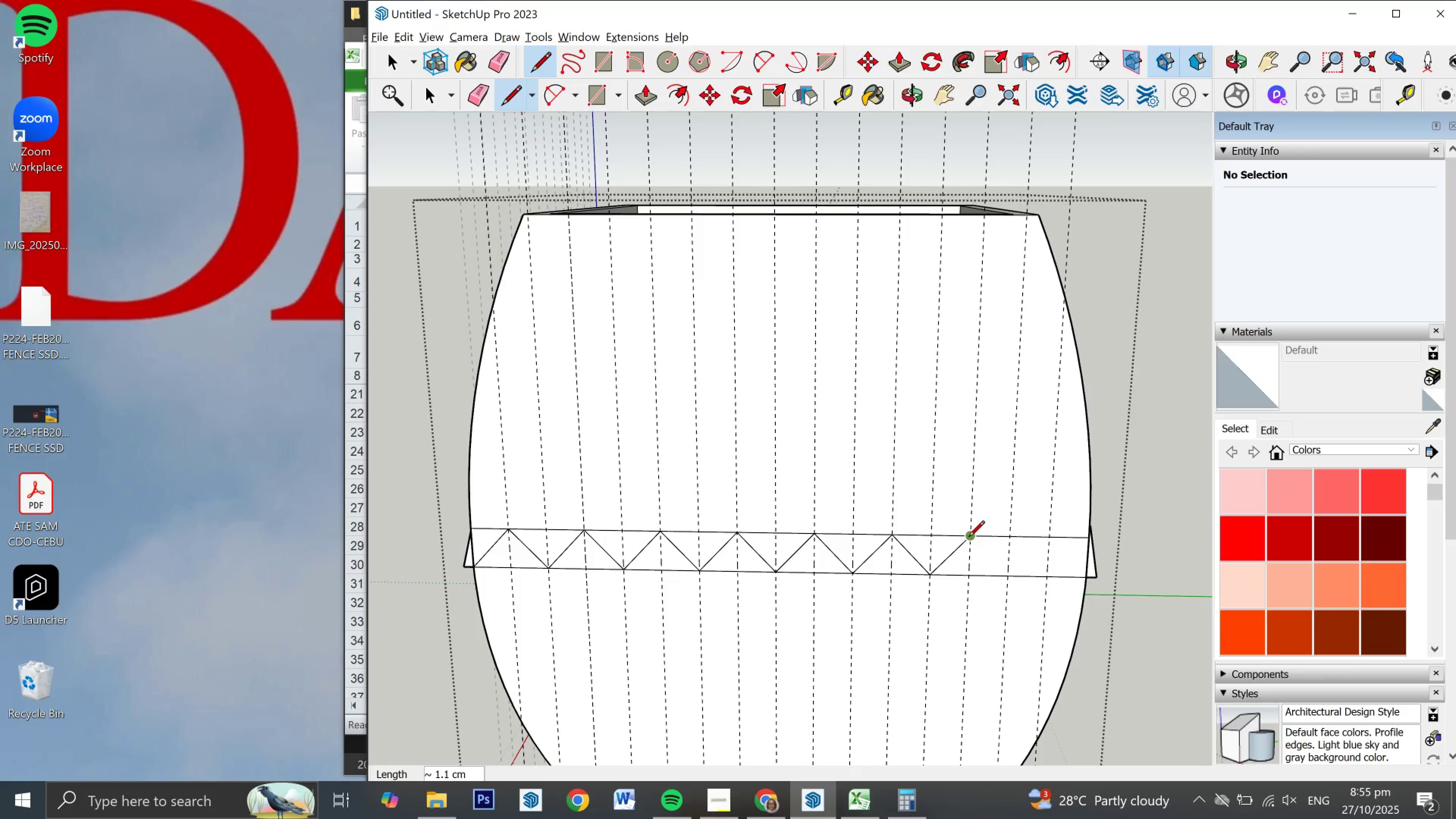 
left_click([969, 538])
 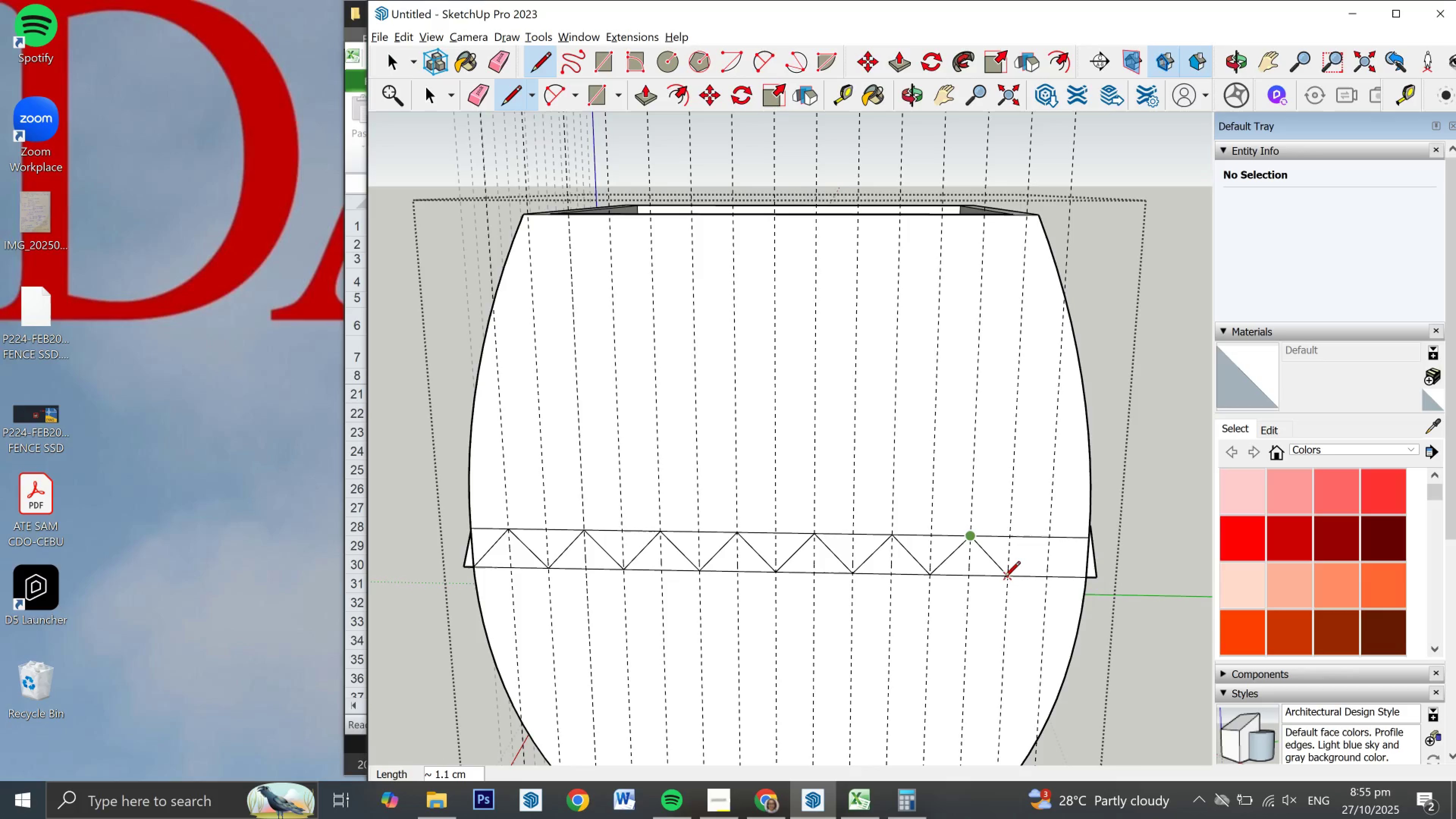 
left_click([1004, 578])
 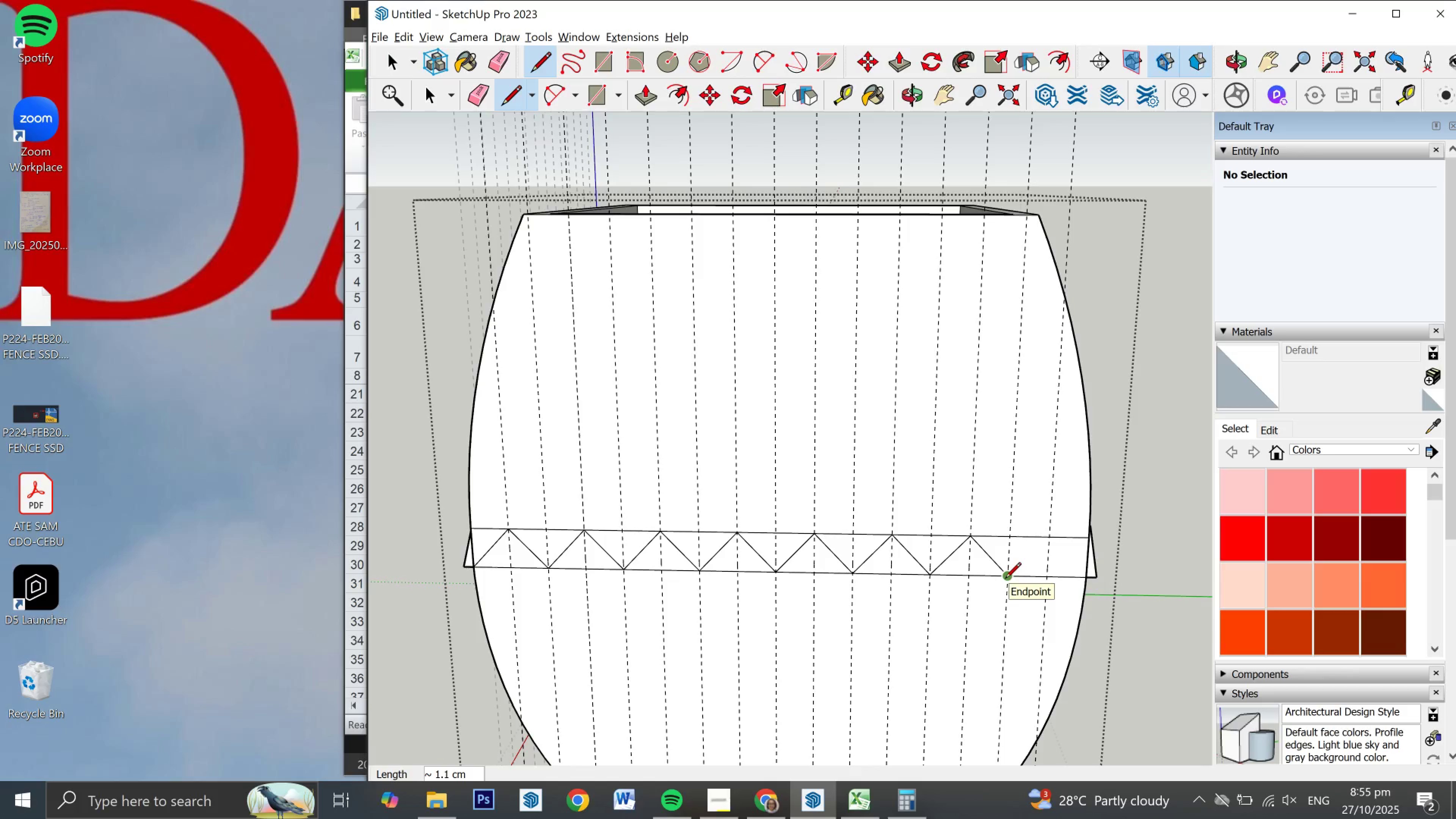 
left_click([1005, 579])
 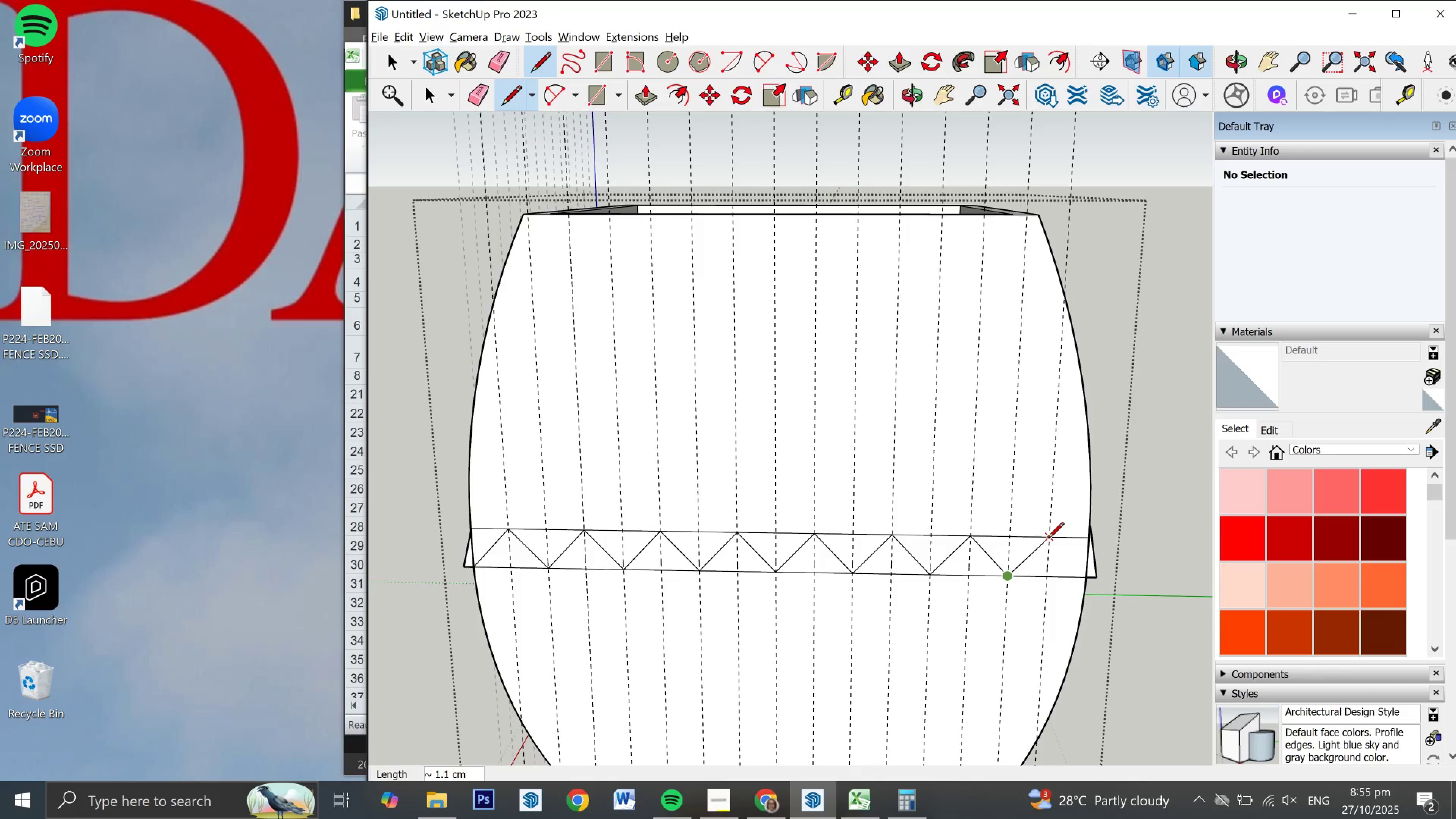 
left_click([1048, 539])
 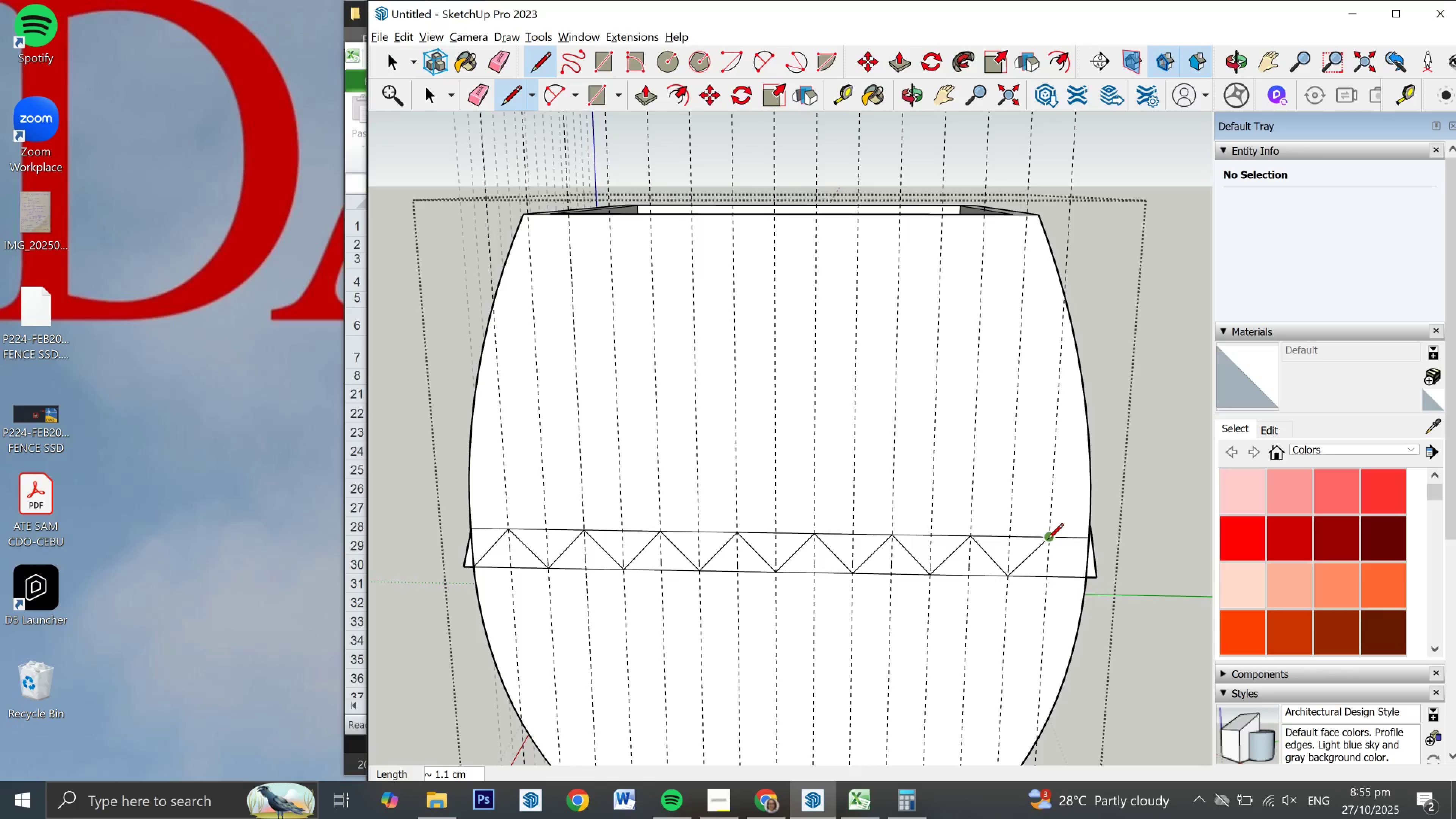 
left_click([1047, 540])
 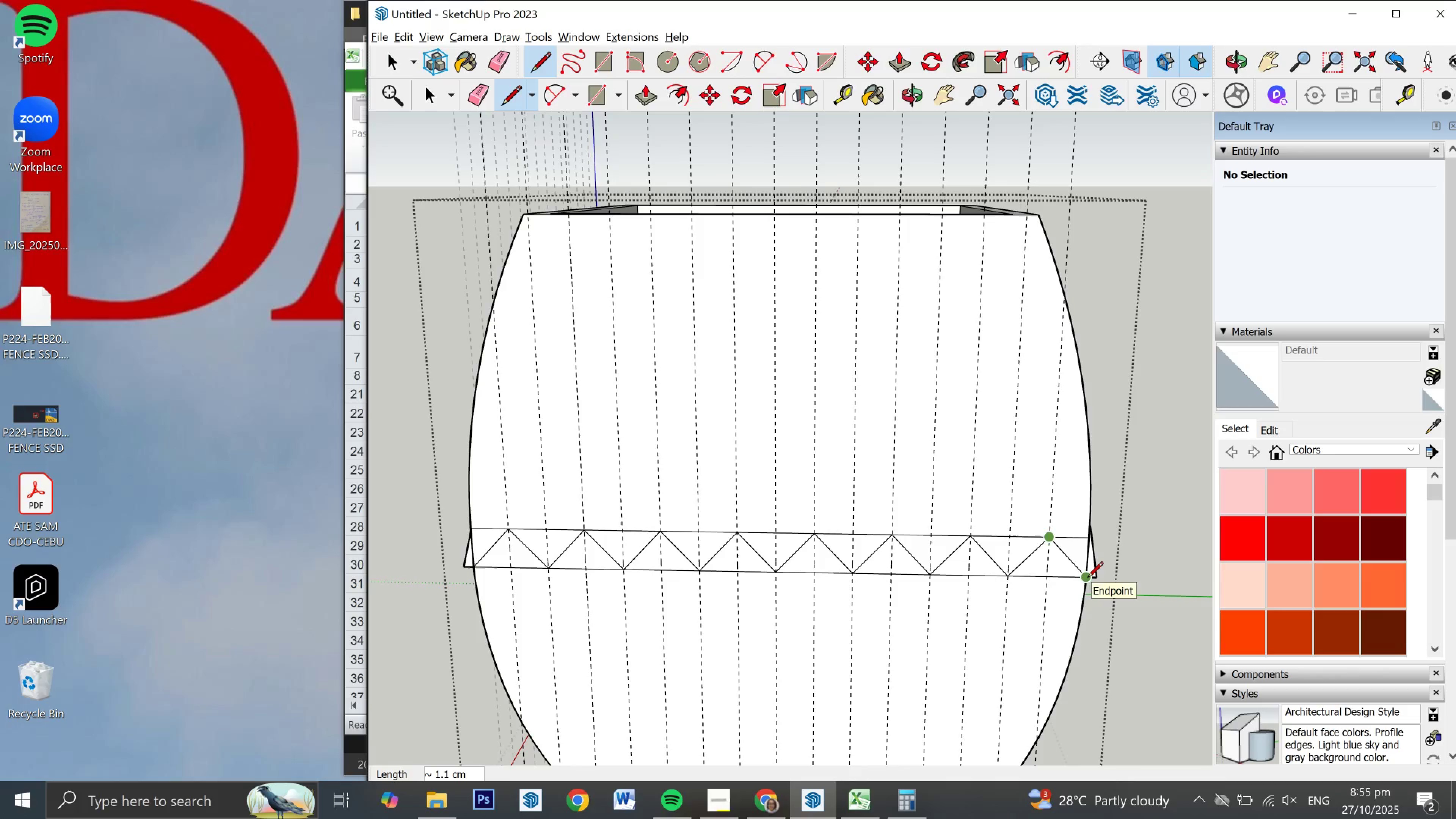 
left_click([1087, 579])
 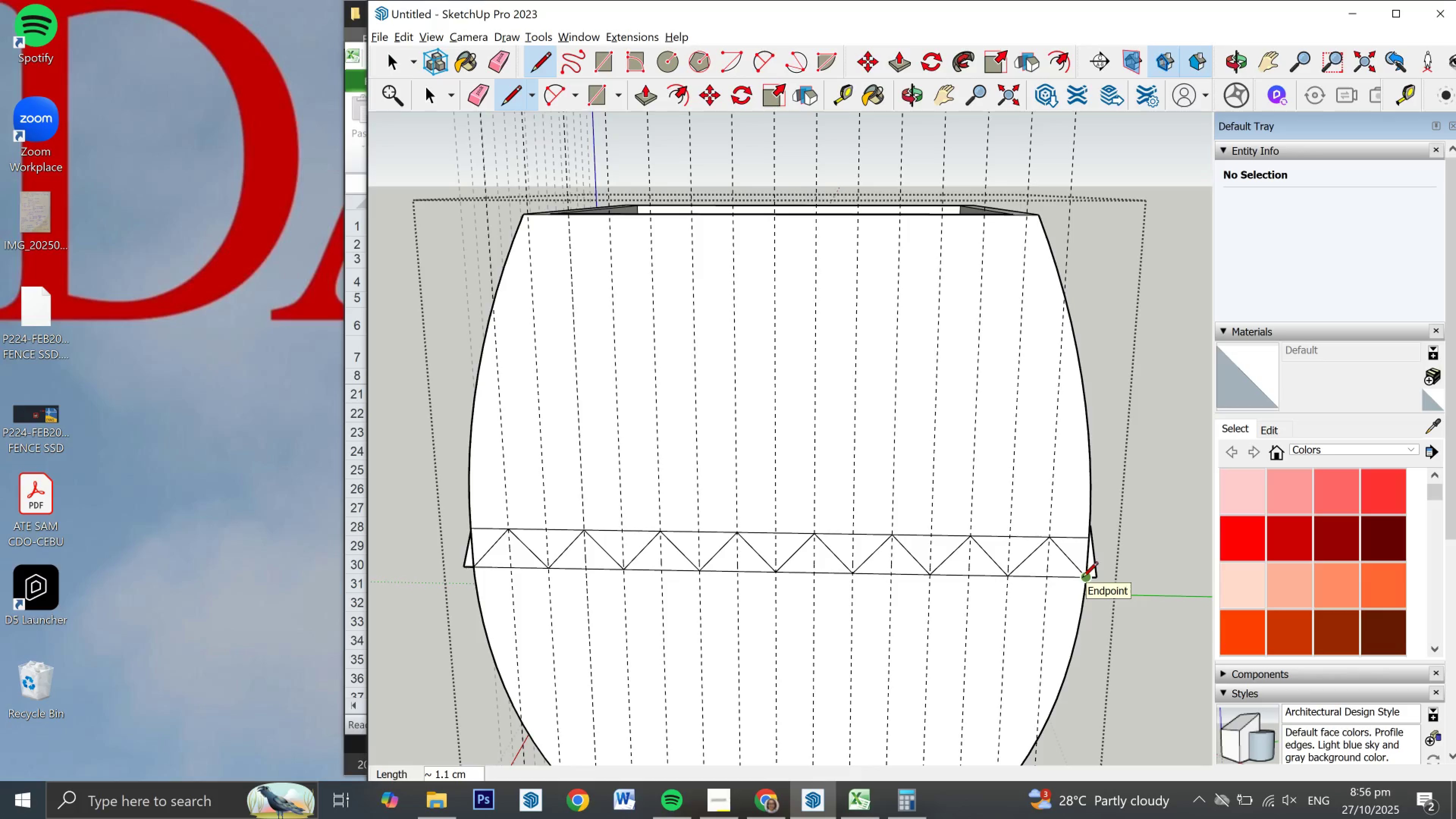 
key(Space)
 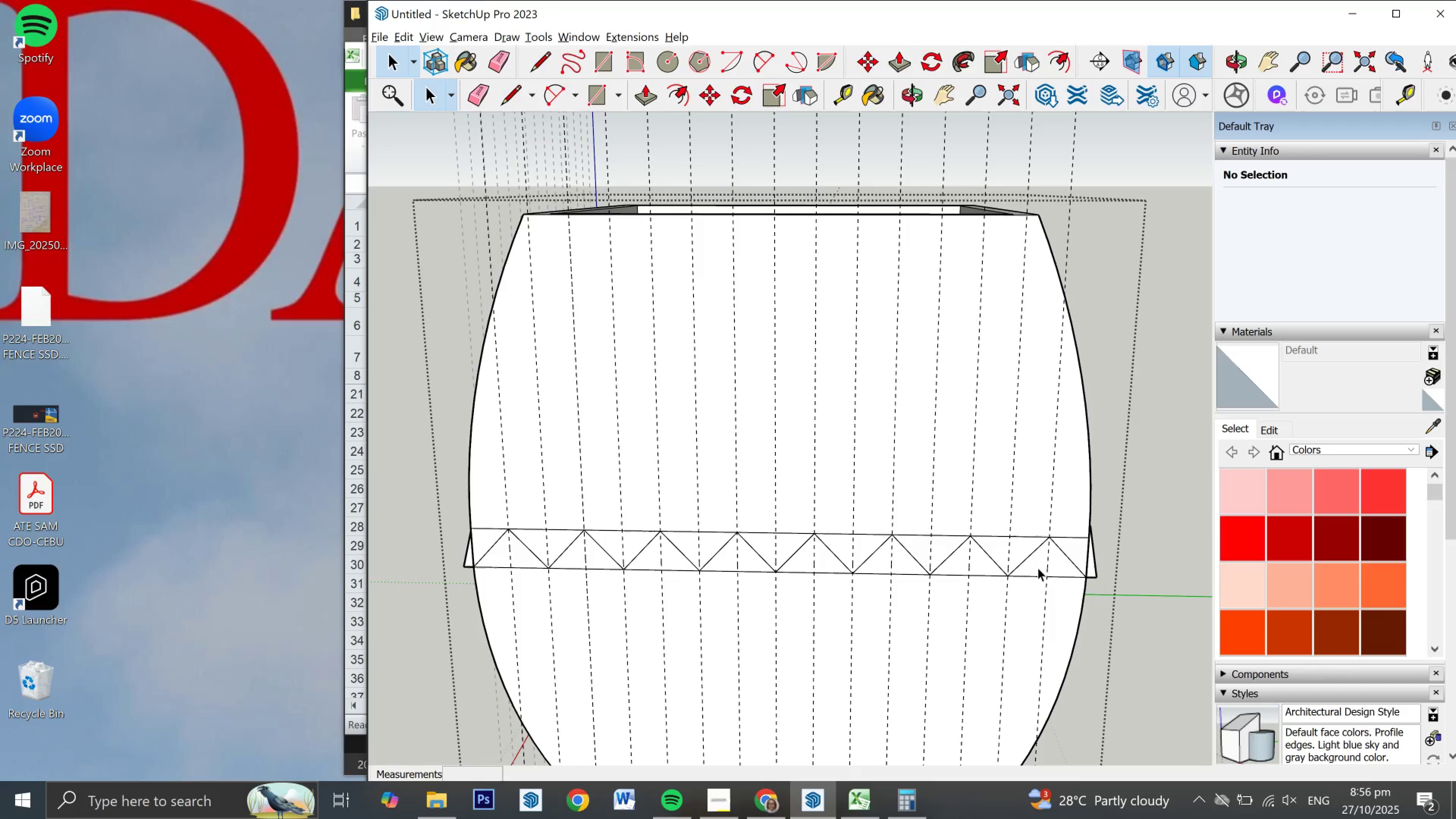 
key(P)
 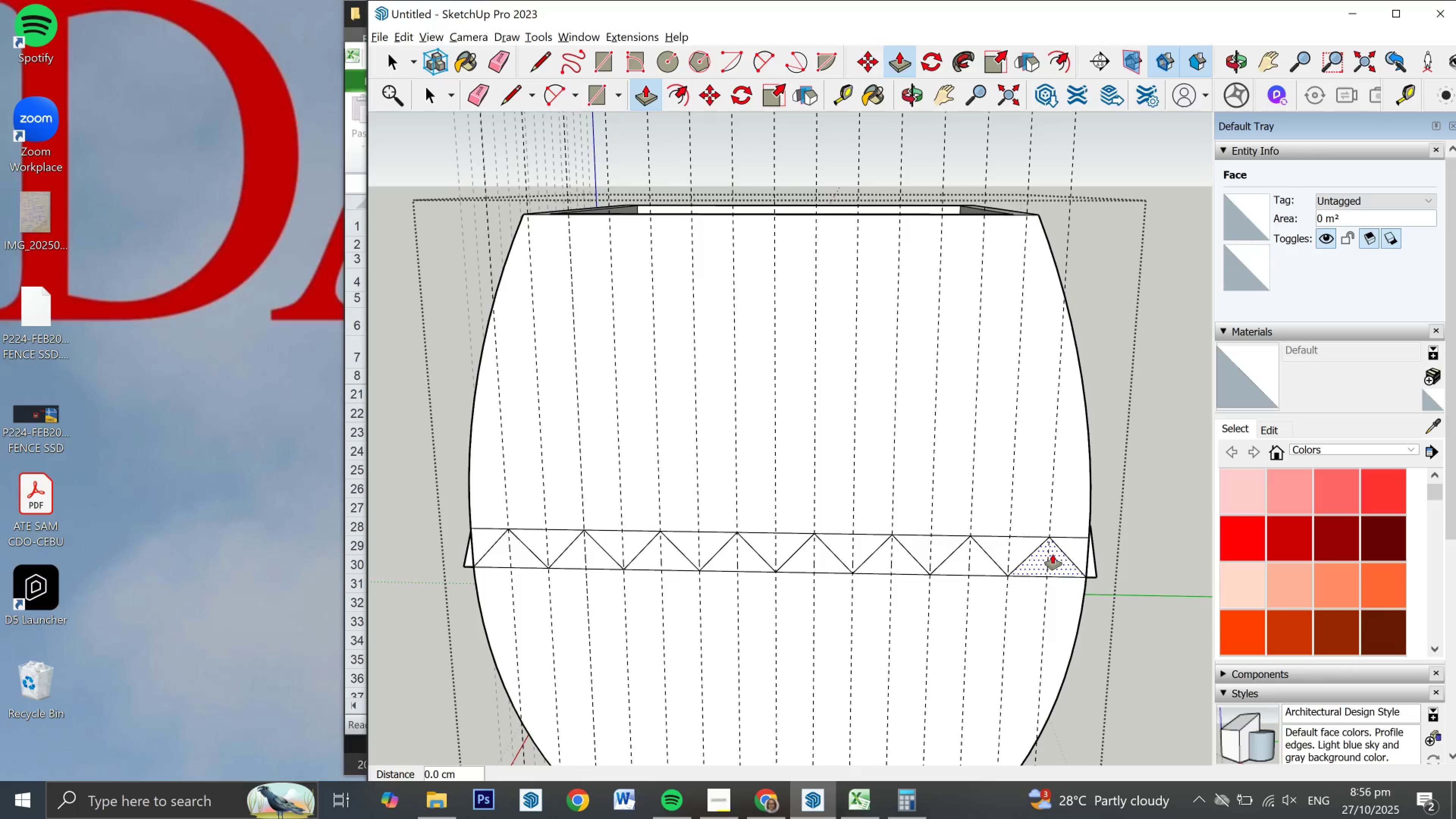 
double_click([1053, 554])
 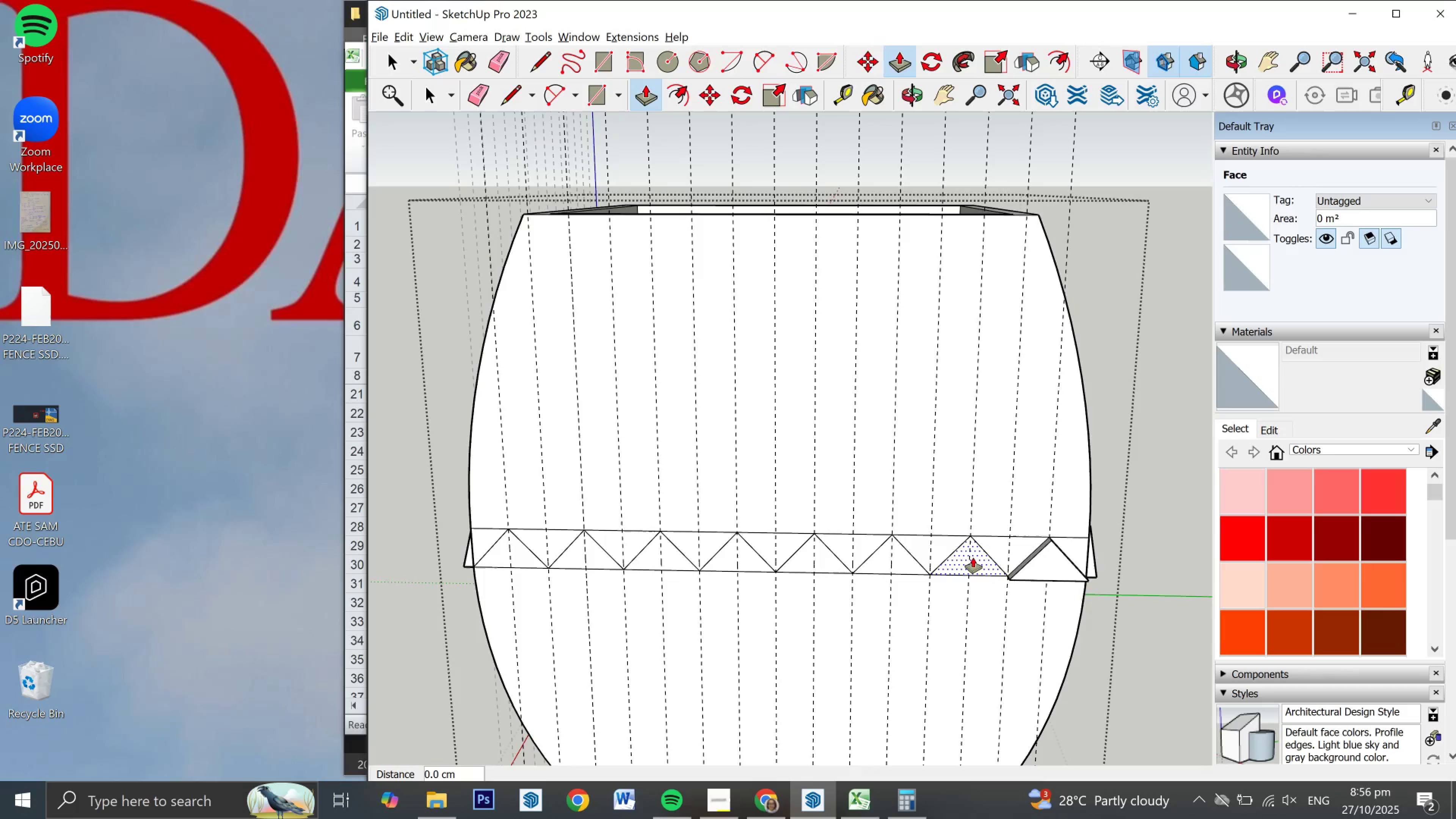 
double_click([973, 557])
 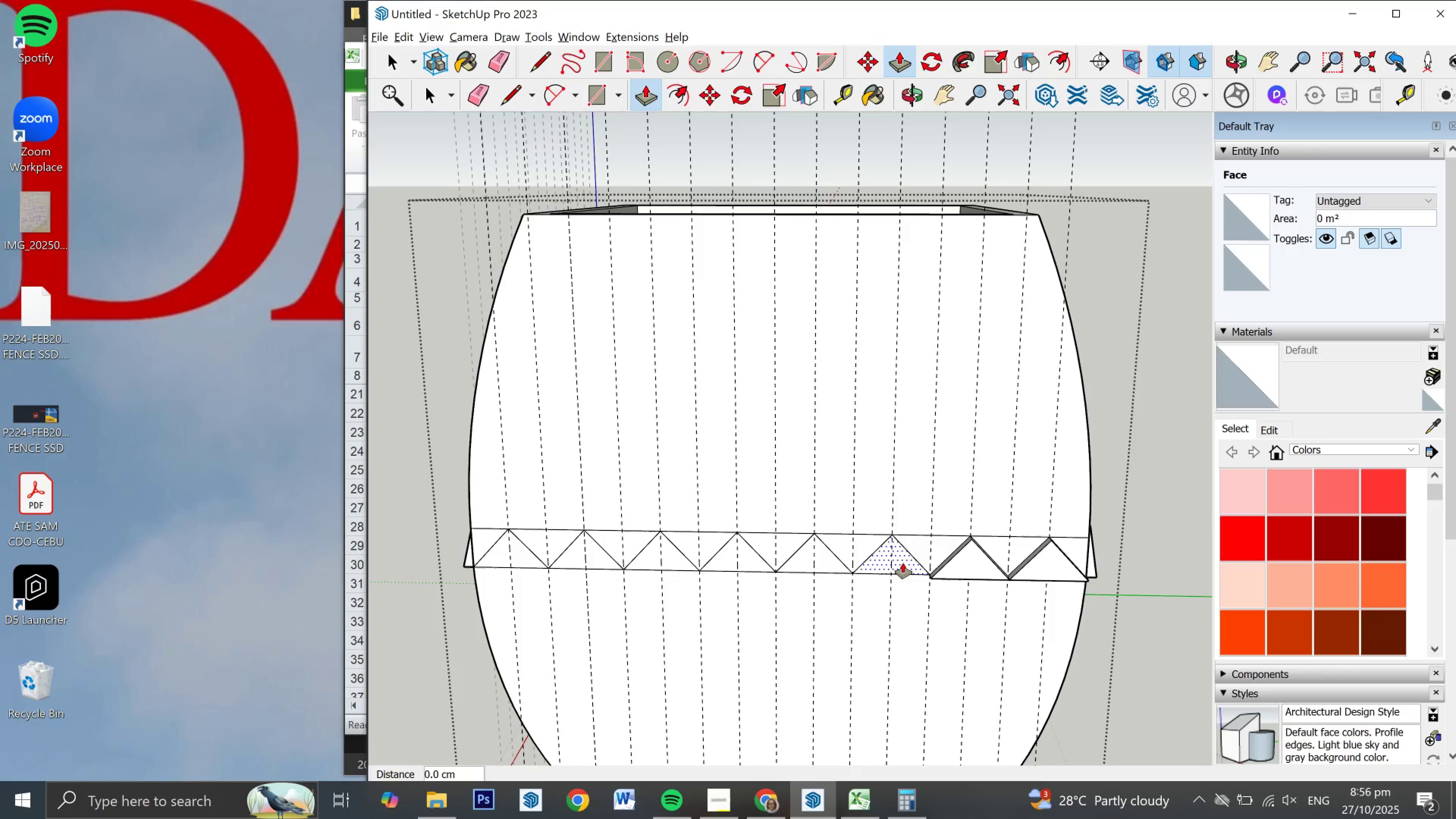 
double_click([903, 563])
 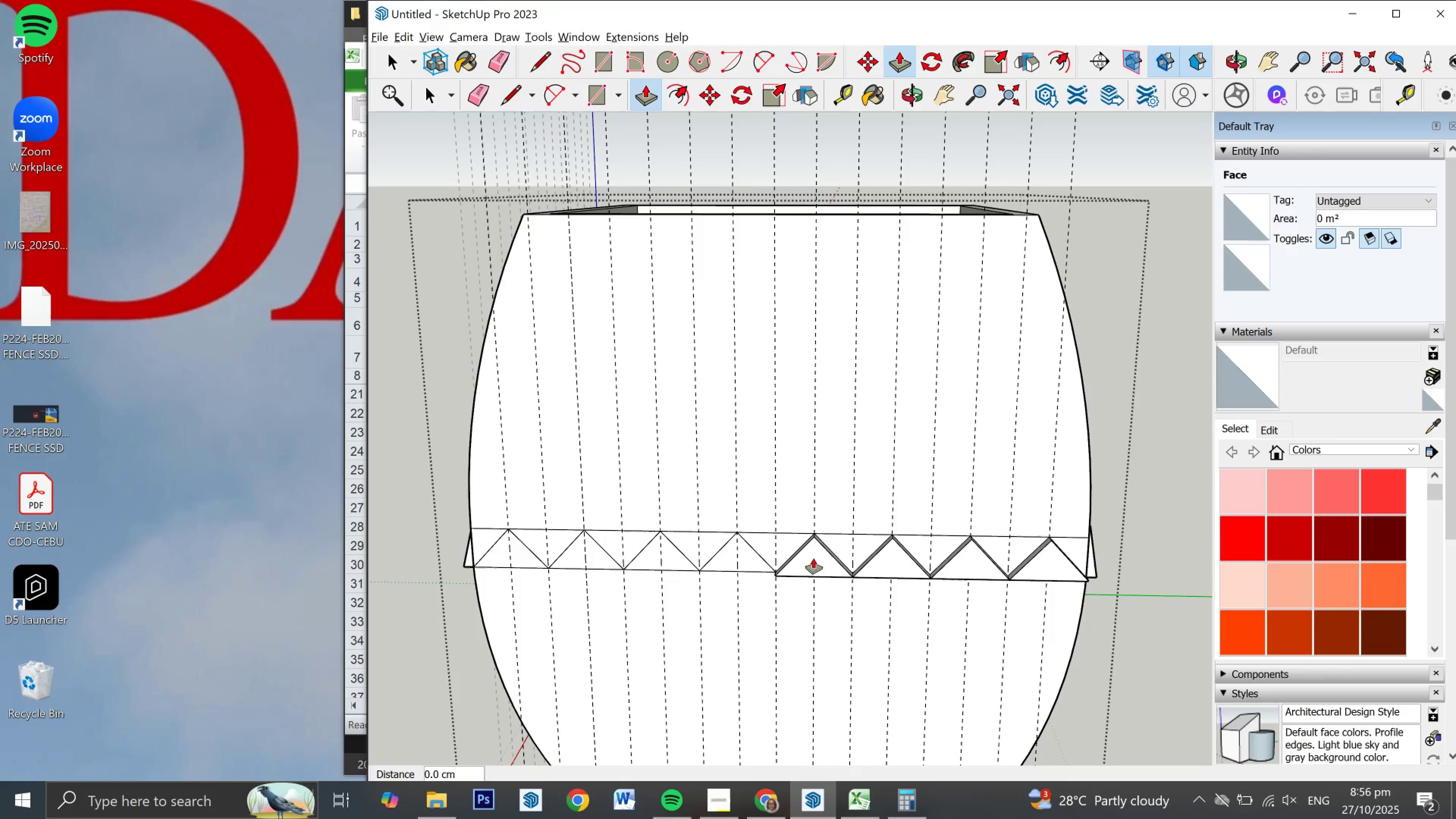 
double_click([813, 558])
 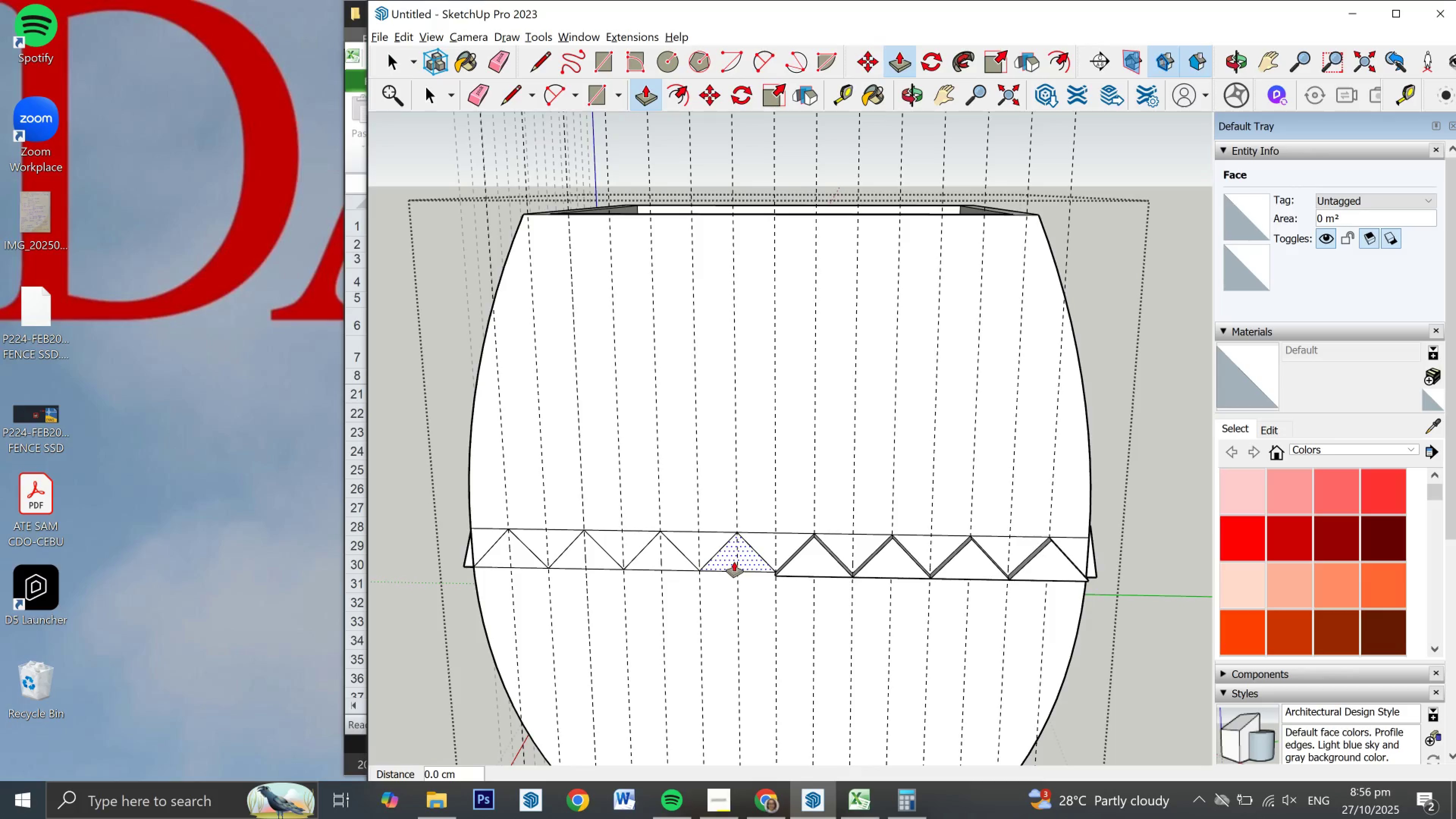 
double_click([734, 562])
 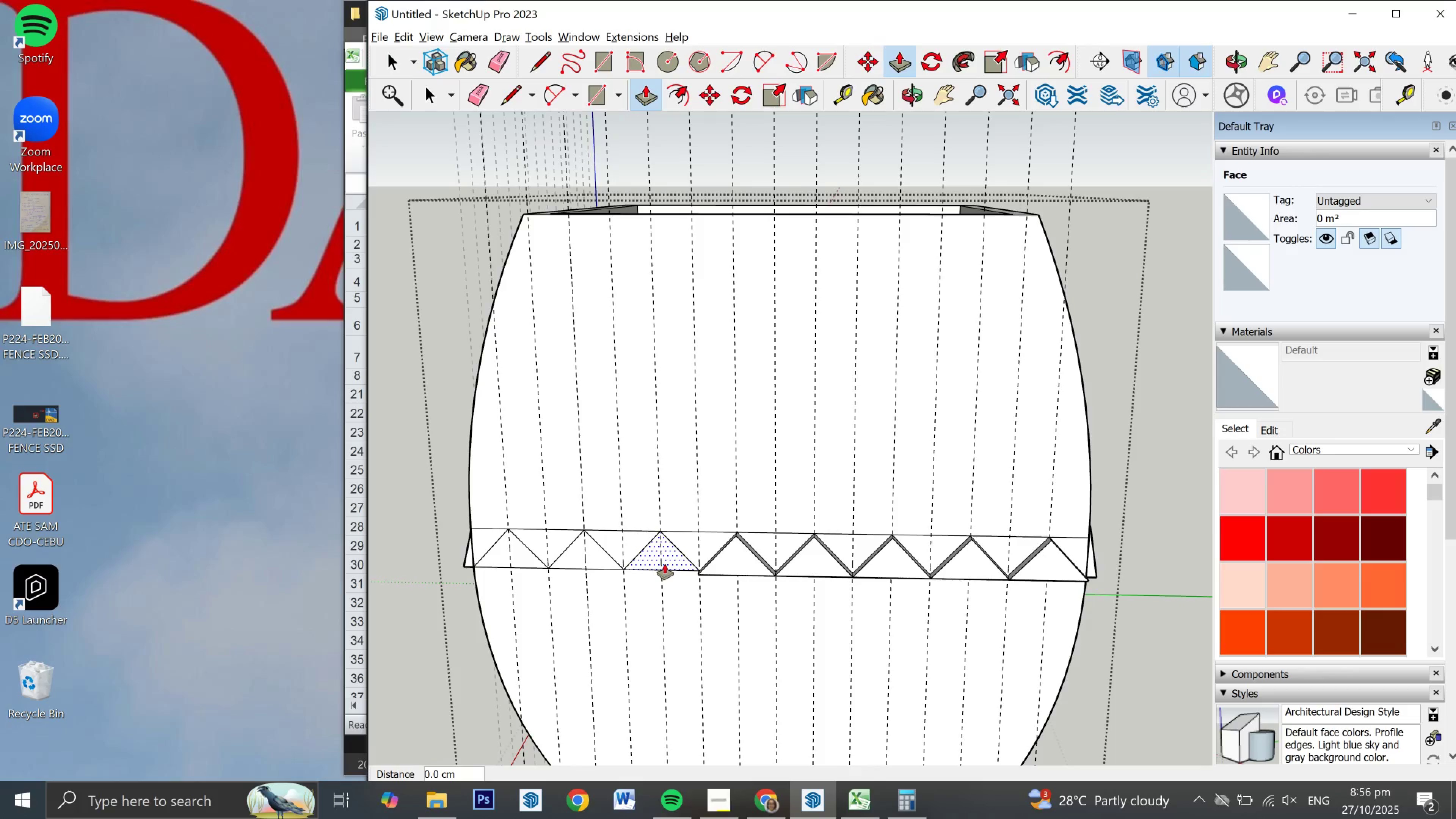 
double_click([665, 564])
 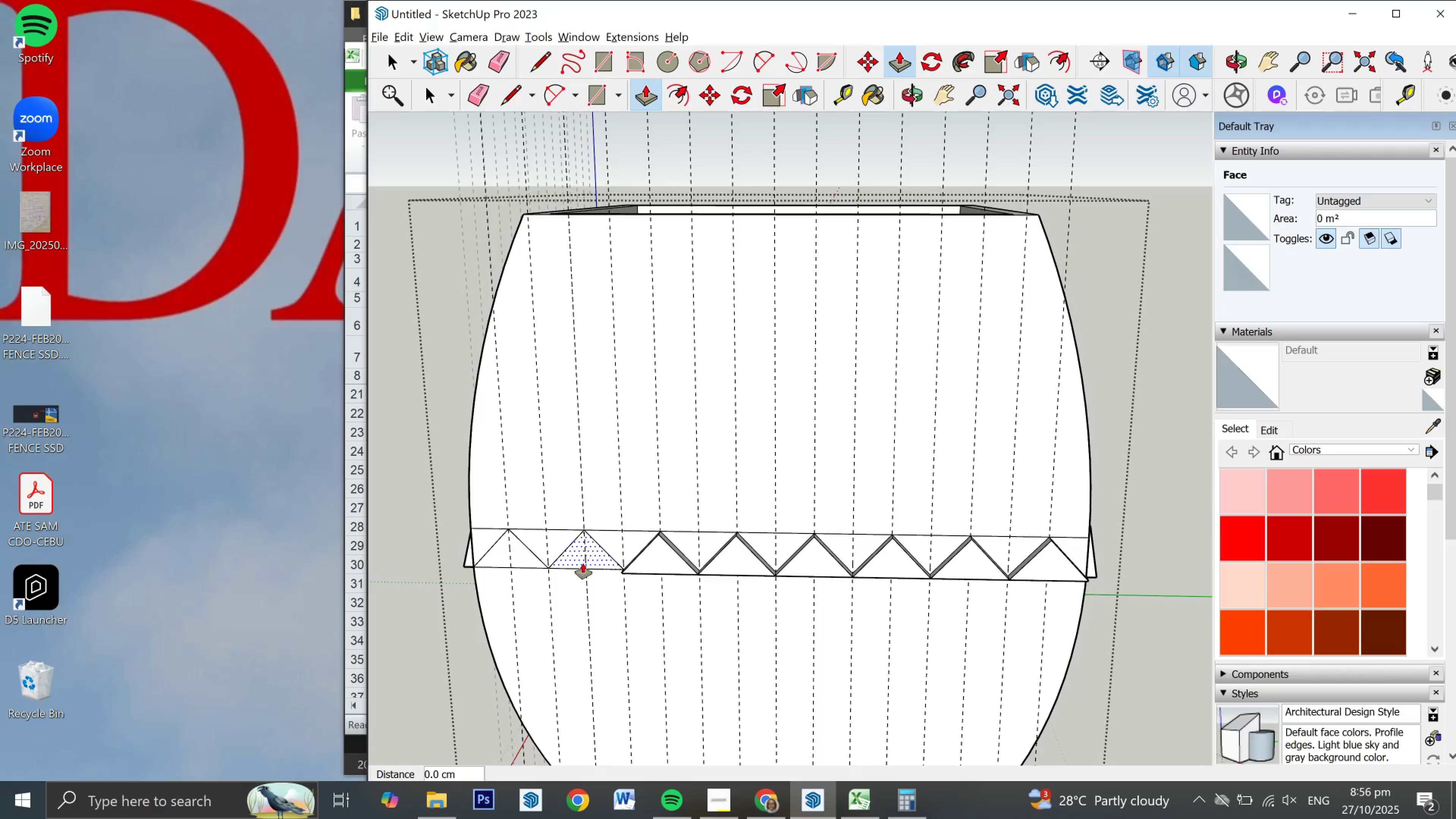 
double_click([583, 563])
 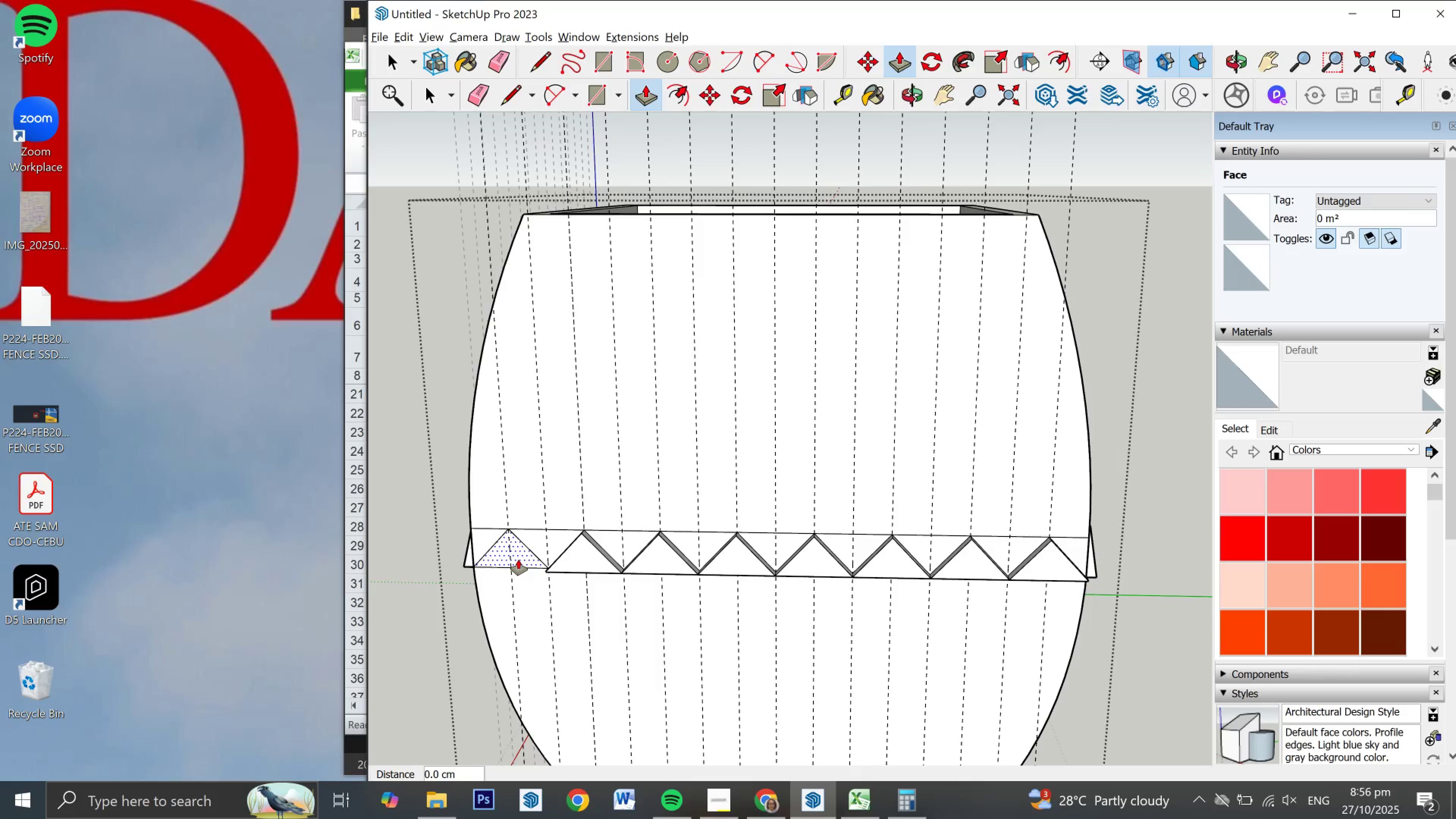 
double_click([518, 559])
 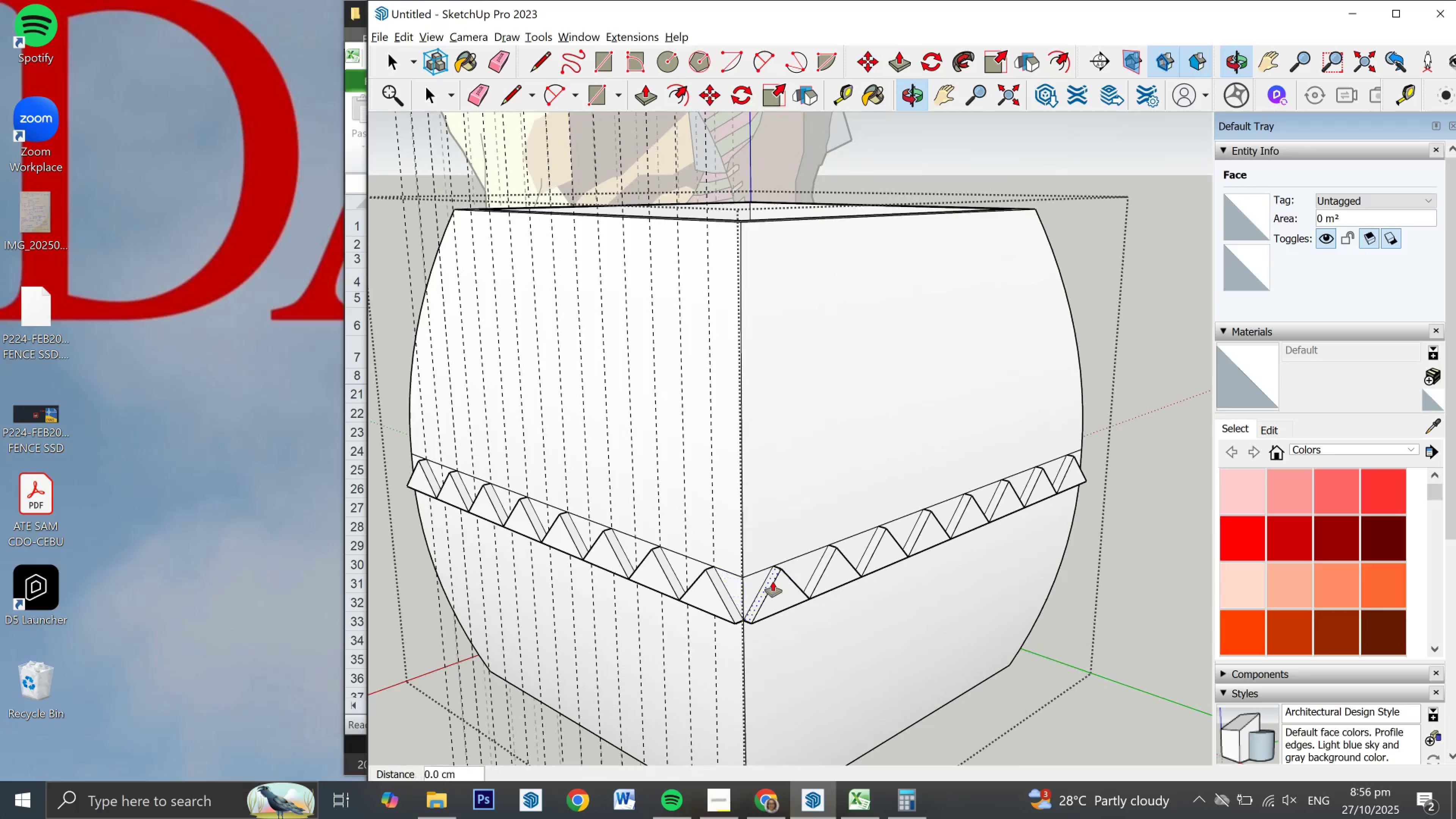 
wait(6.98)
 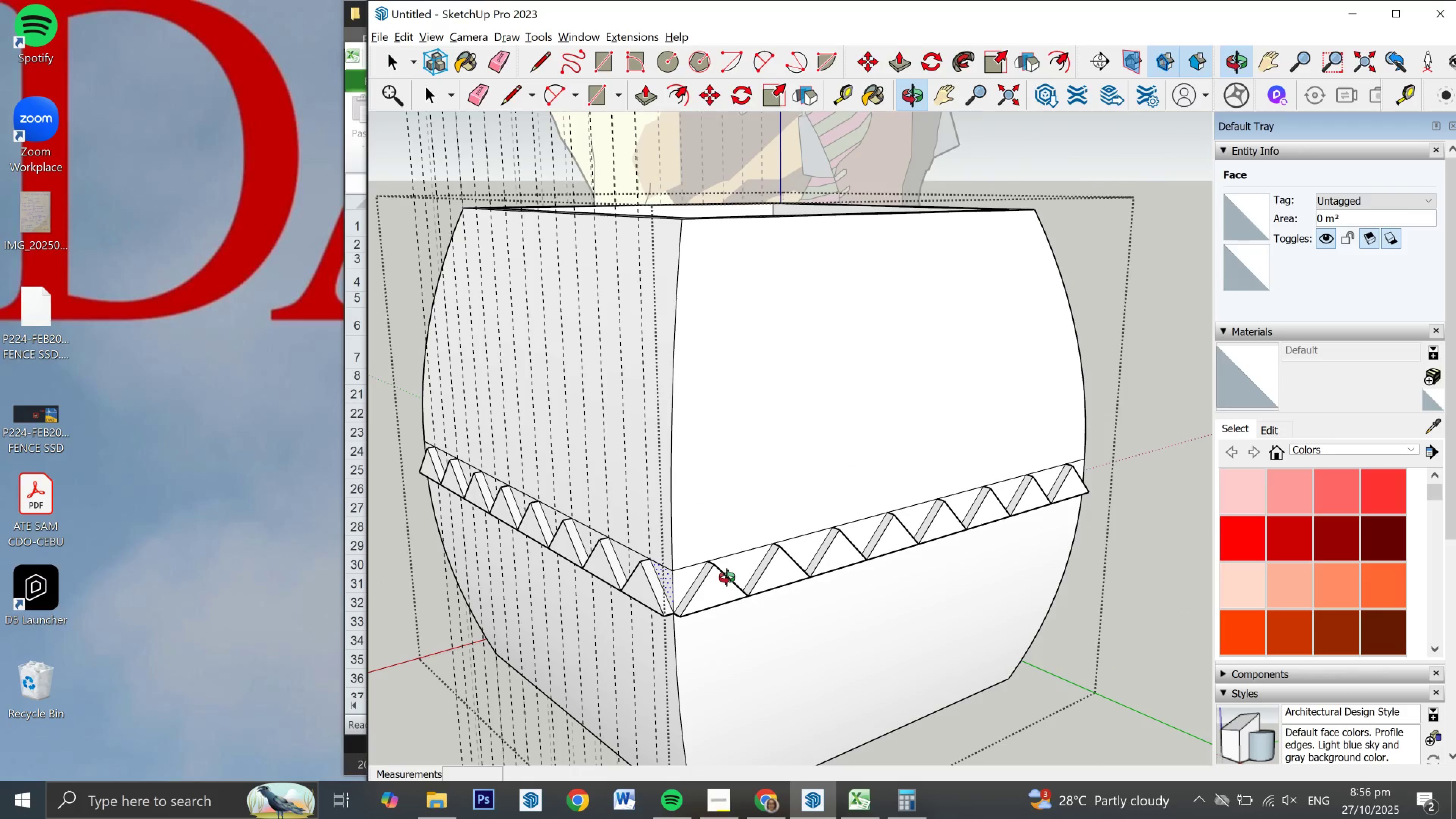 
left_click([774, 589])
 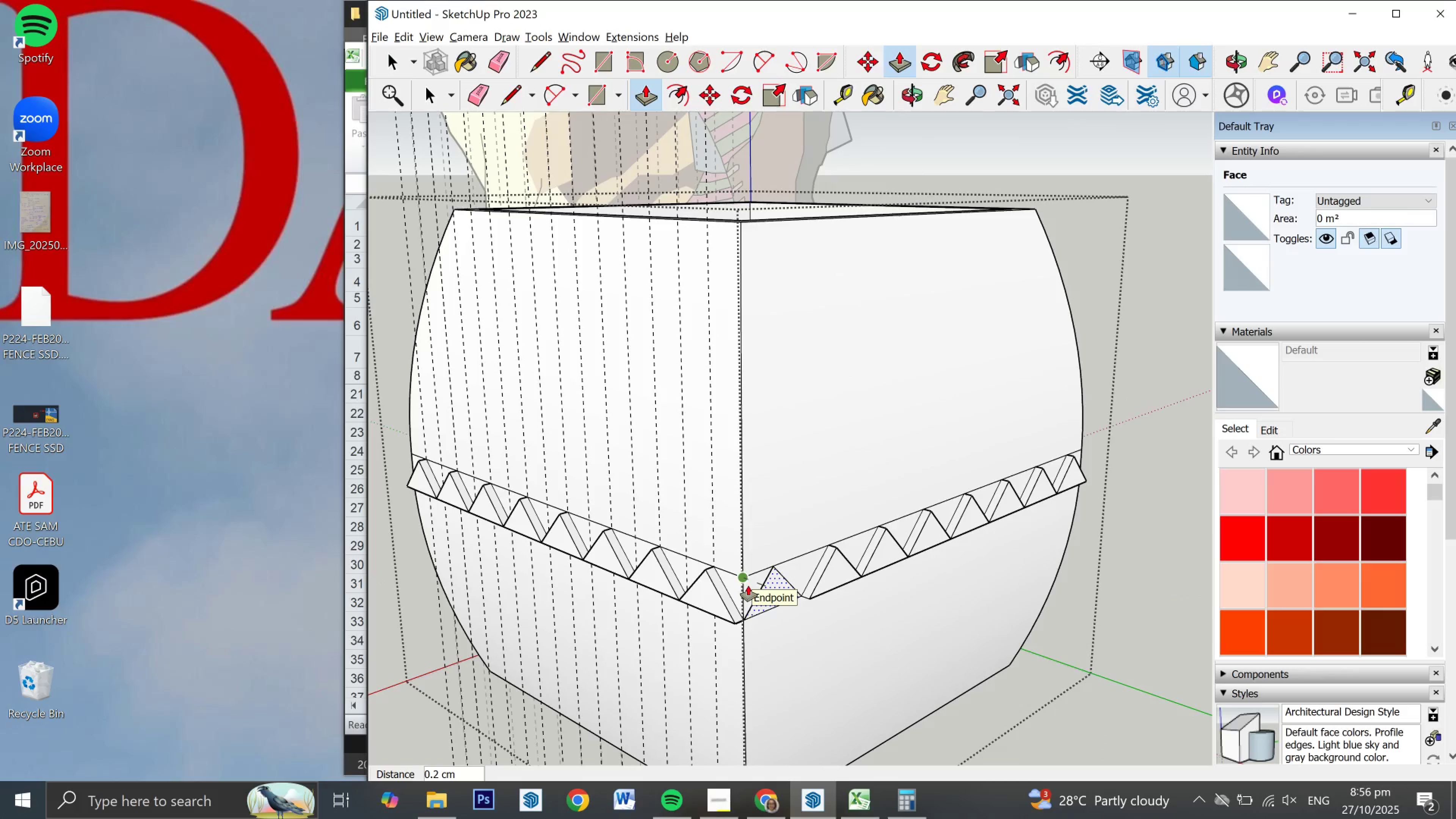 
left_click([748, 585])
 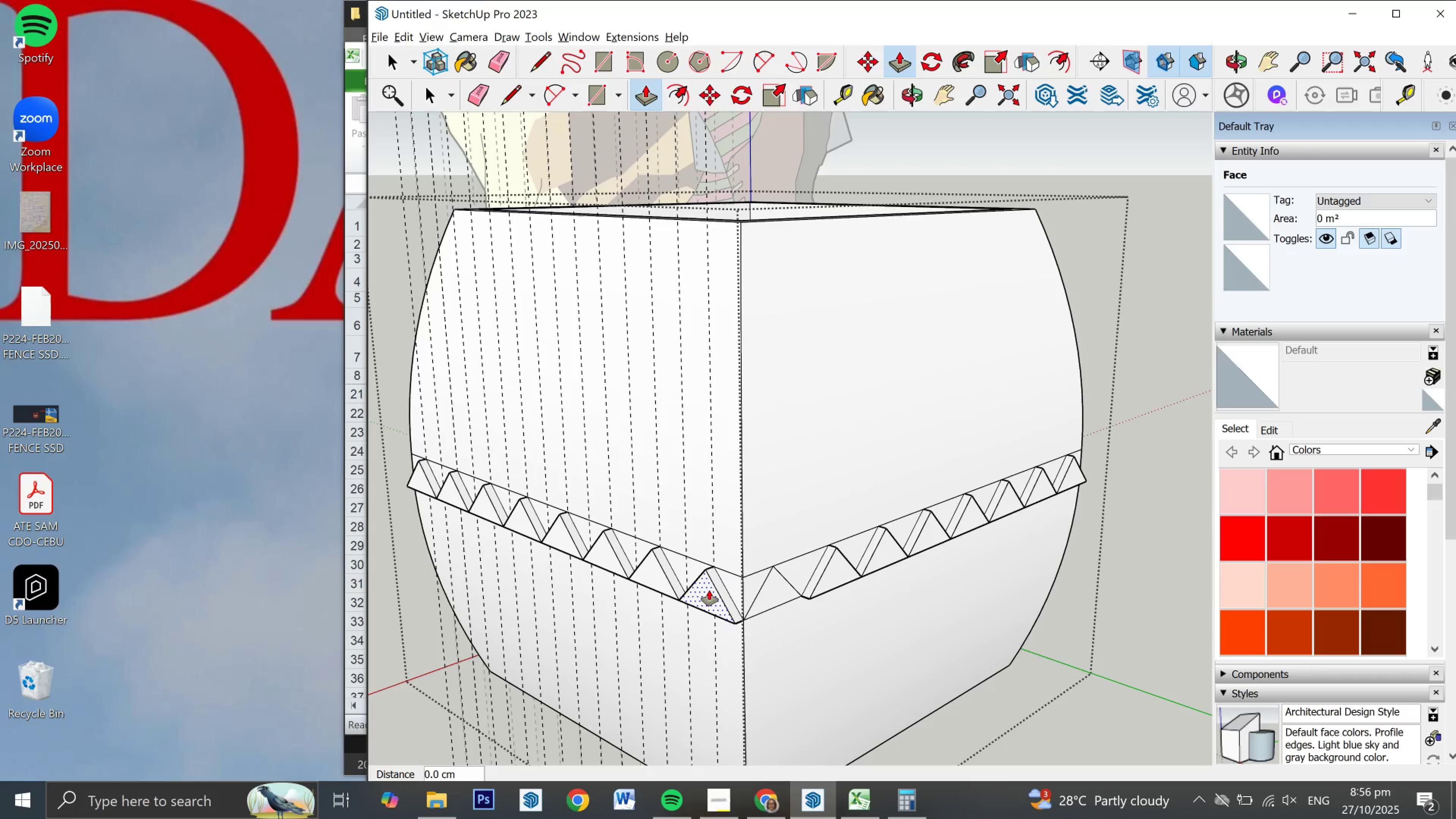 
left_click([709, 590])
 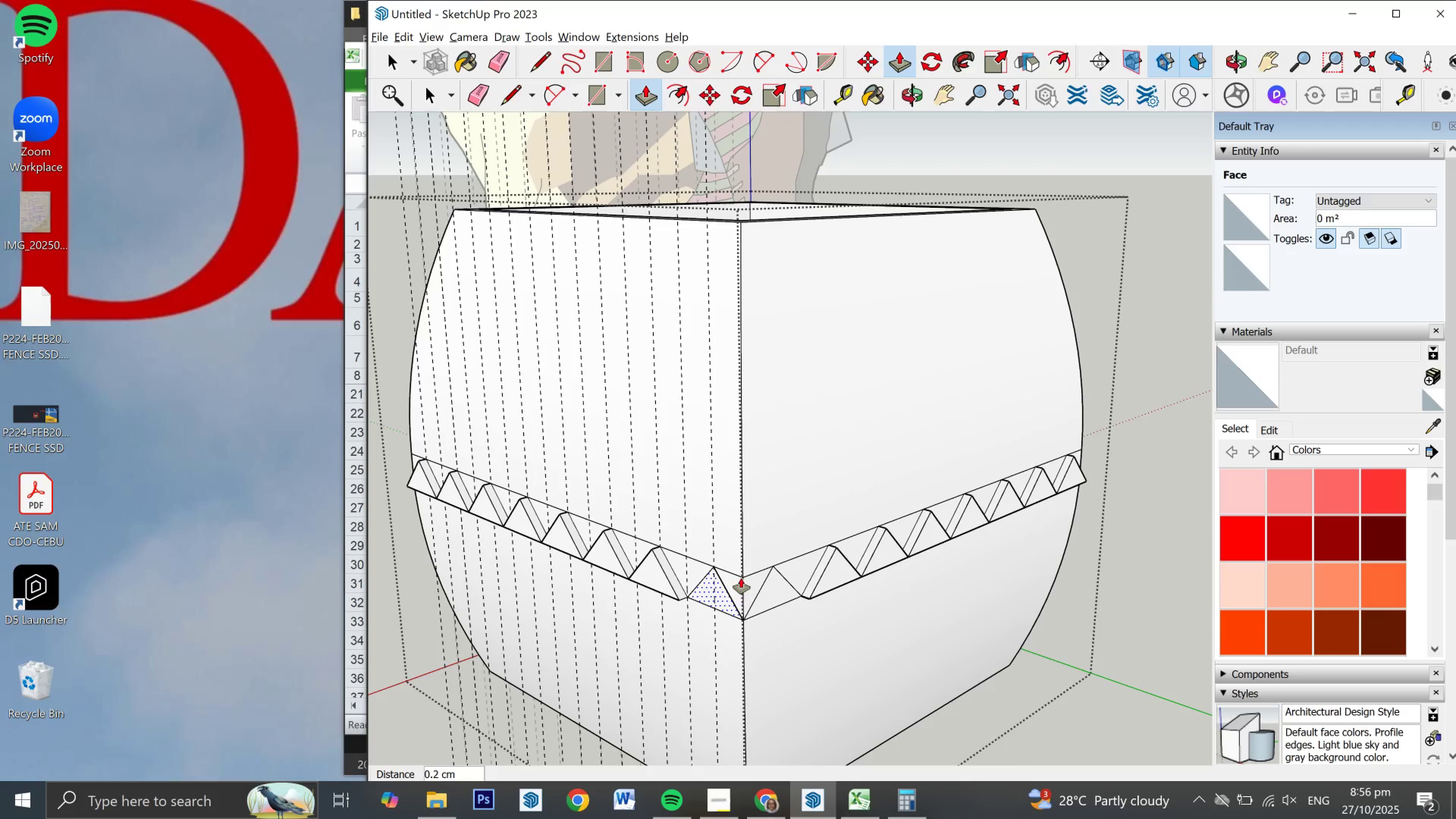 
left_click([741, 578])
 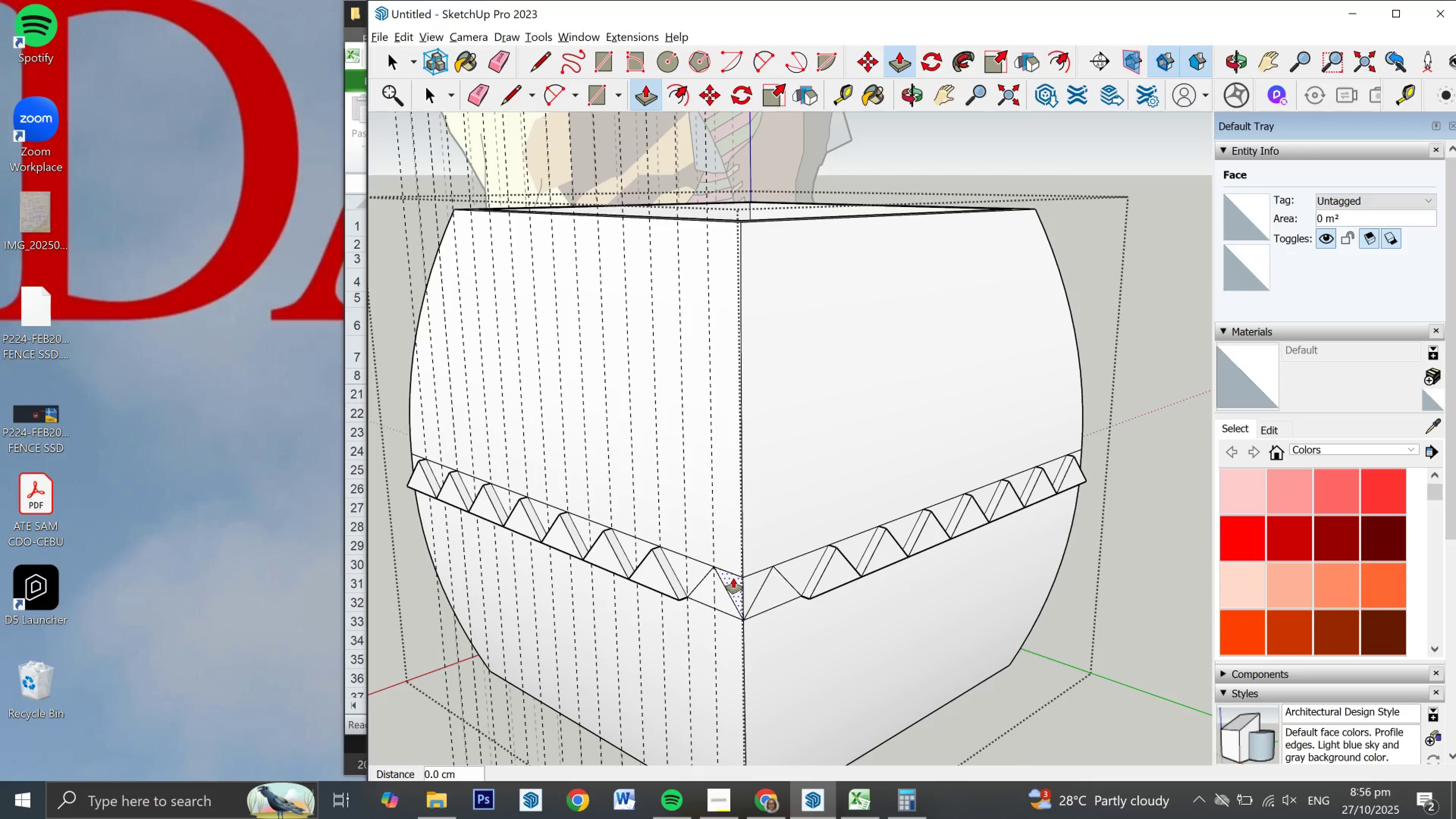 
left_click([733, 578])
 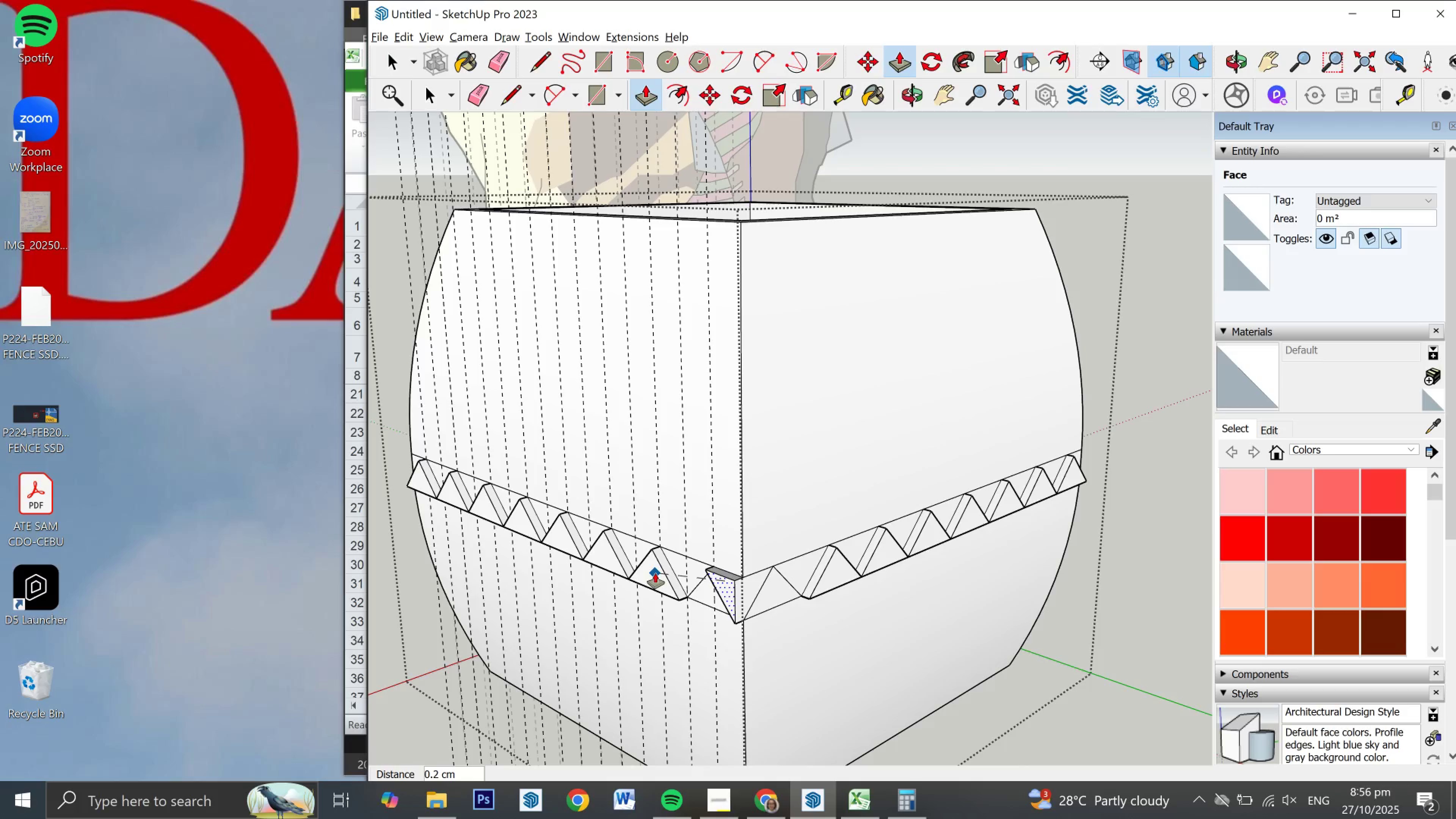 
left_click([655, 573])
 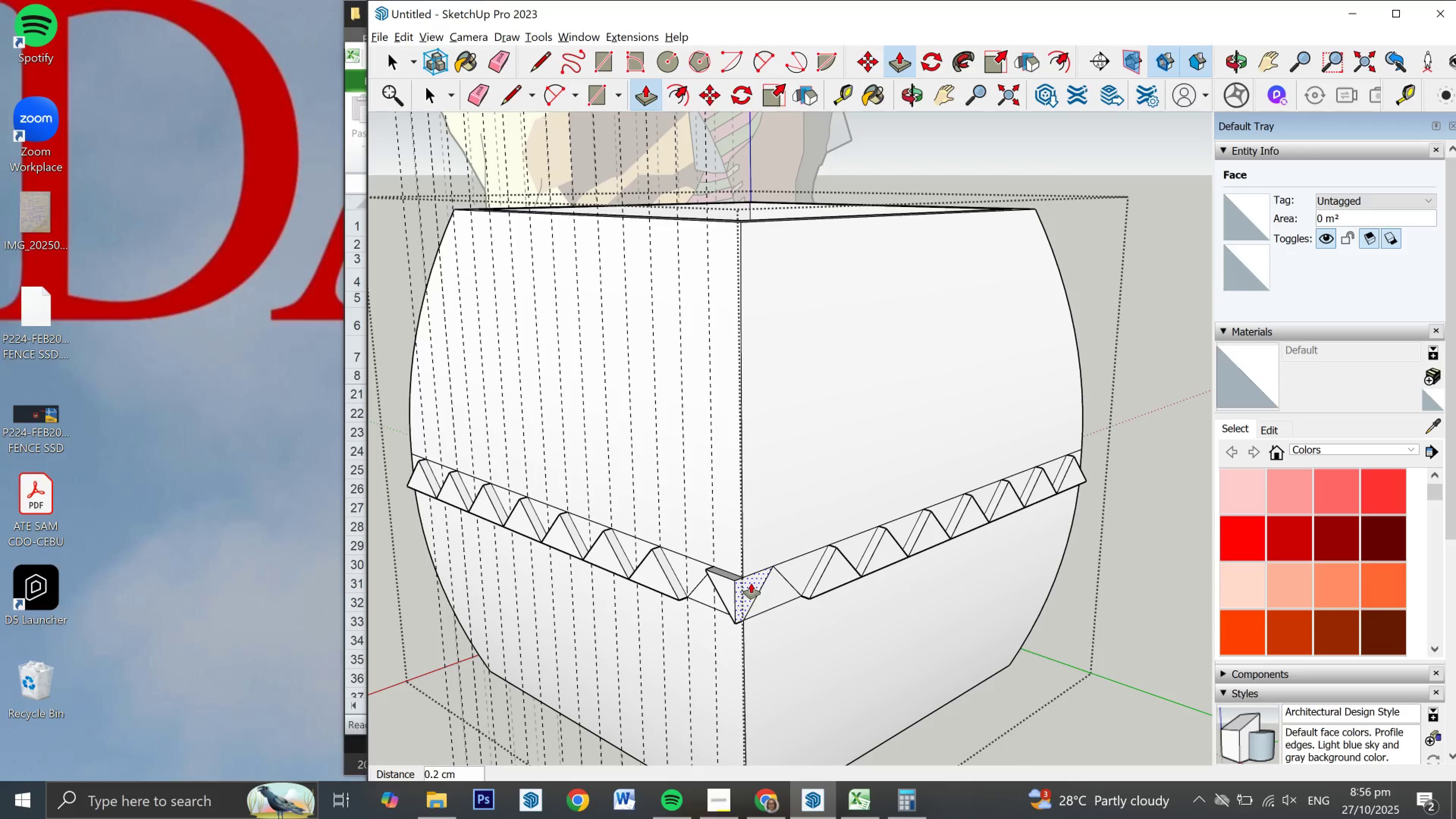 
left_click([751, 583])
 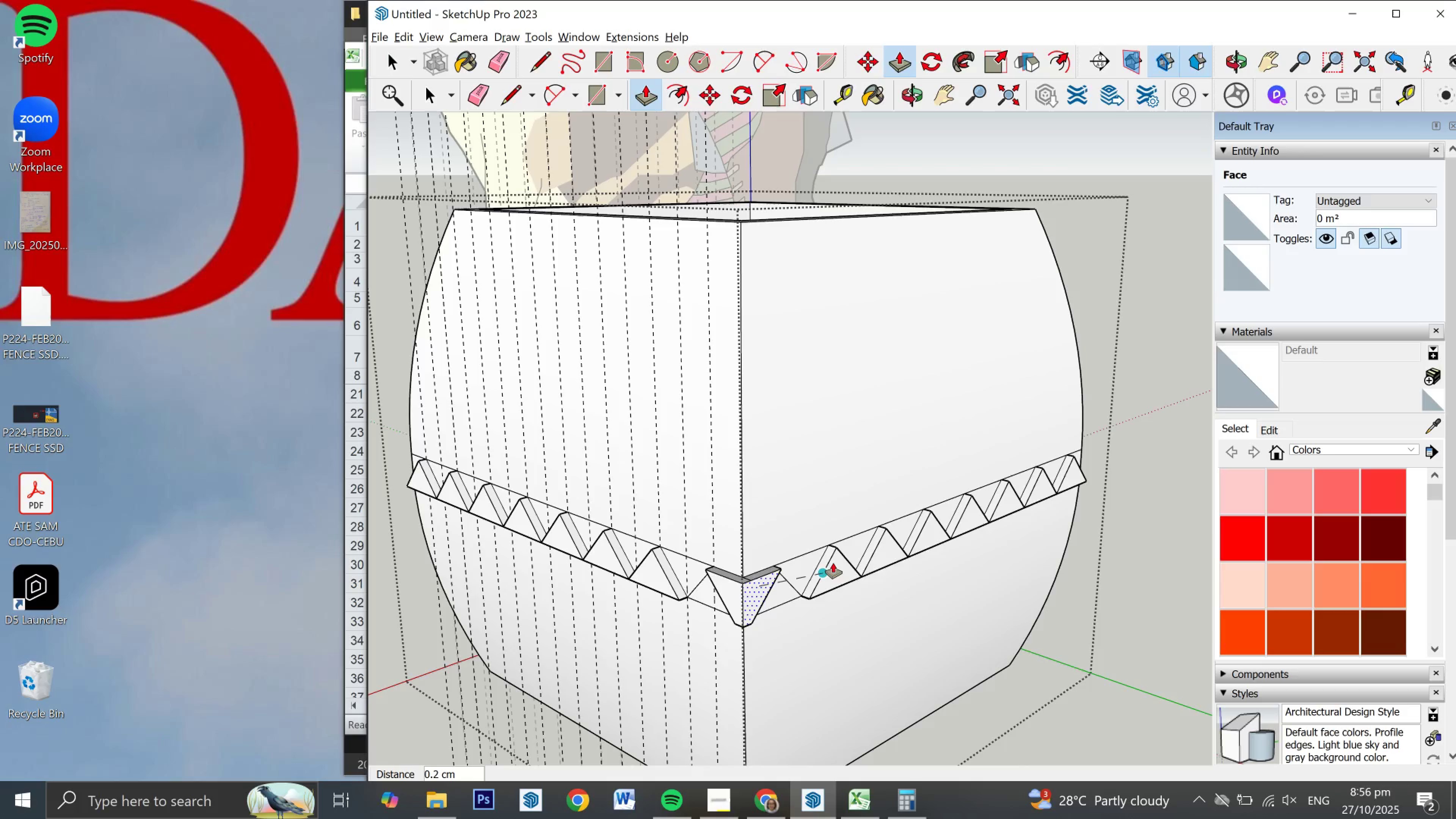 
left_click([833, 563])
 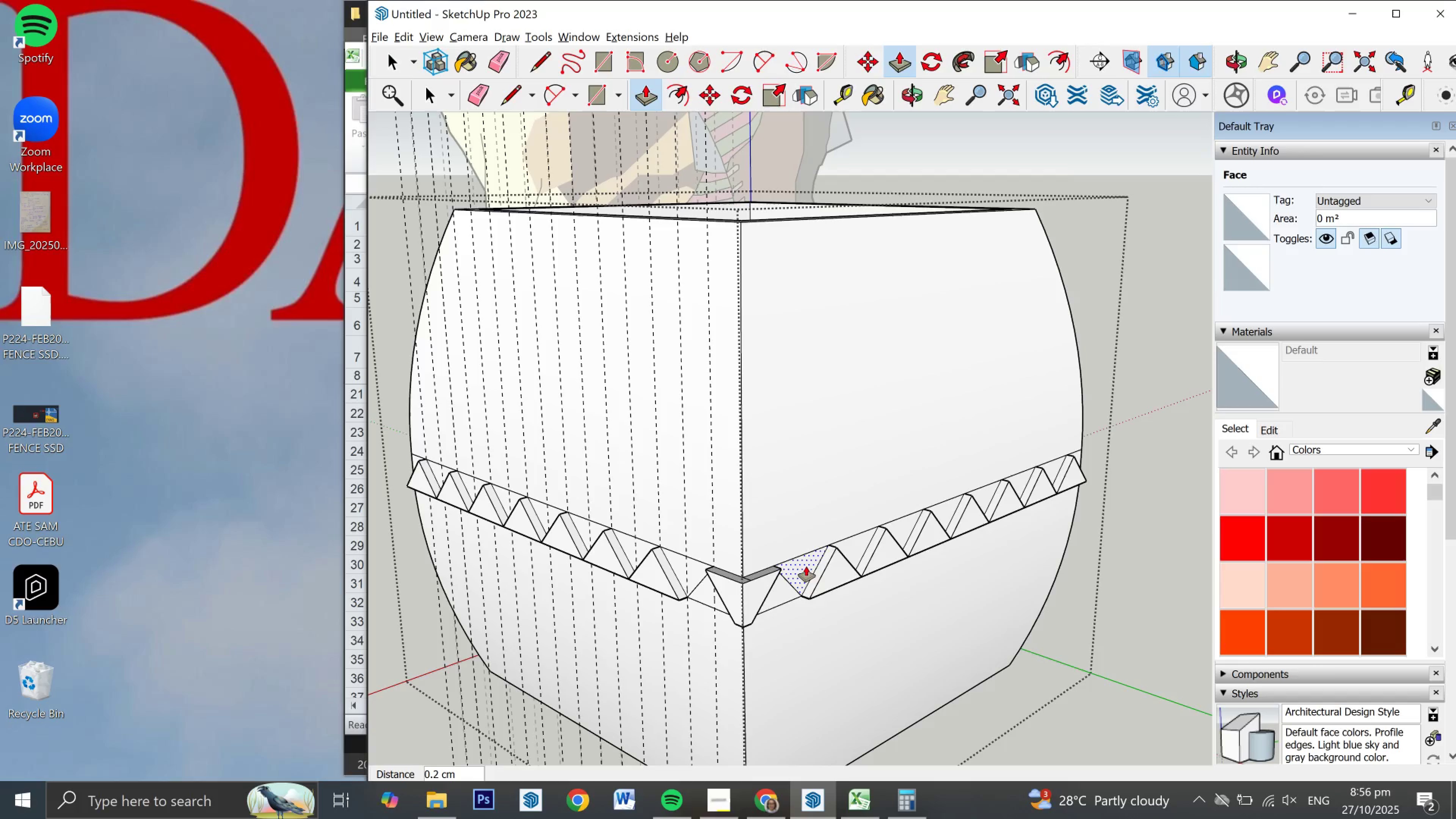 
double_click([806, 566])
 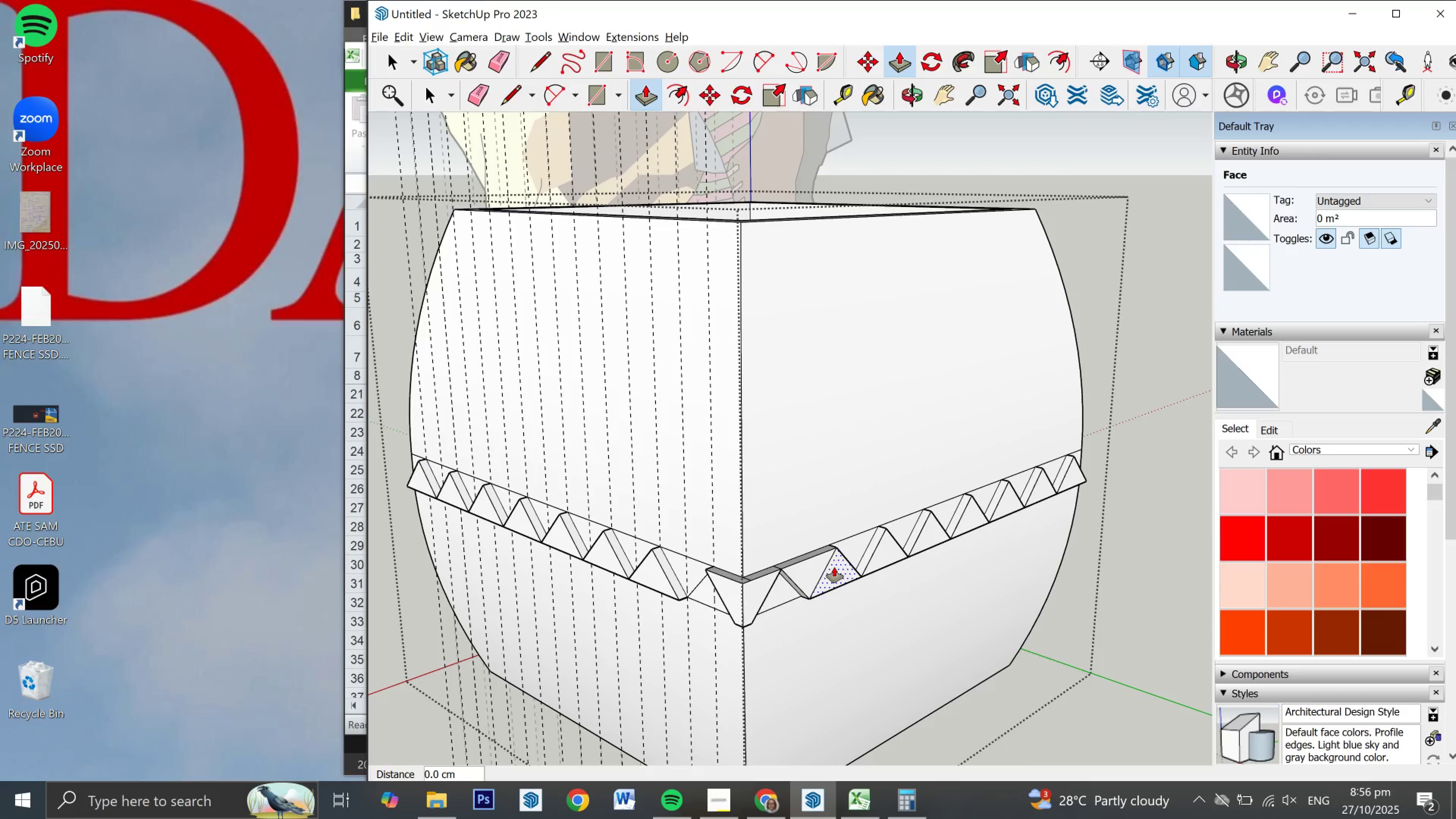 
left_click([834, 567])
 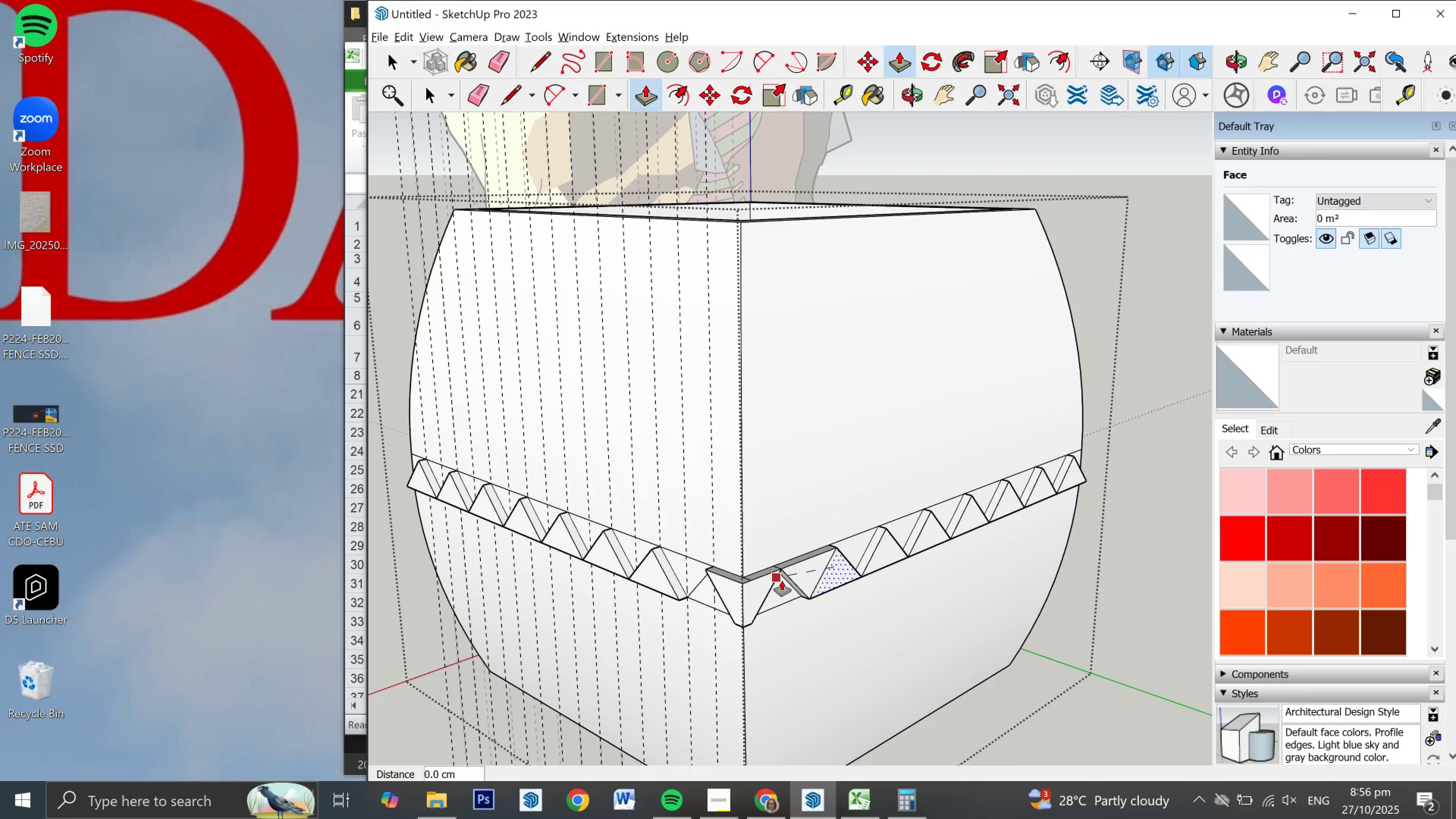 
mouse_move([791, 586])
 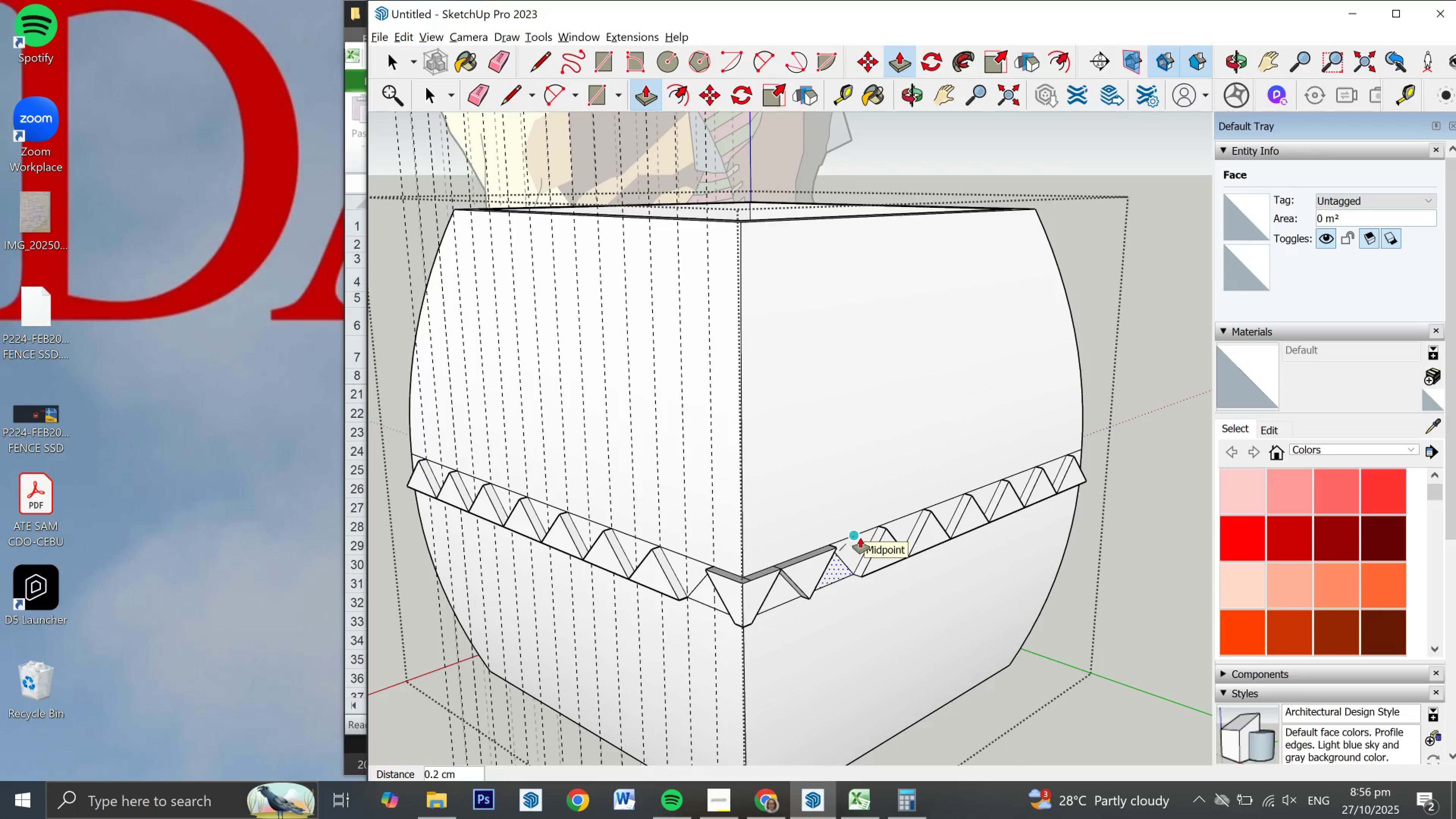 
left_click([860, 538])
 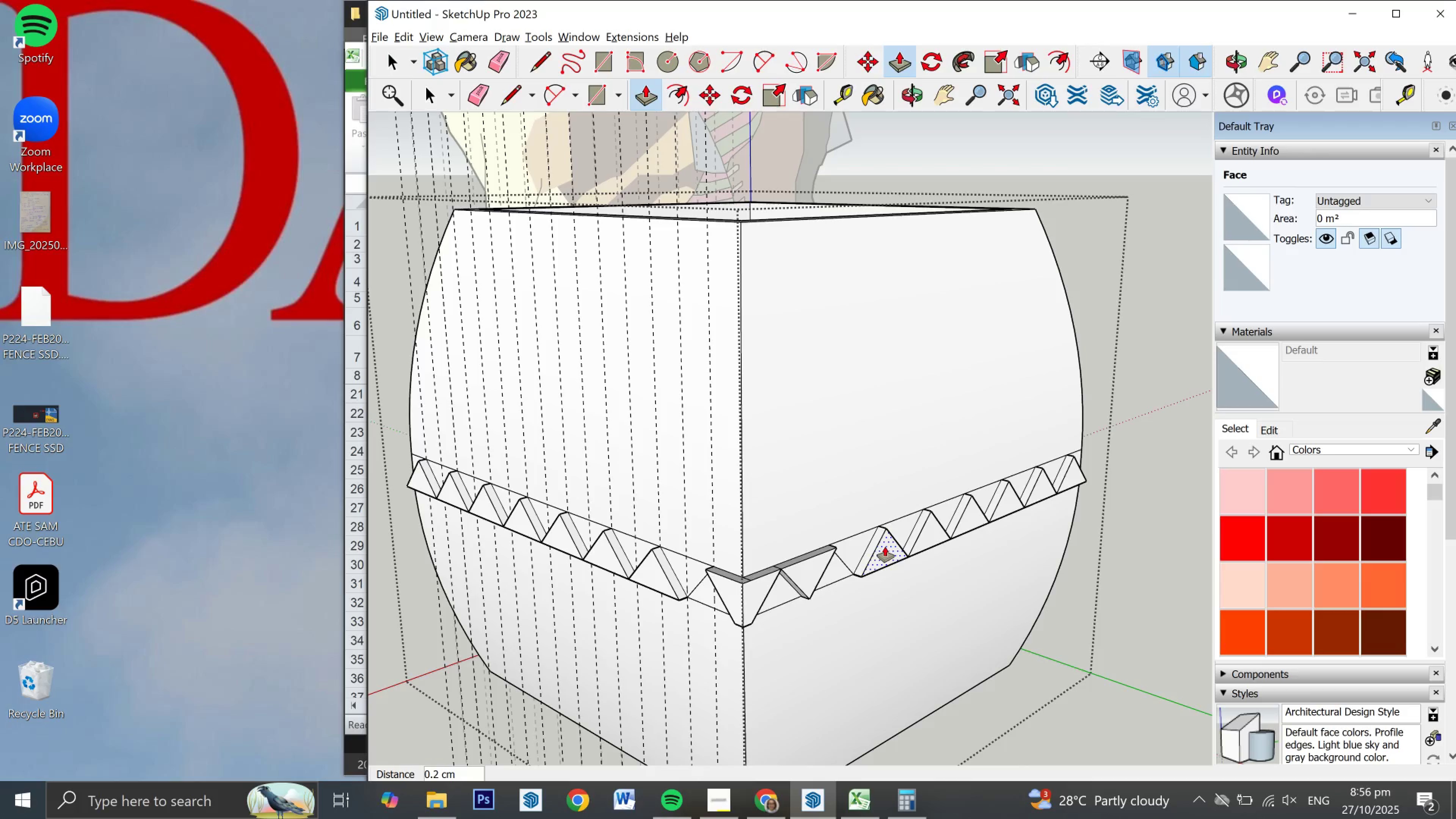 
left_click([885, 546])
 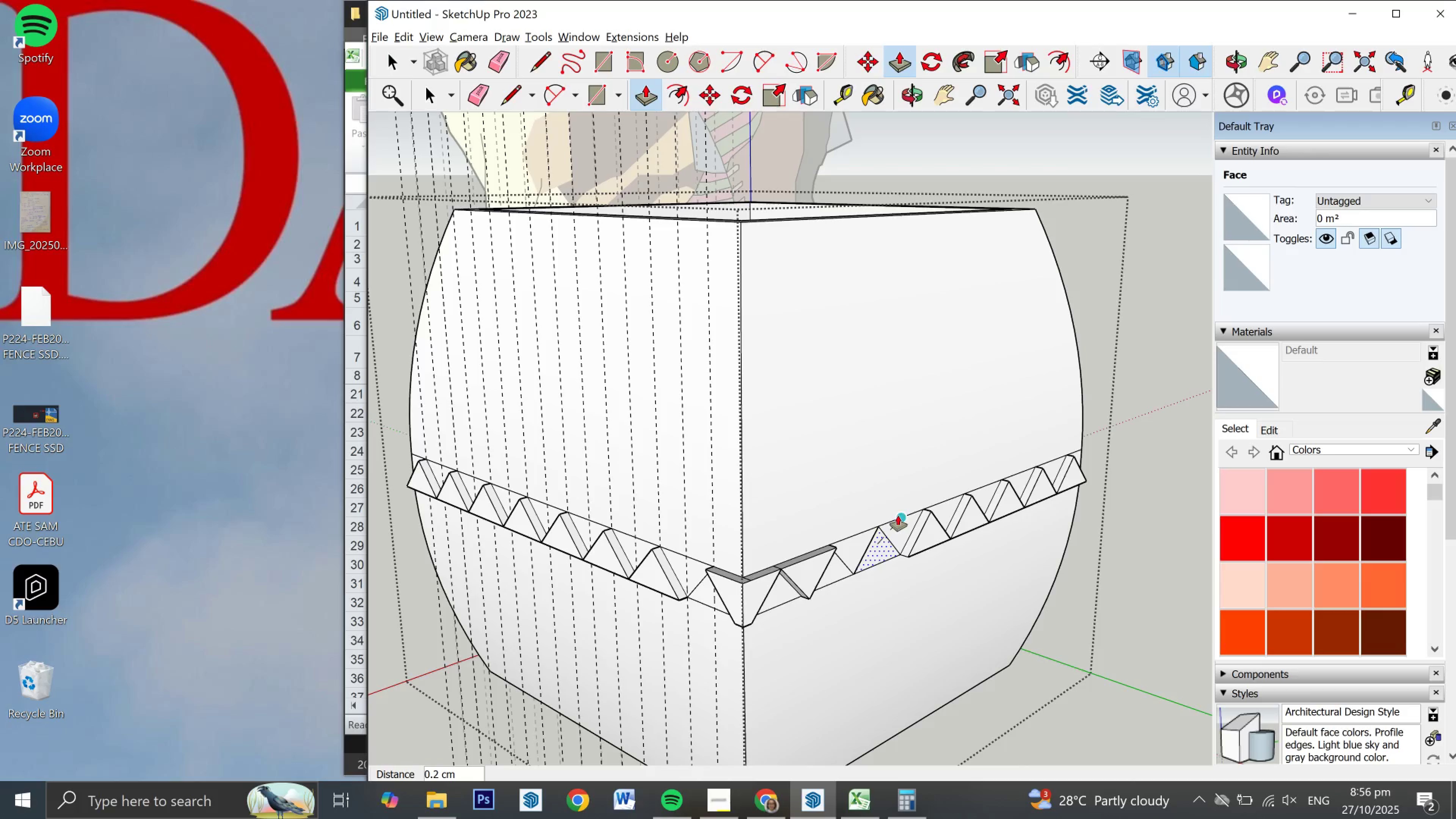 
left_click([898, 515])
 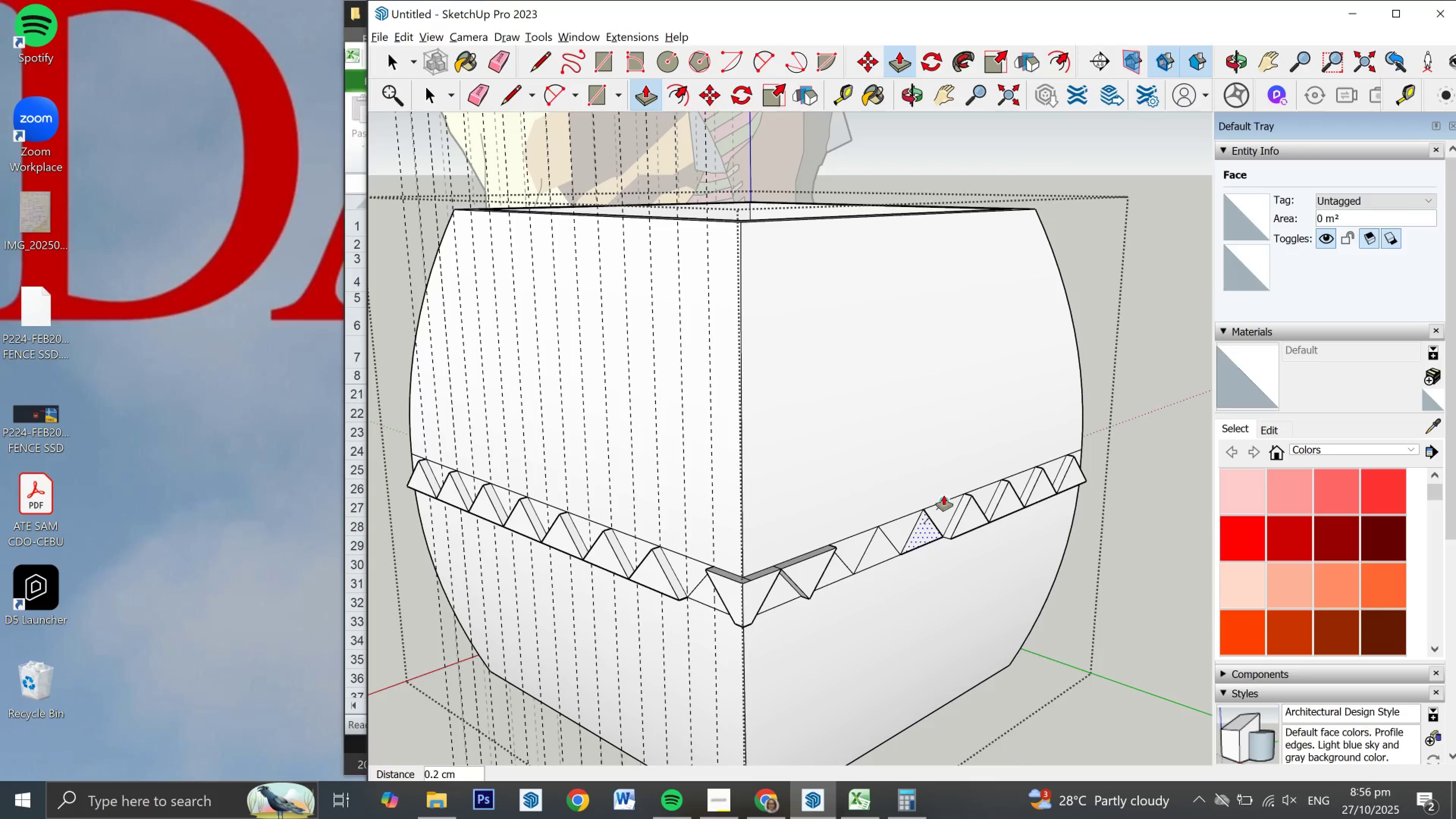 
left_click([944, 495])
 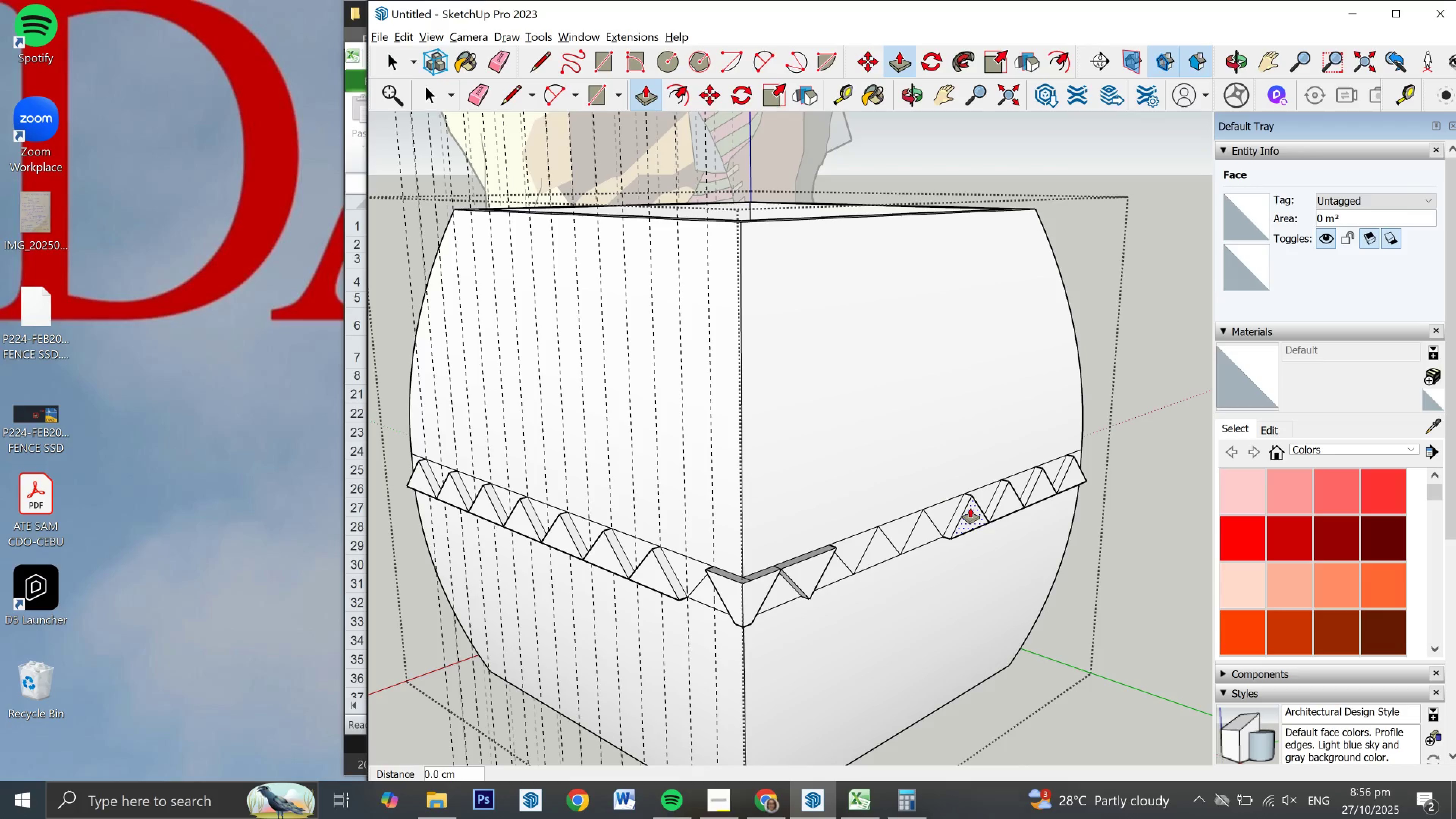 
left_click([970, 508])
 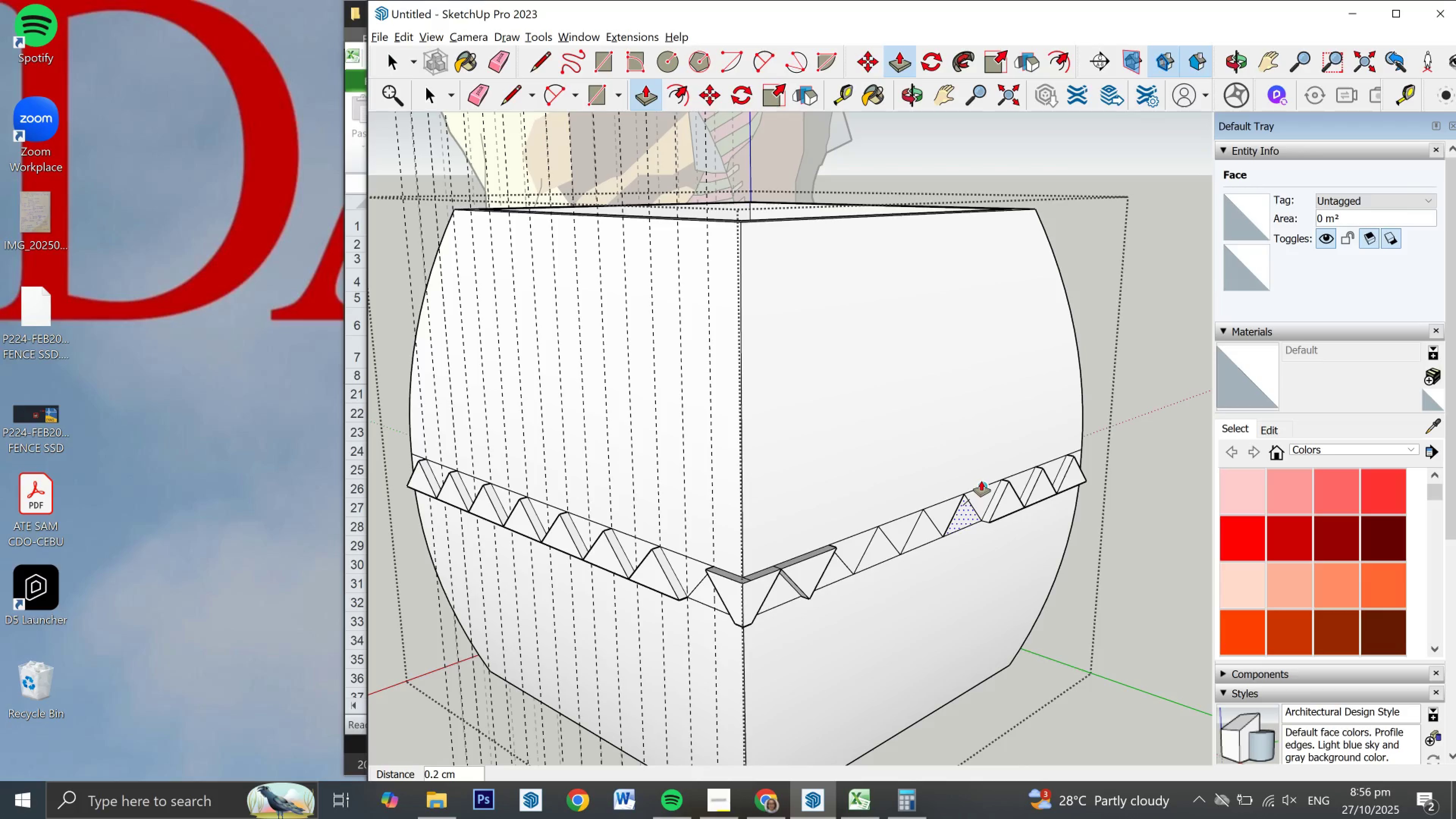 
left_click([981, 481])
 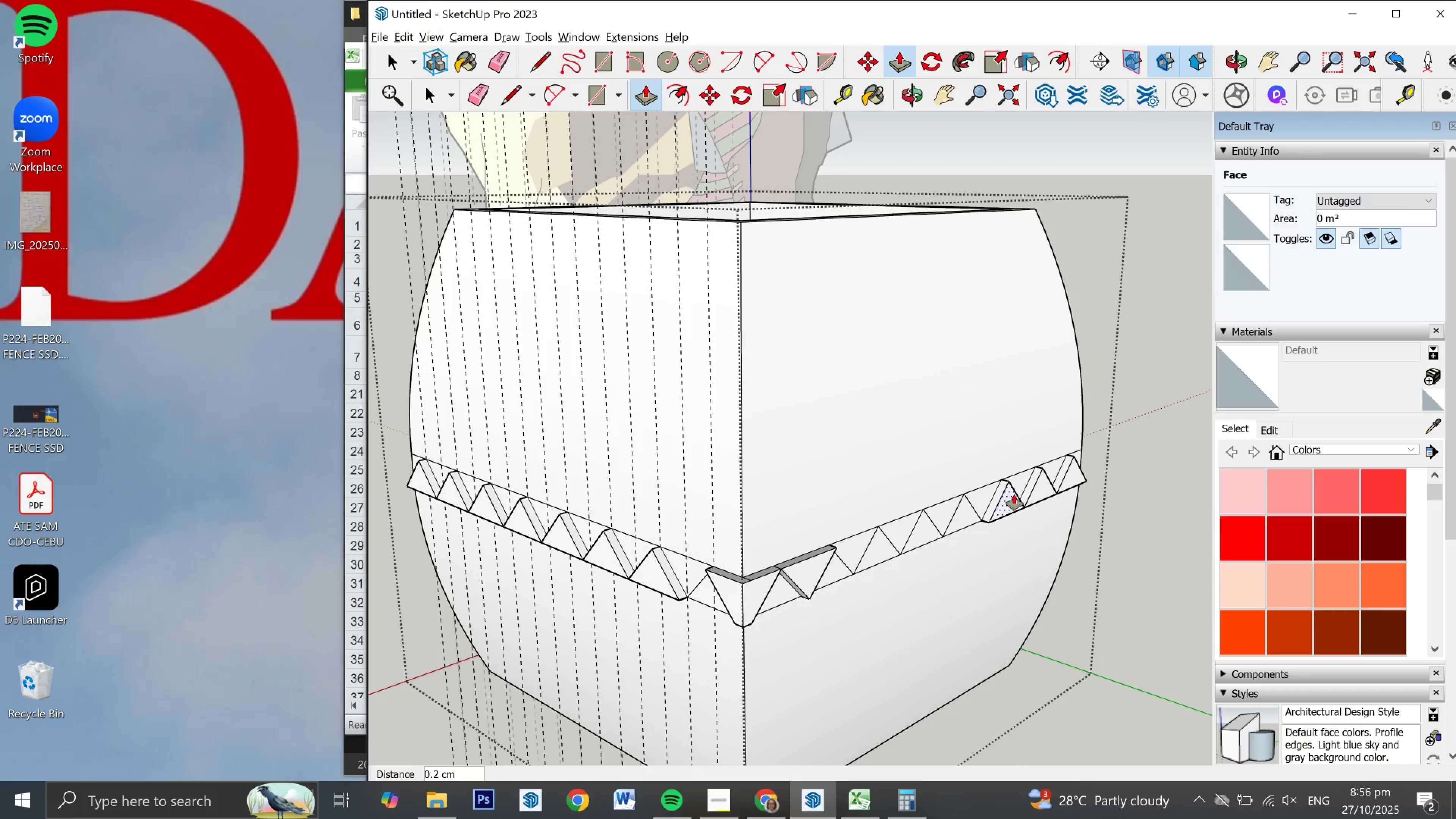 
left_click([1012, 494])
 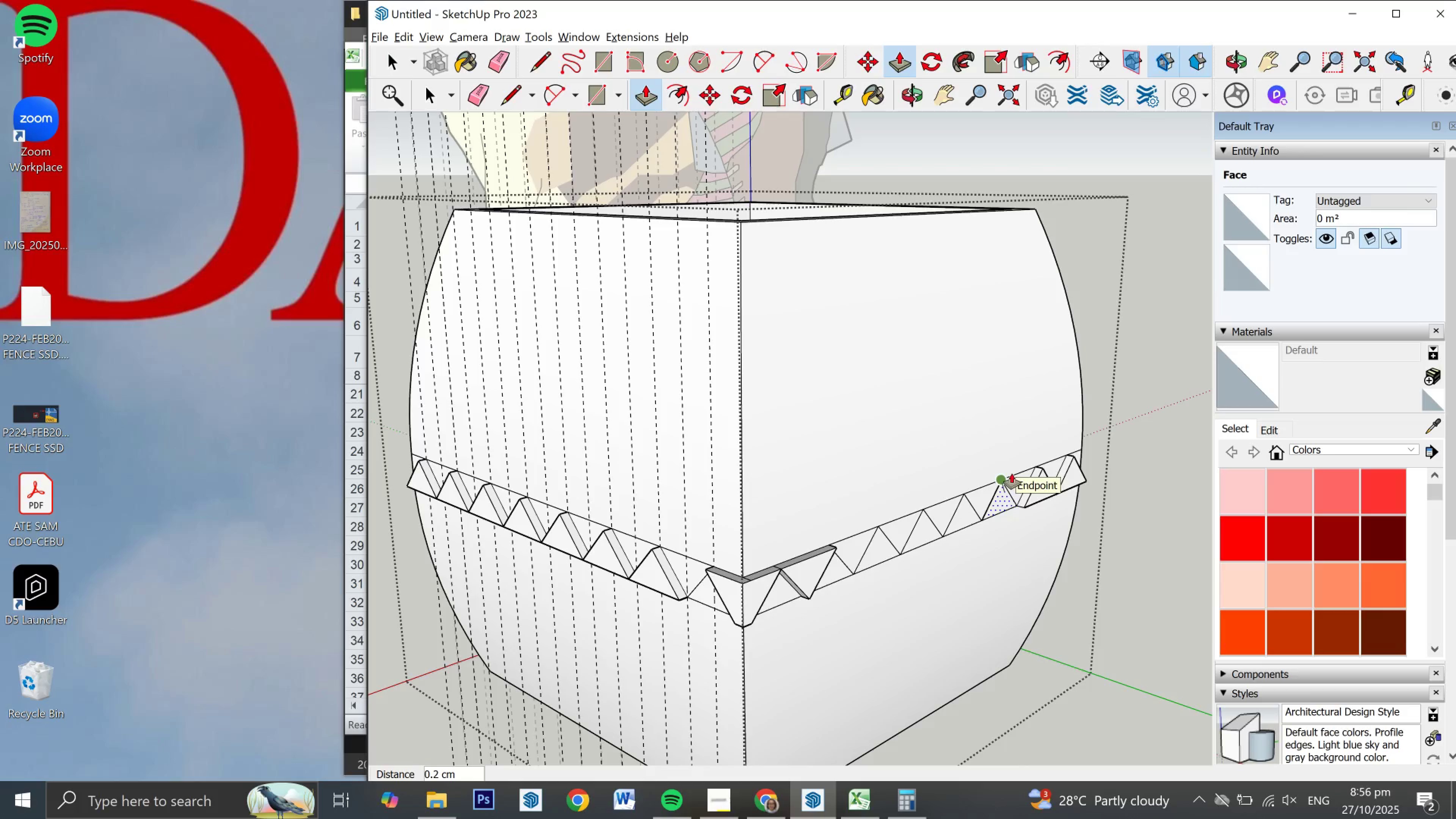 
left_click([1012, 473])
 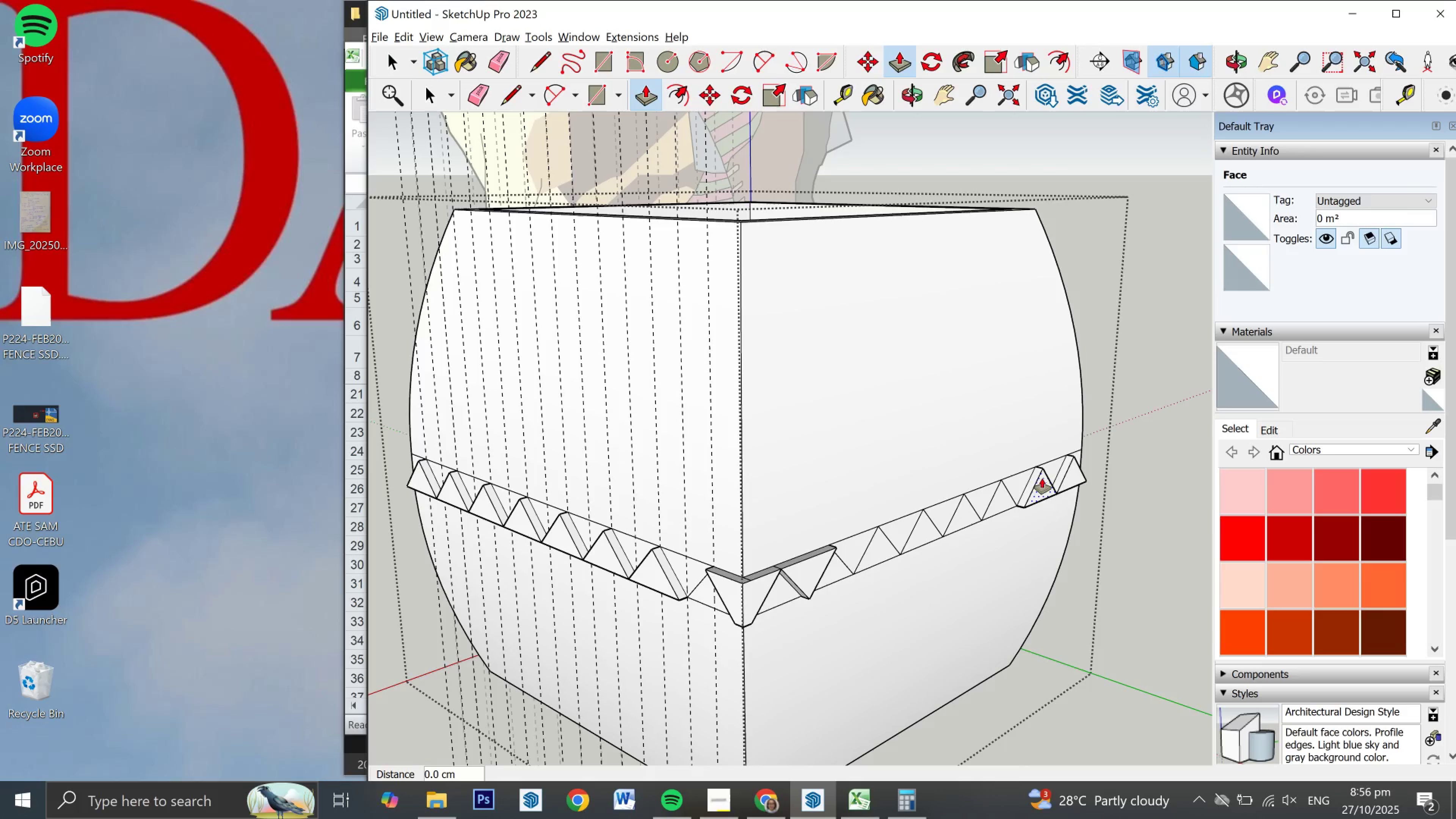 
left_click([1042, 478])
 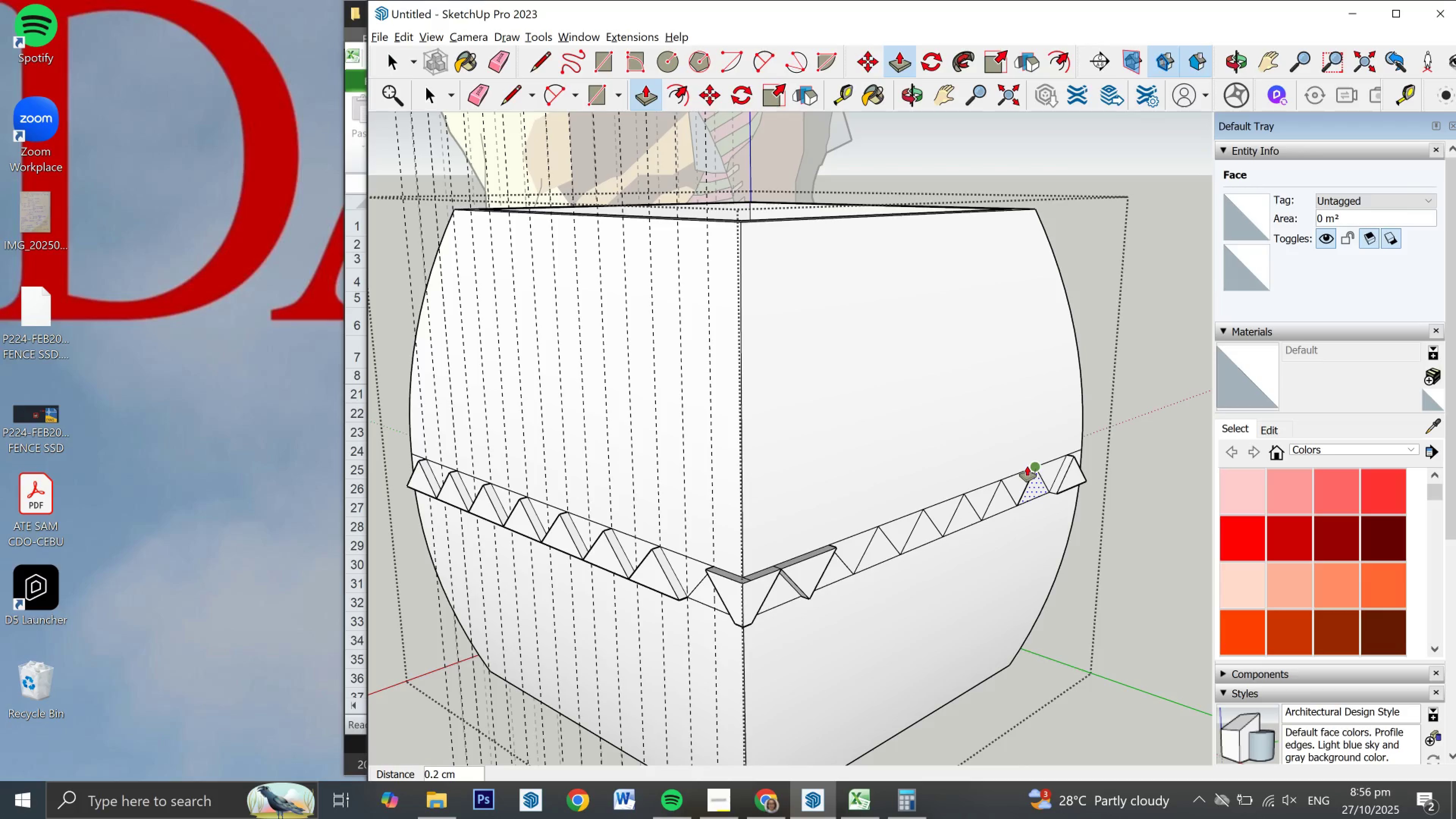 
left_click([1027, 466])
 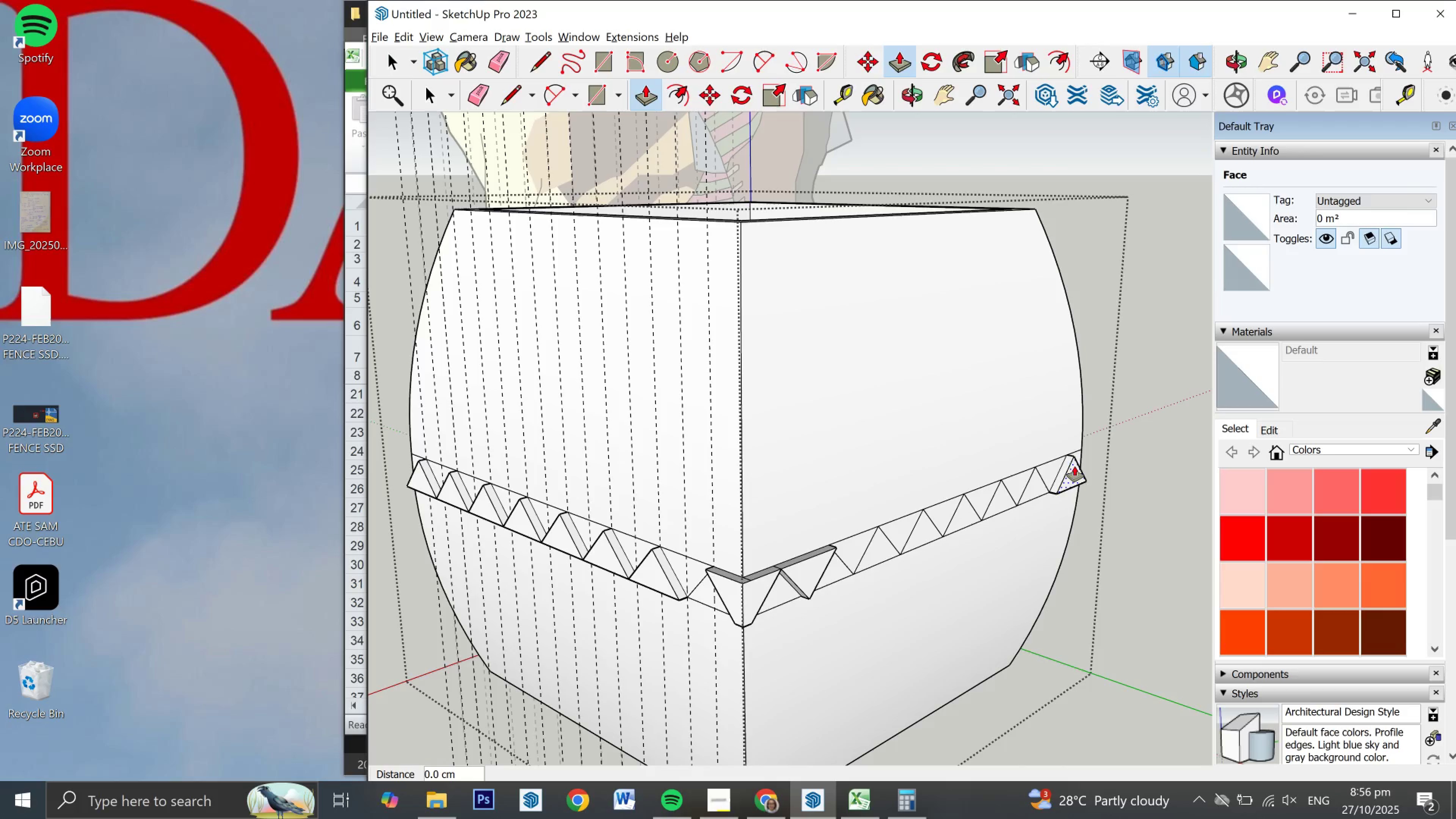 
left_click([1075, 466])
 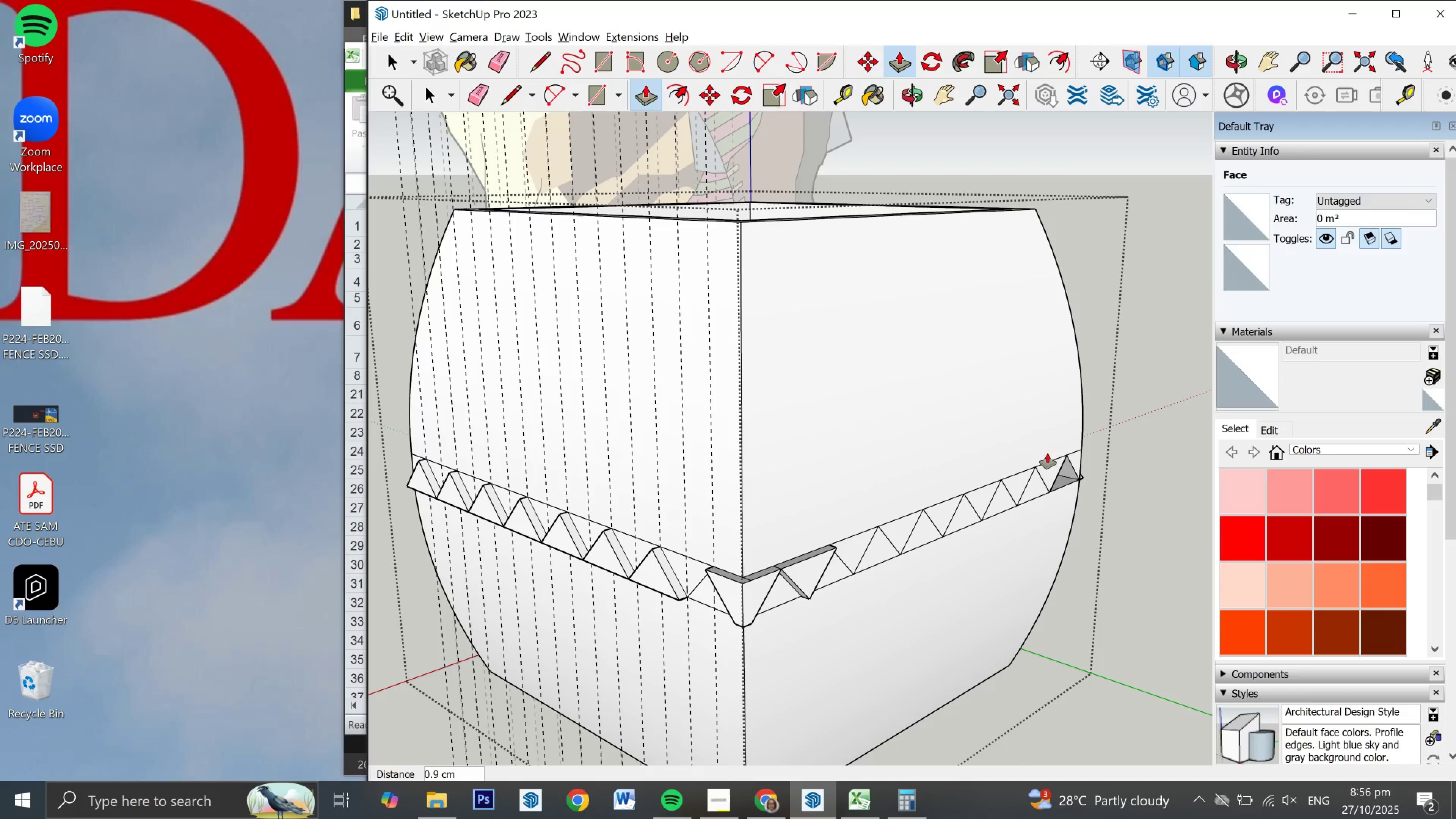 
left_click([1055, 457])
 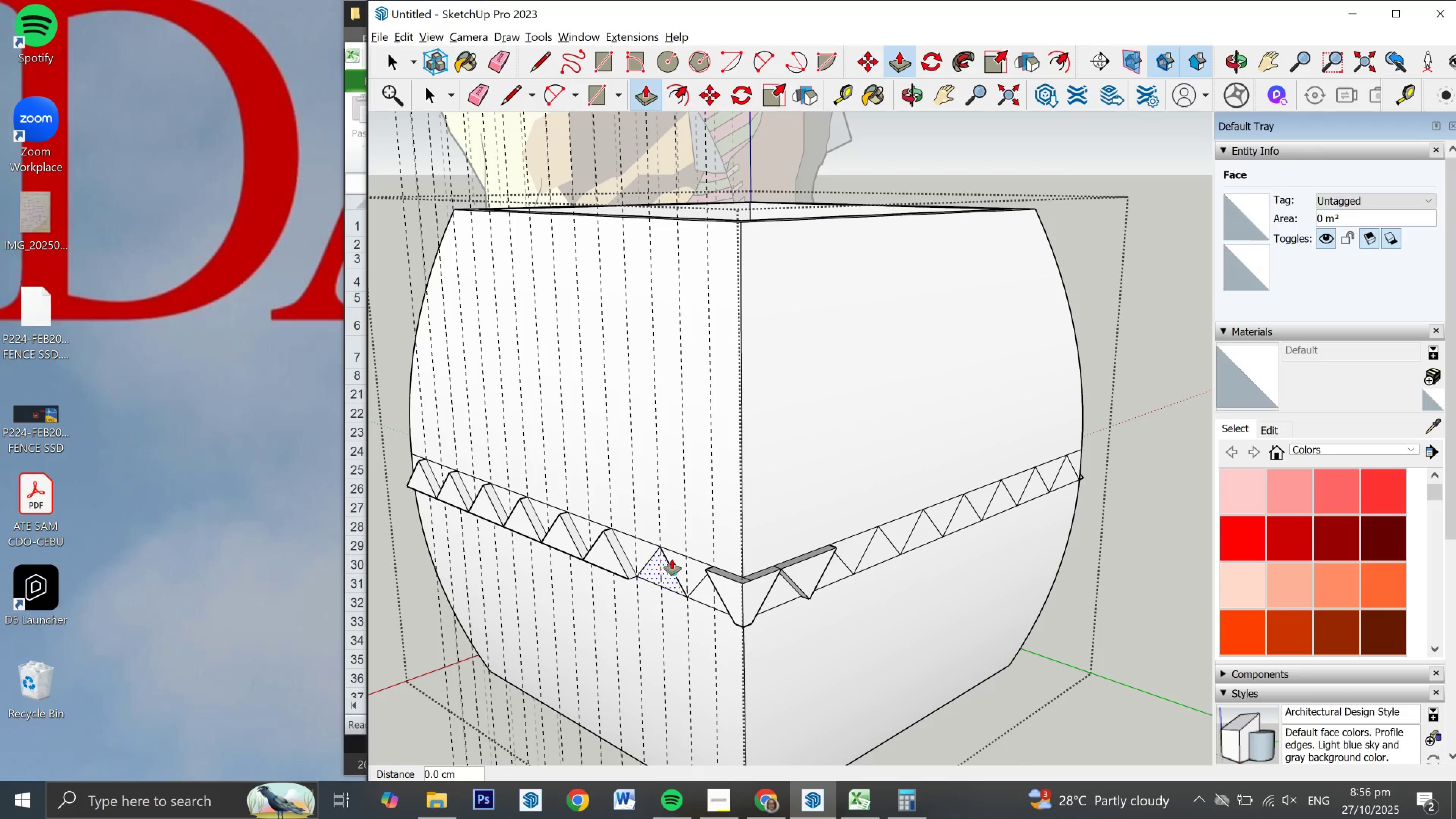 
left_click([680, 549])
 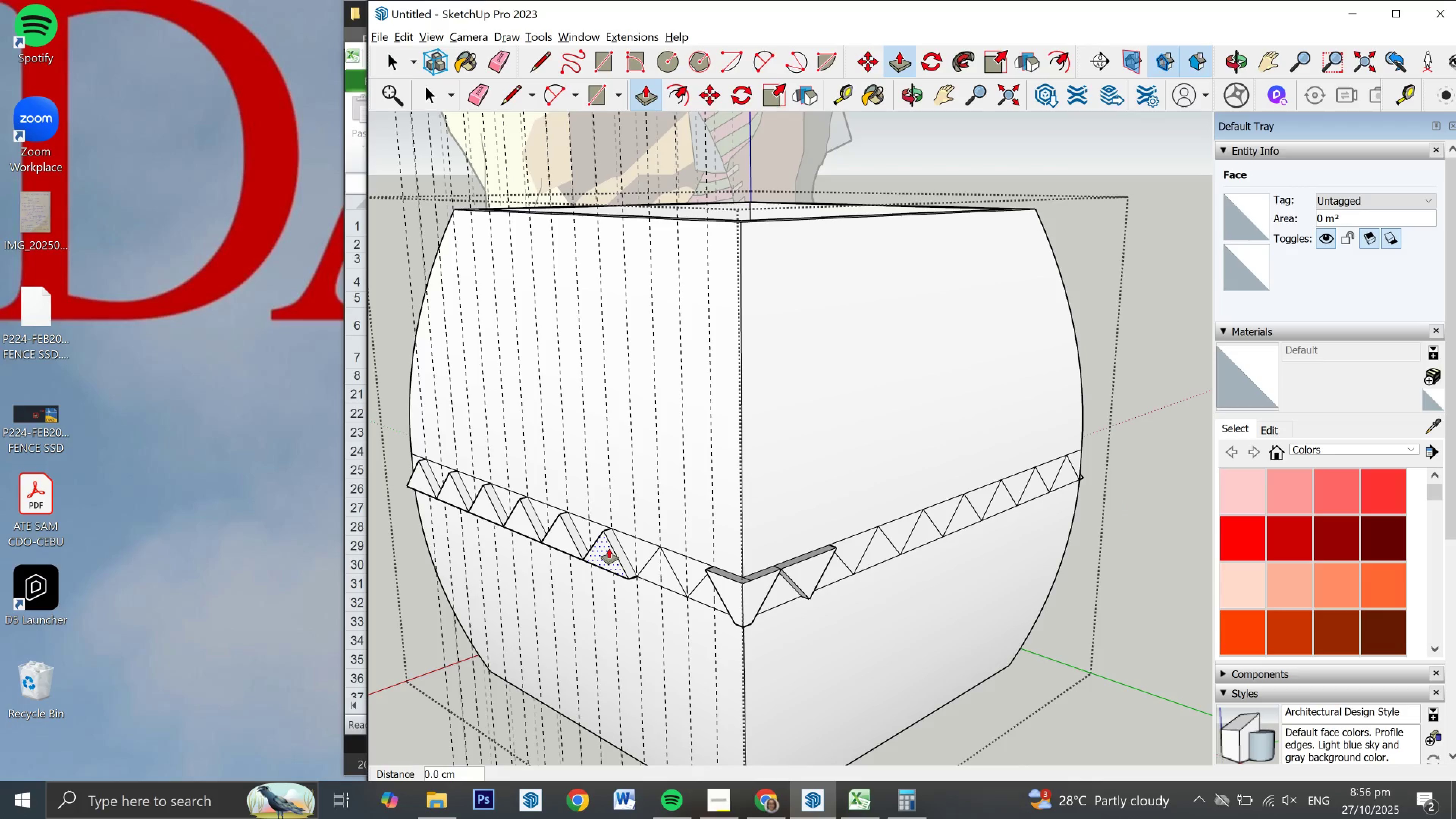 
left_click([609, 548])
 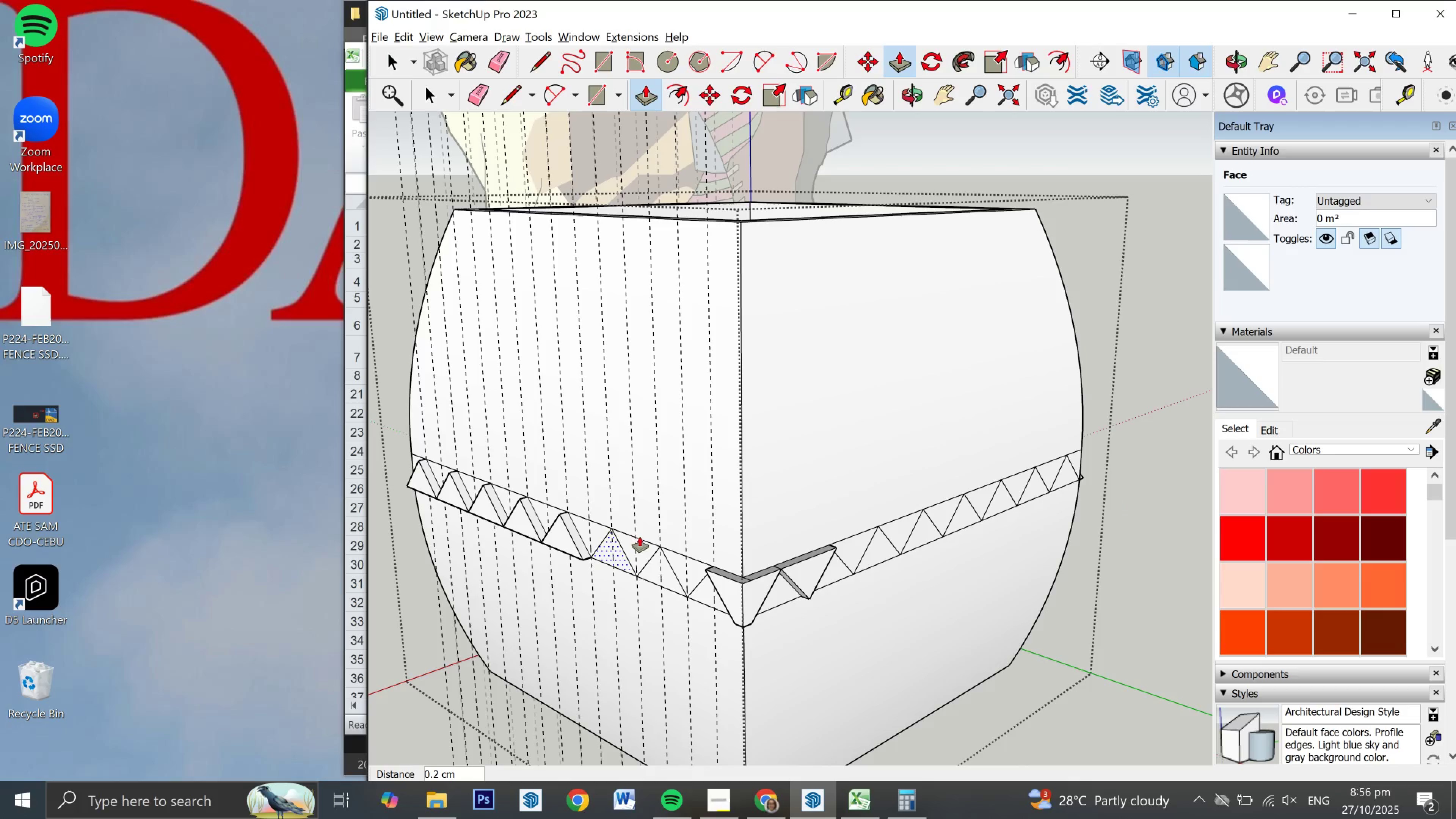 
left_click([640, 537])
 